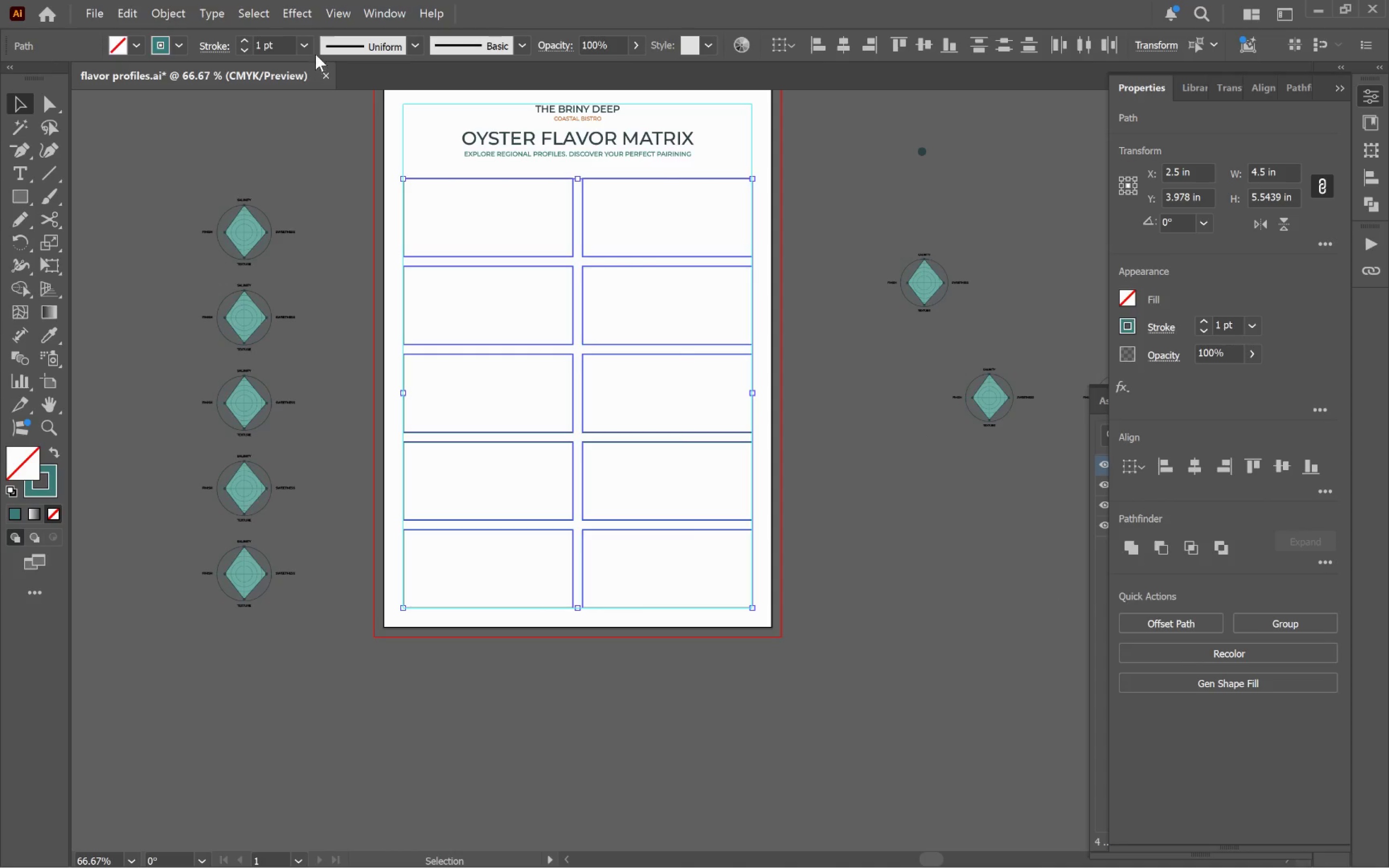 
left_click([300, 43])
 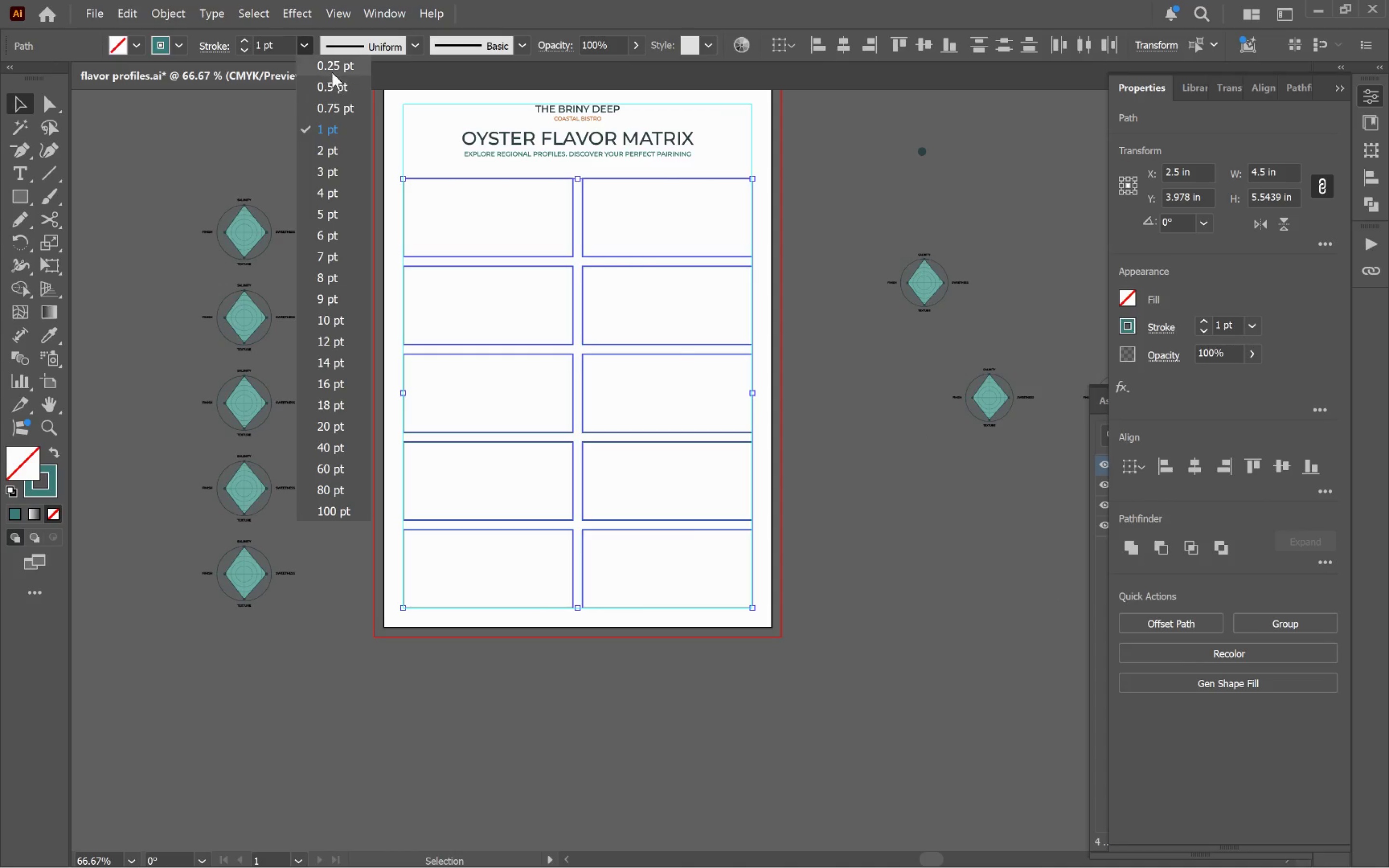 
left_click([332, 71])
 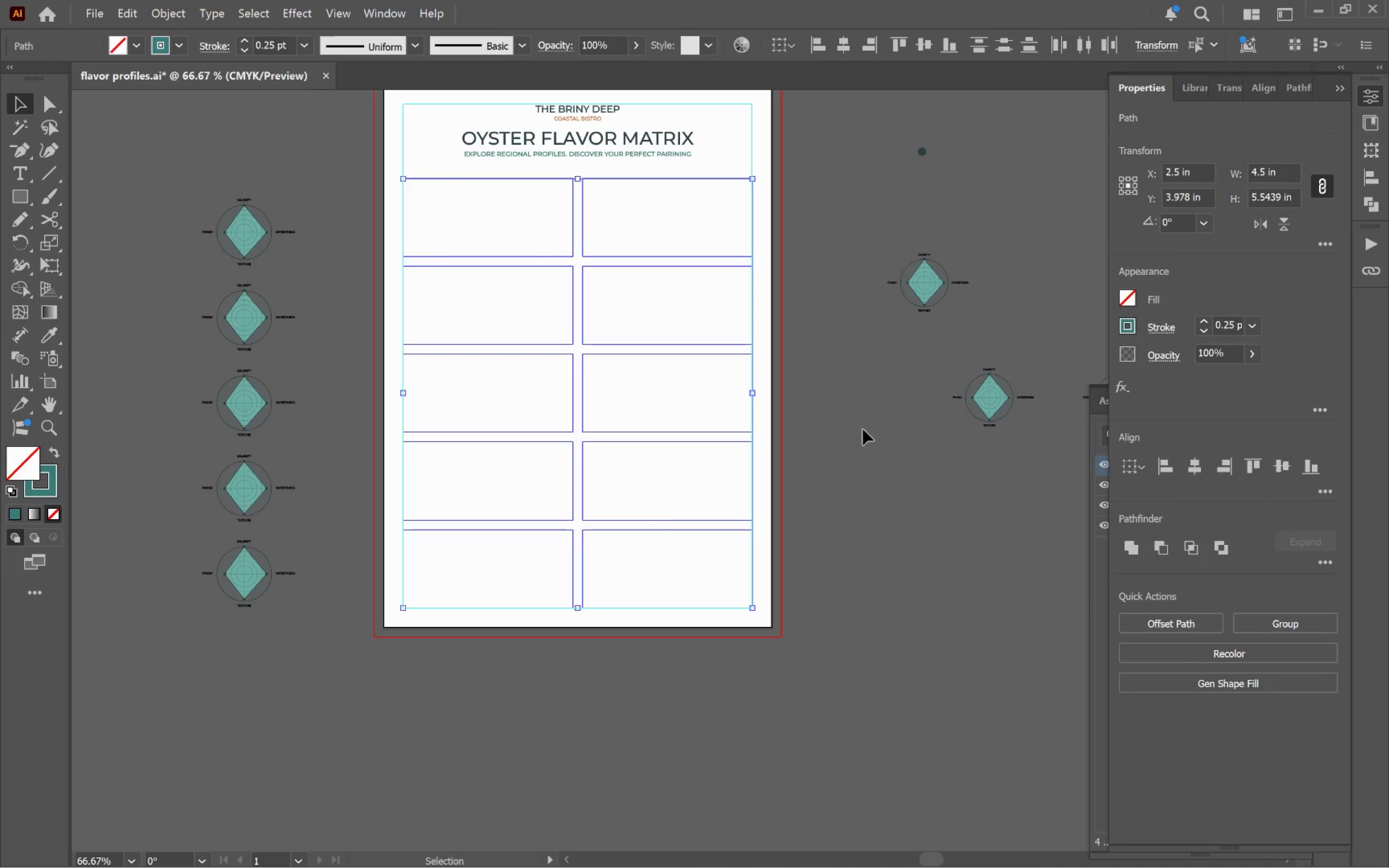 
left_click([862, 428])
 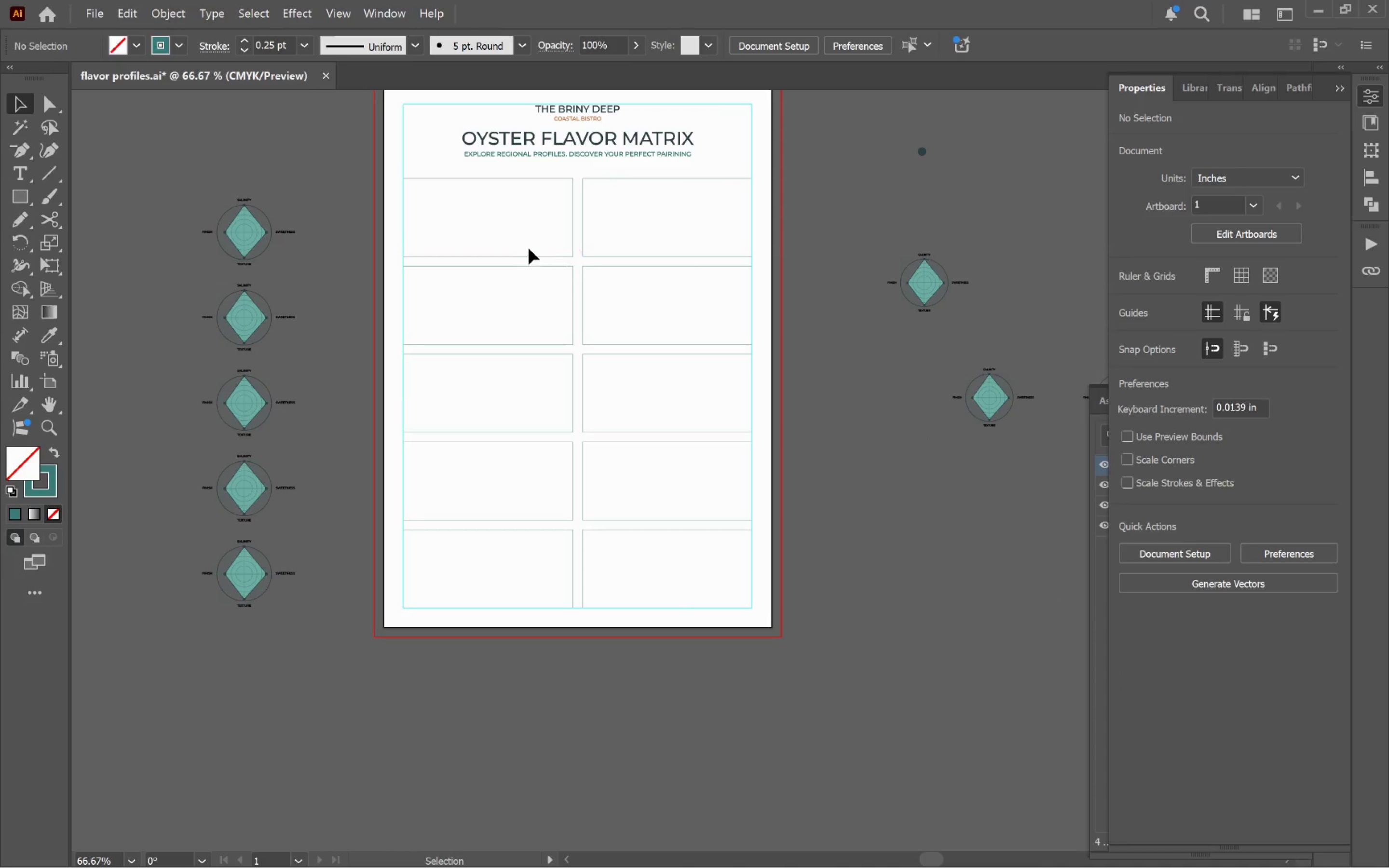 
left_click_drag(start_coordinate=[522, 237], to_coordinate=[628, 552])
 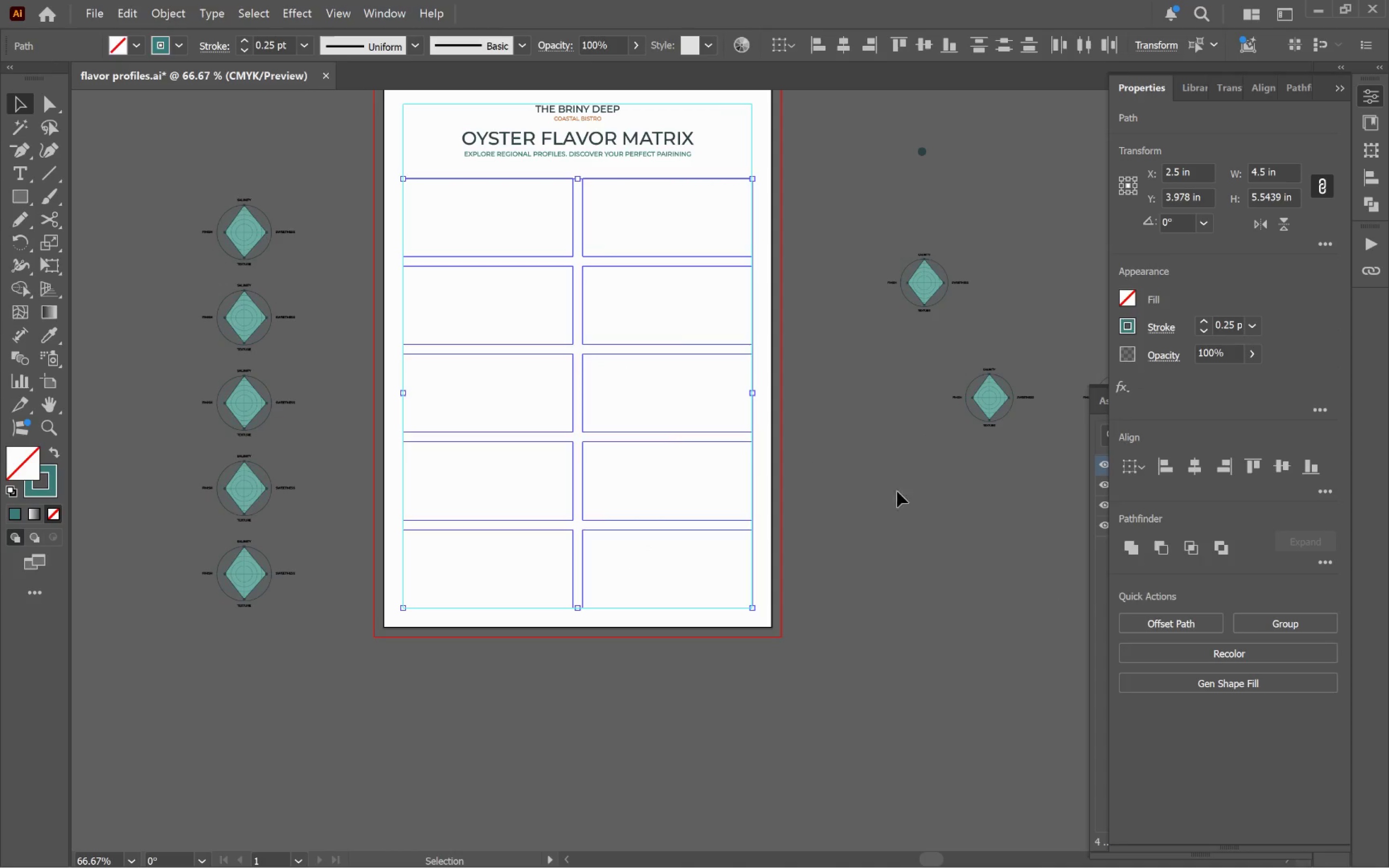 
left_click([861, 500])
 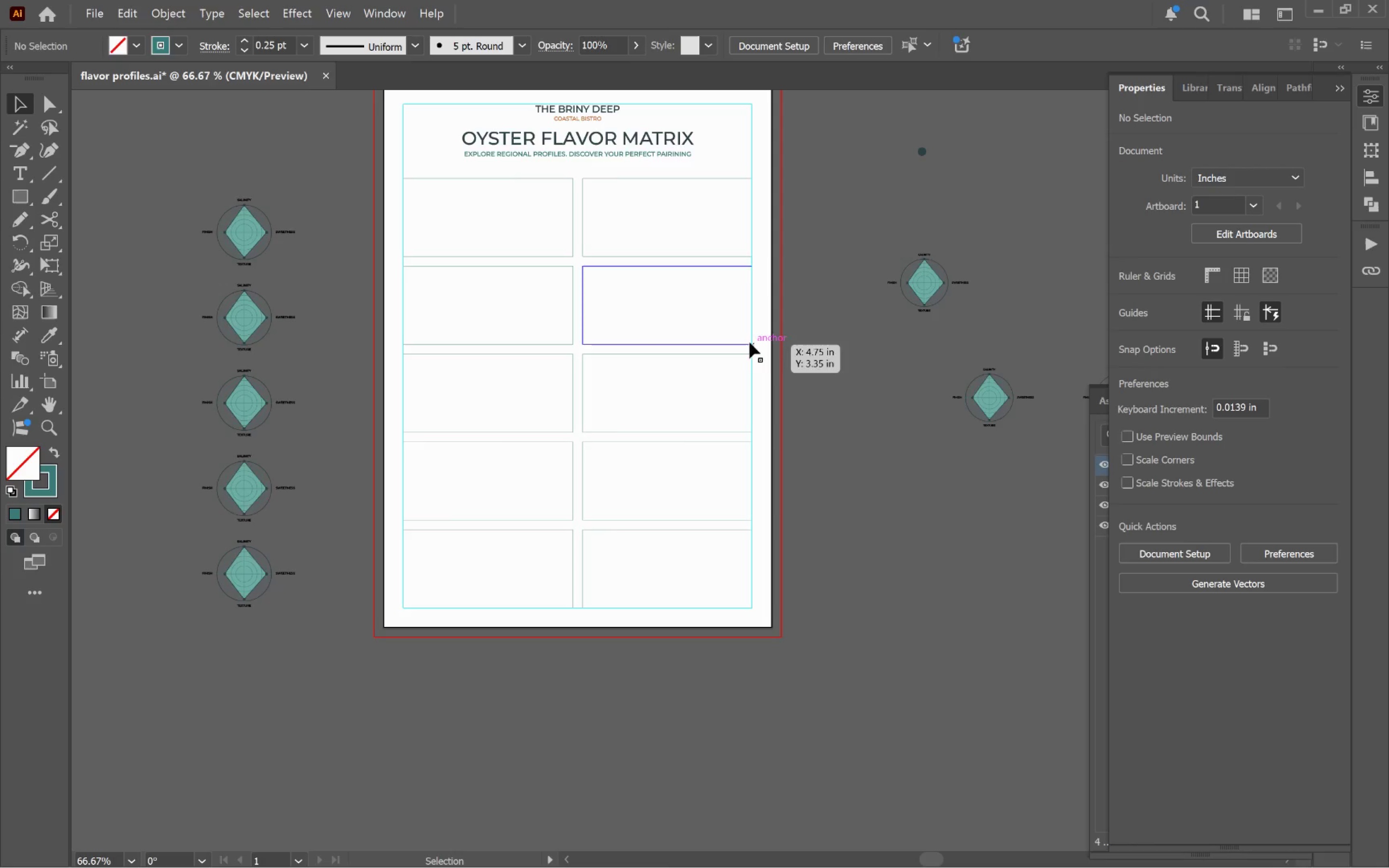 
hold_key(key=Space, duration=0.89)
 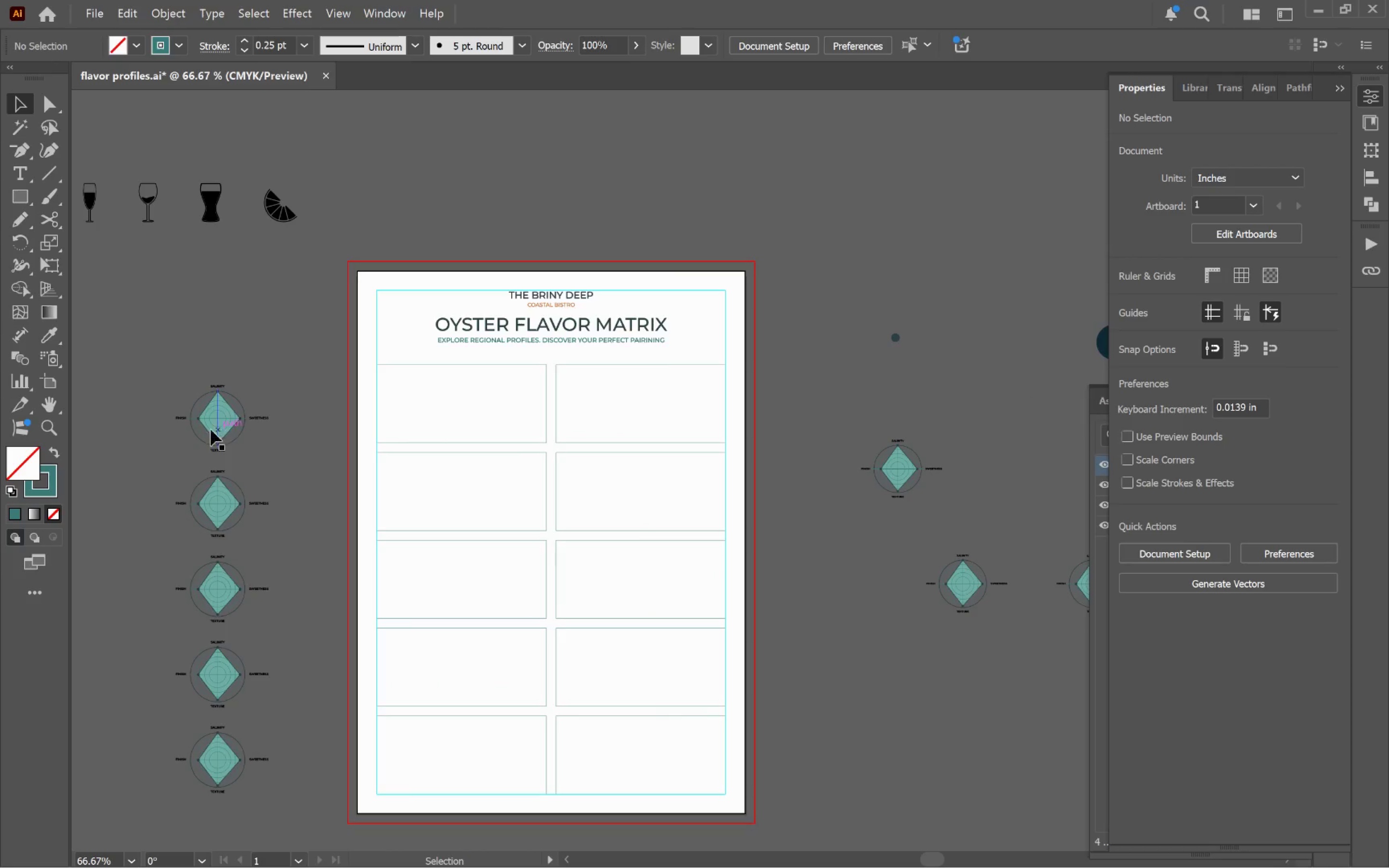 
left_click_drag(start_coordinate=[668, 302], to_coordinate=[641, 489])
 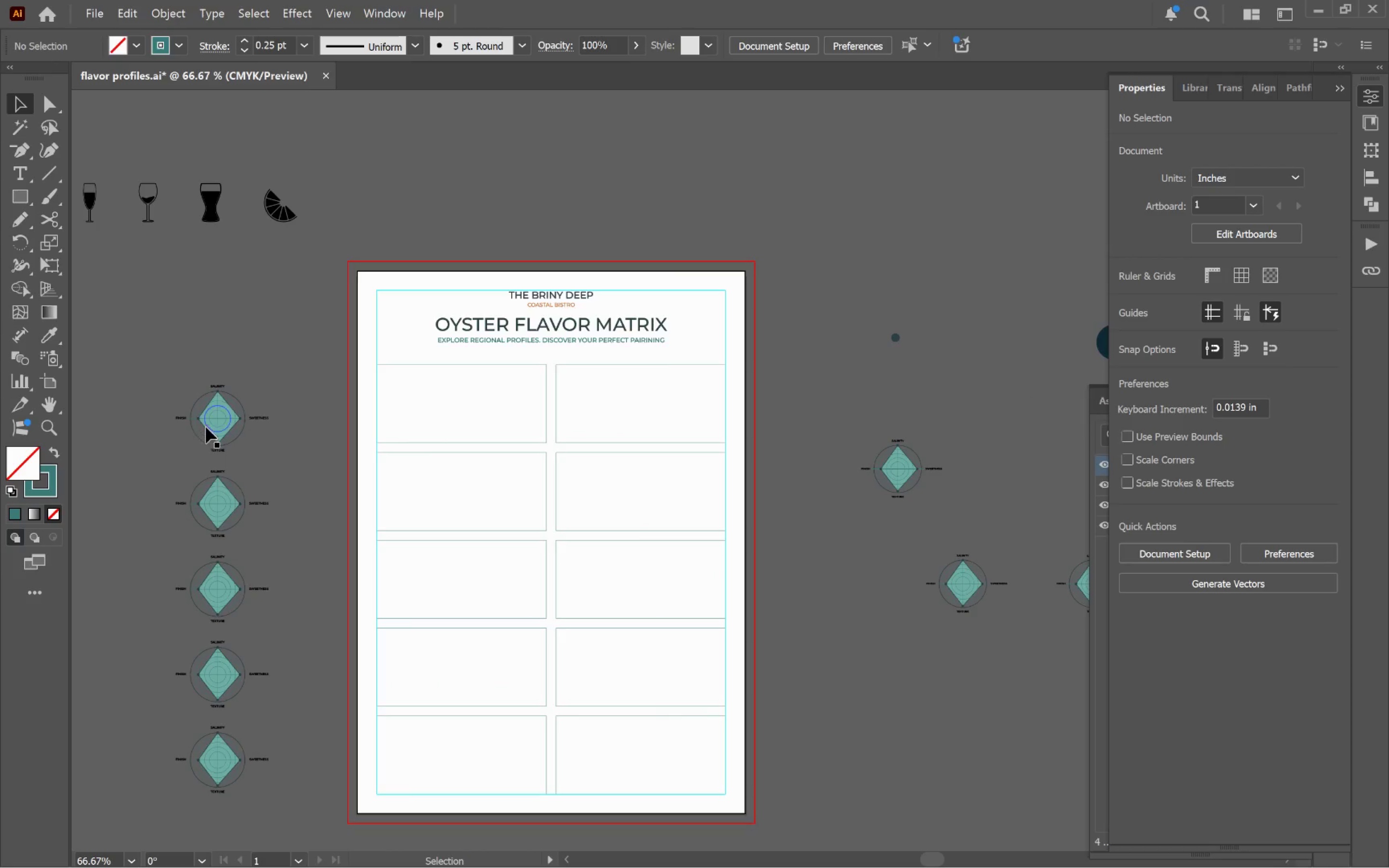 
left_click([212, 424])
 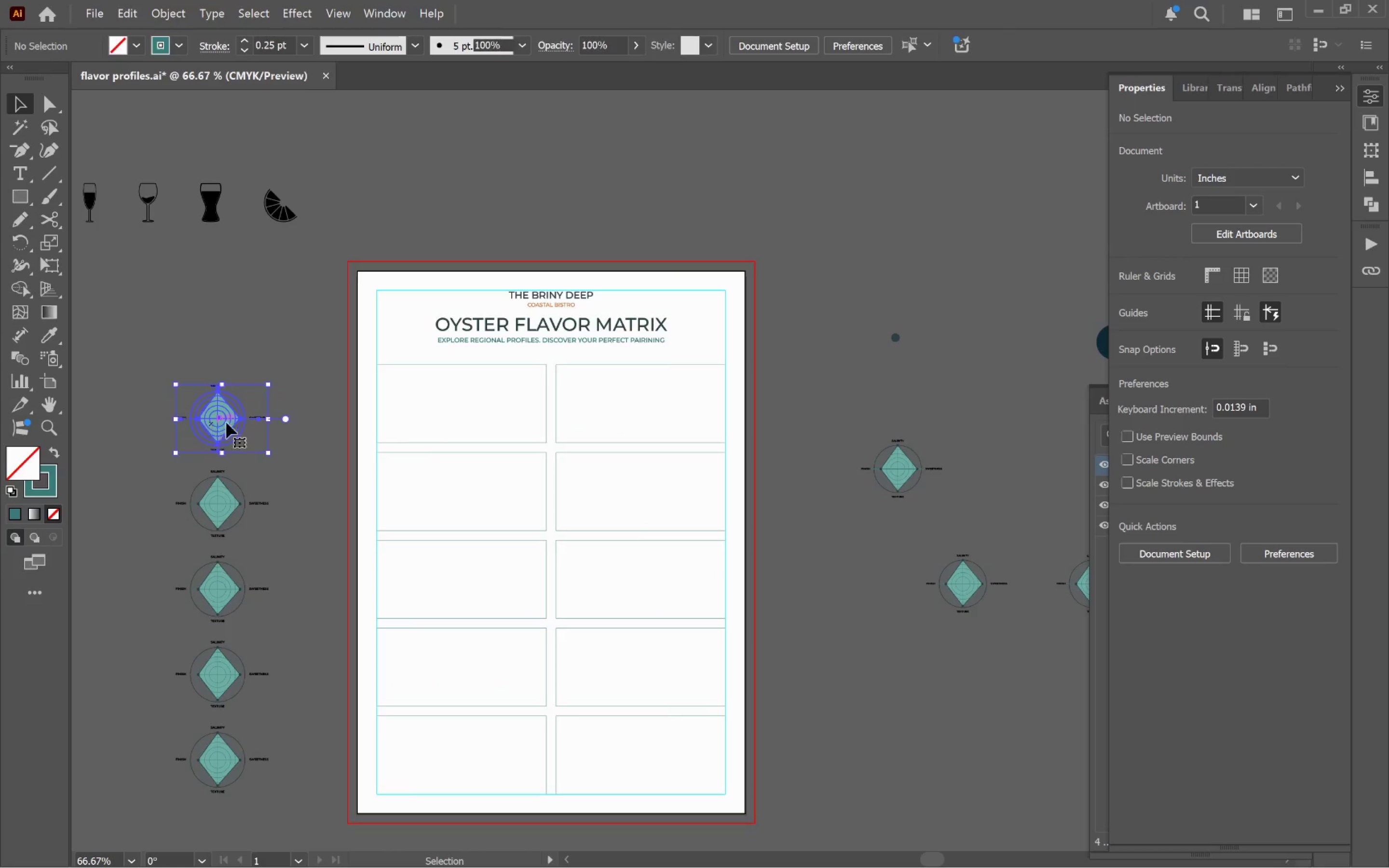 
hold_key(key=ShiftLeft, duration=1.25)
left_click([430, 442])
 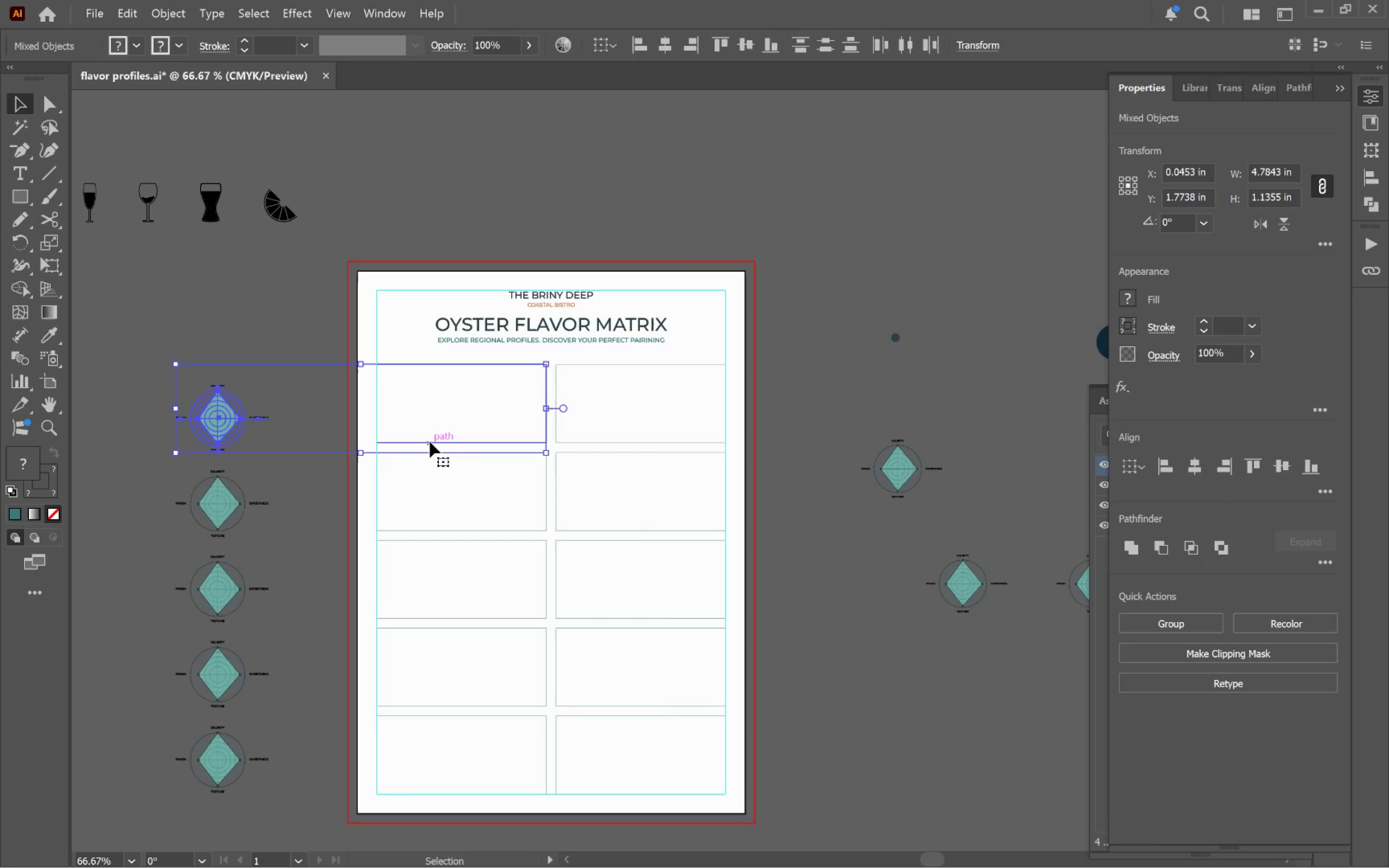 
left_click([430, 442])
 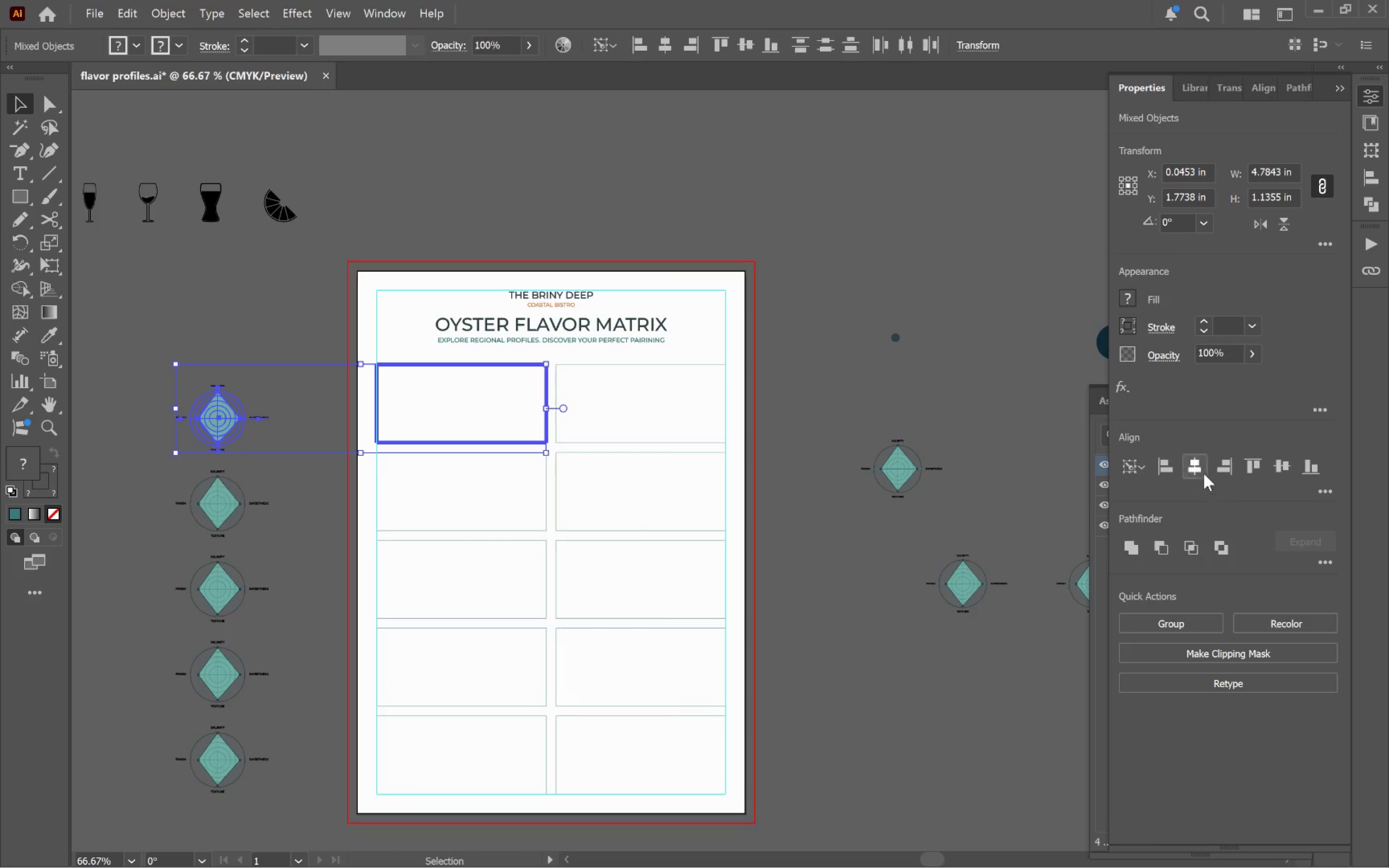 
left_click([1197, 464])
 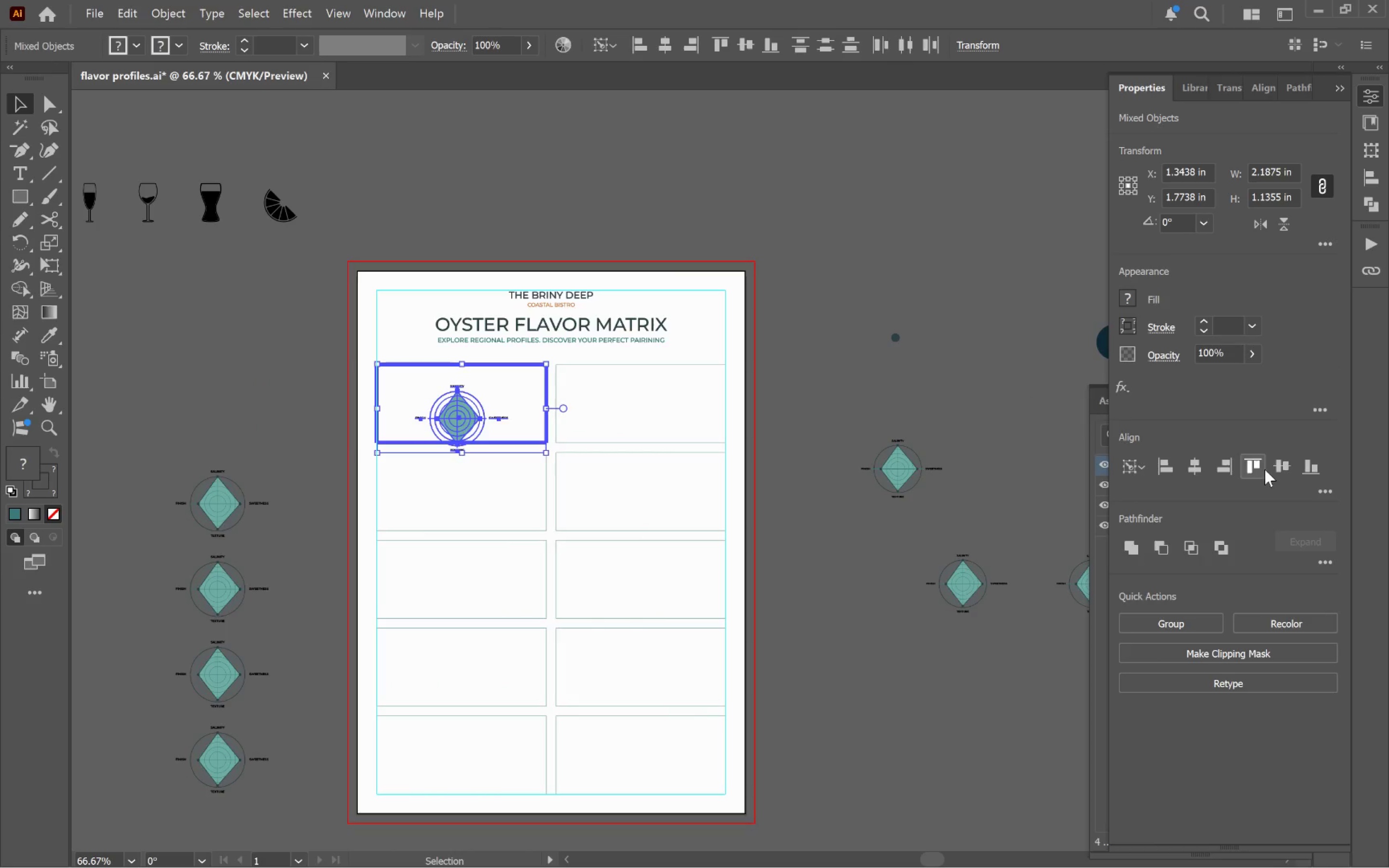 
left_click([1274, 468])
 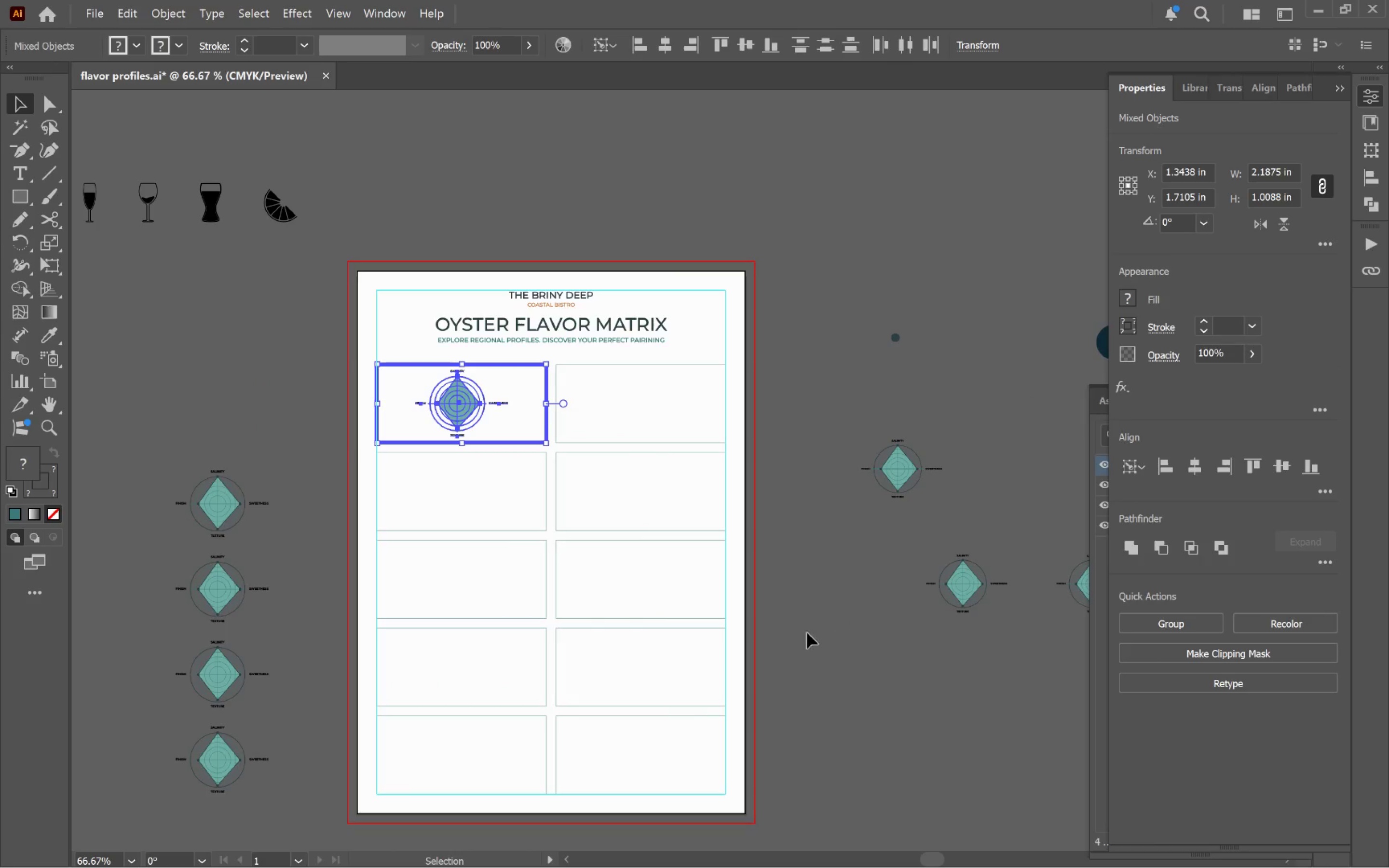 
left_click([852, 666])
 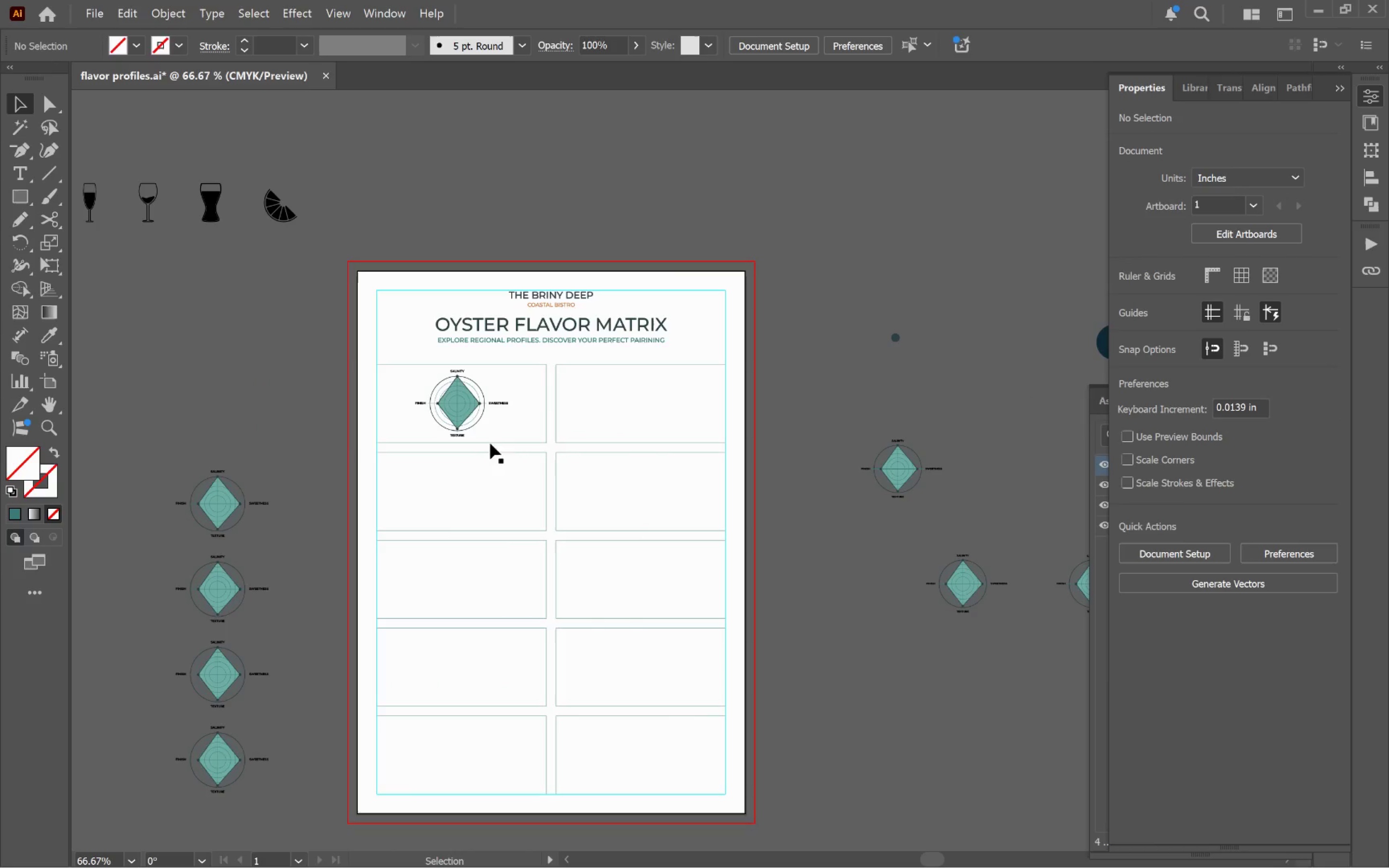 
hold_key(key=AltLeft, duration=0.75)
scroll: coordinate [443, 391], scroll_direction: up, amount: 5.0
 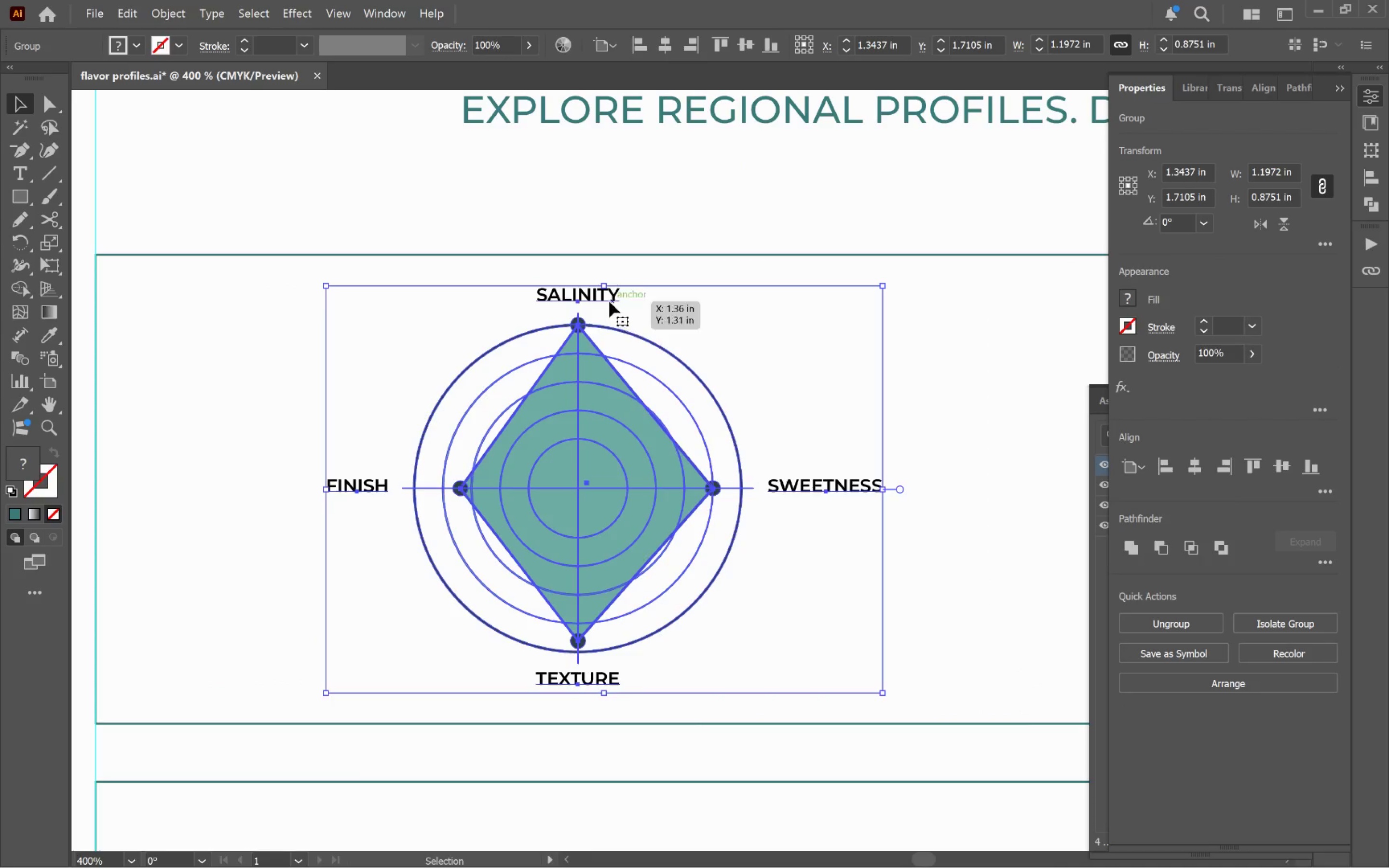 
left_click_drag(start_coordinate=[603, 285], to_coordinate=[626, 213])
 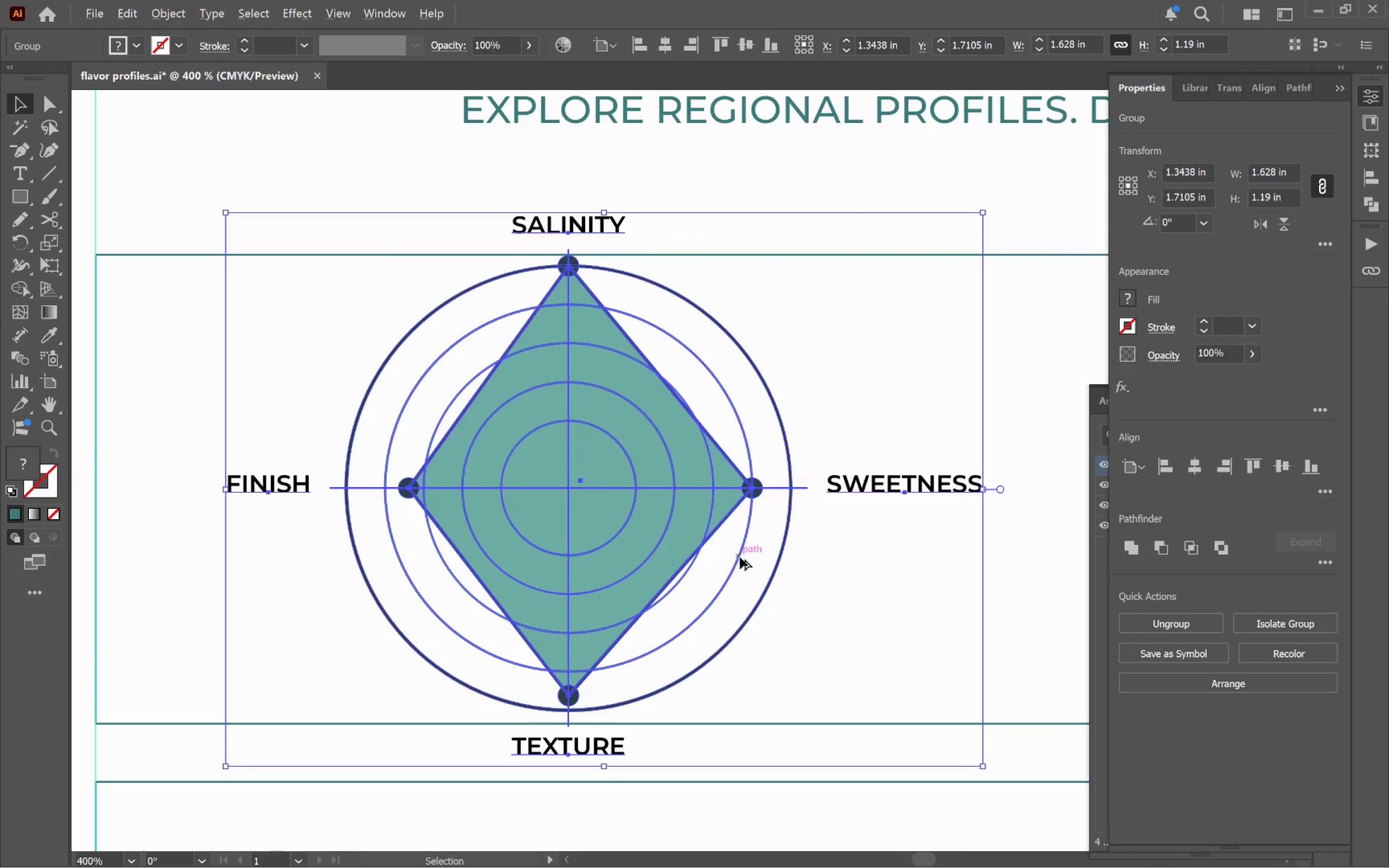 
hold_key(key=AltLeft, duration=2.04)
 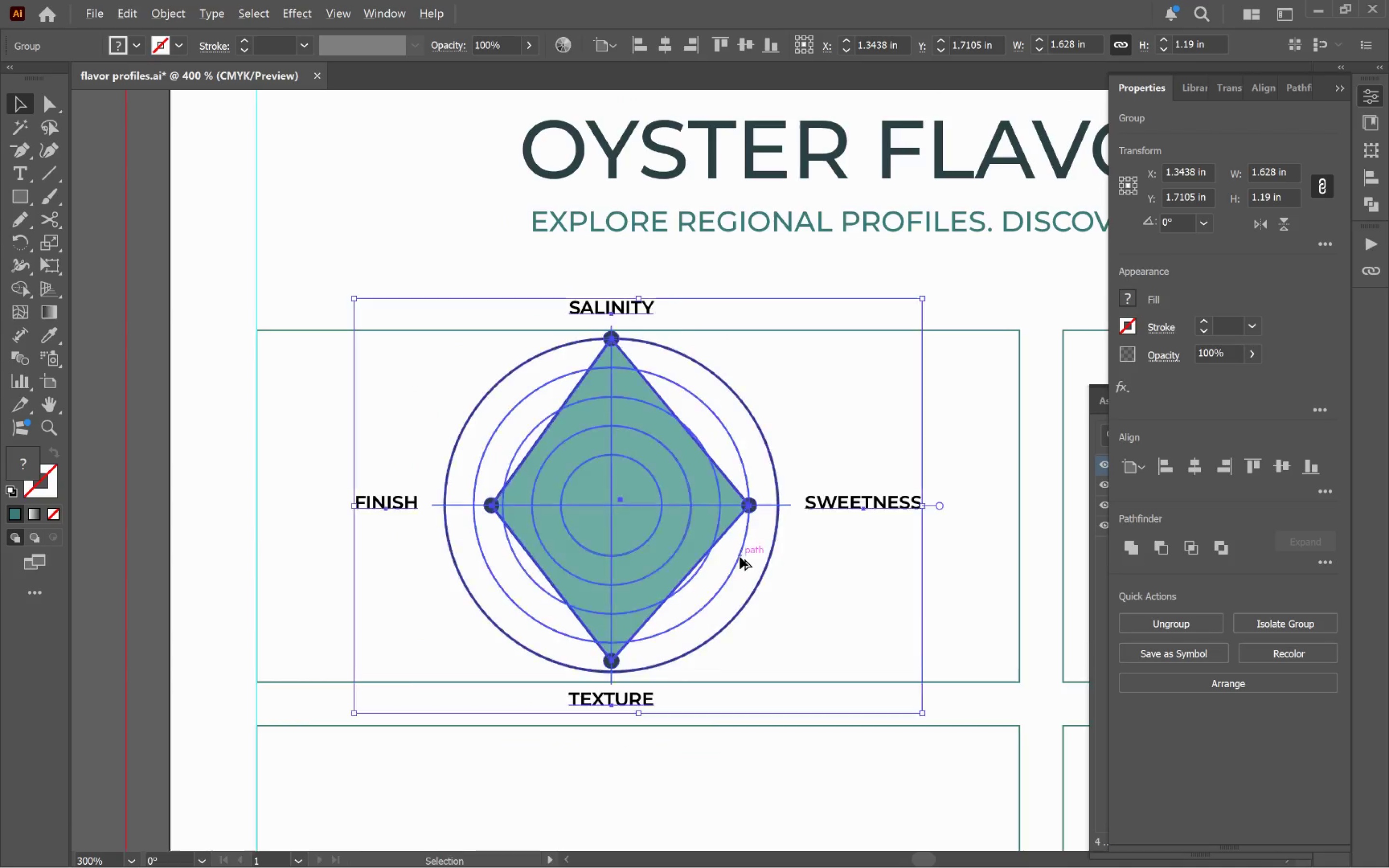 
hold_key(key=ShiftLeft, duration=1.9)
 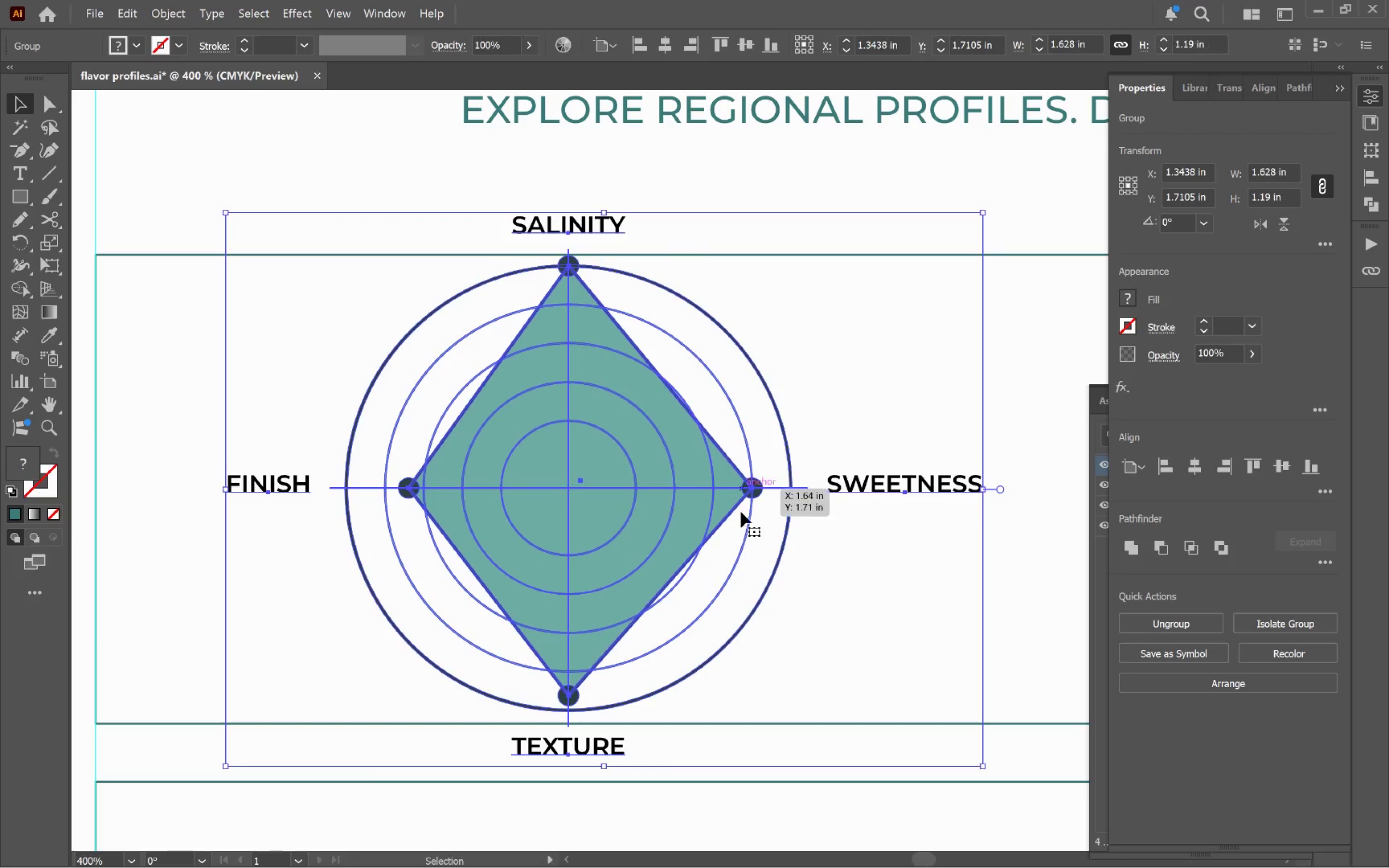 
hold_key(key=AltLeft, duration=0.65)
 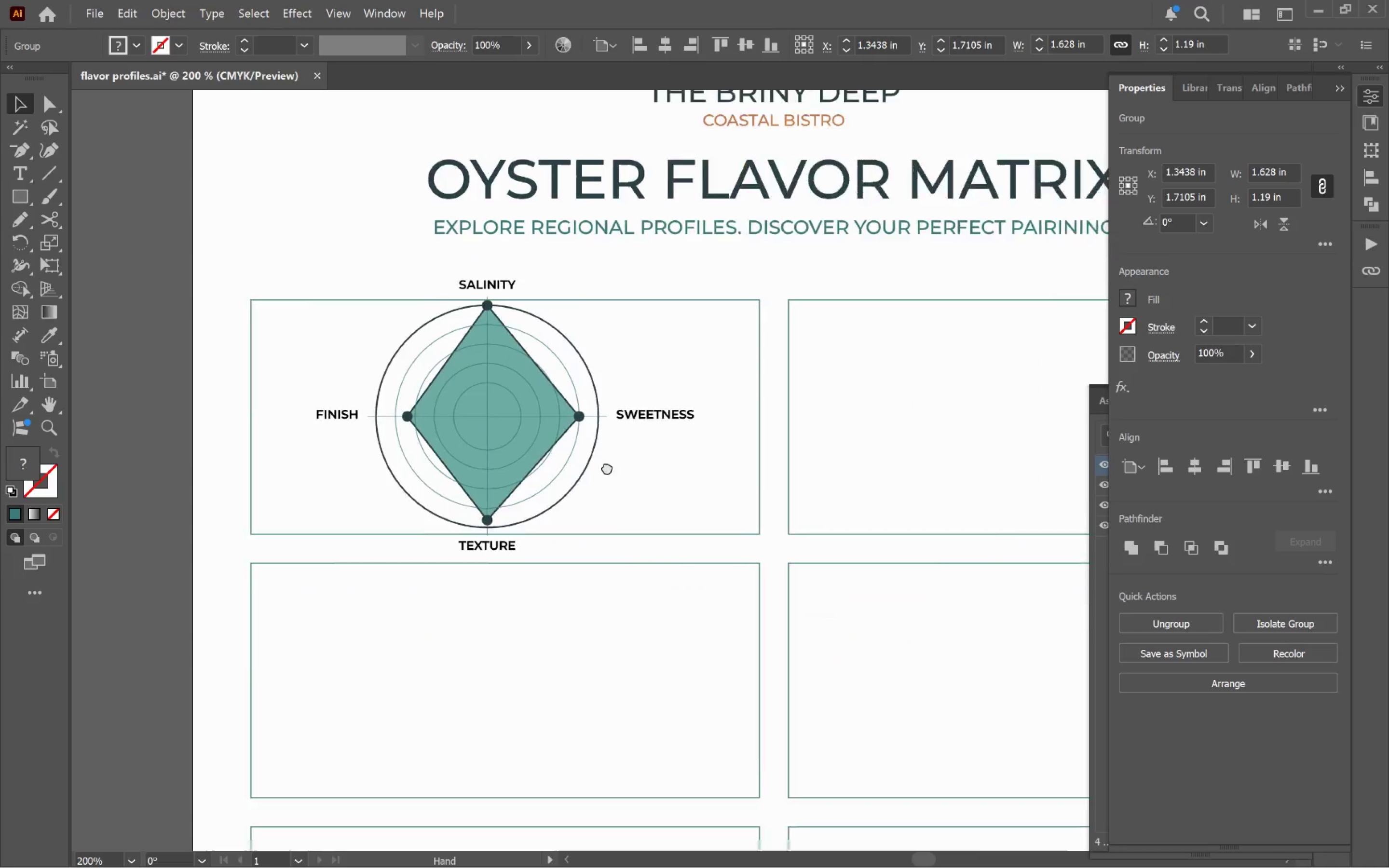 
hold_key(key=Space, duration=0.79)
 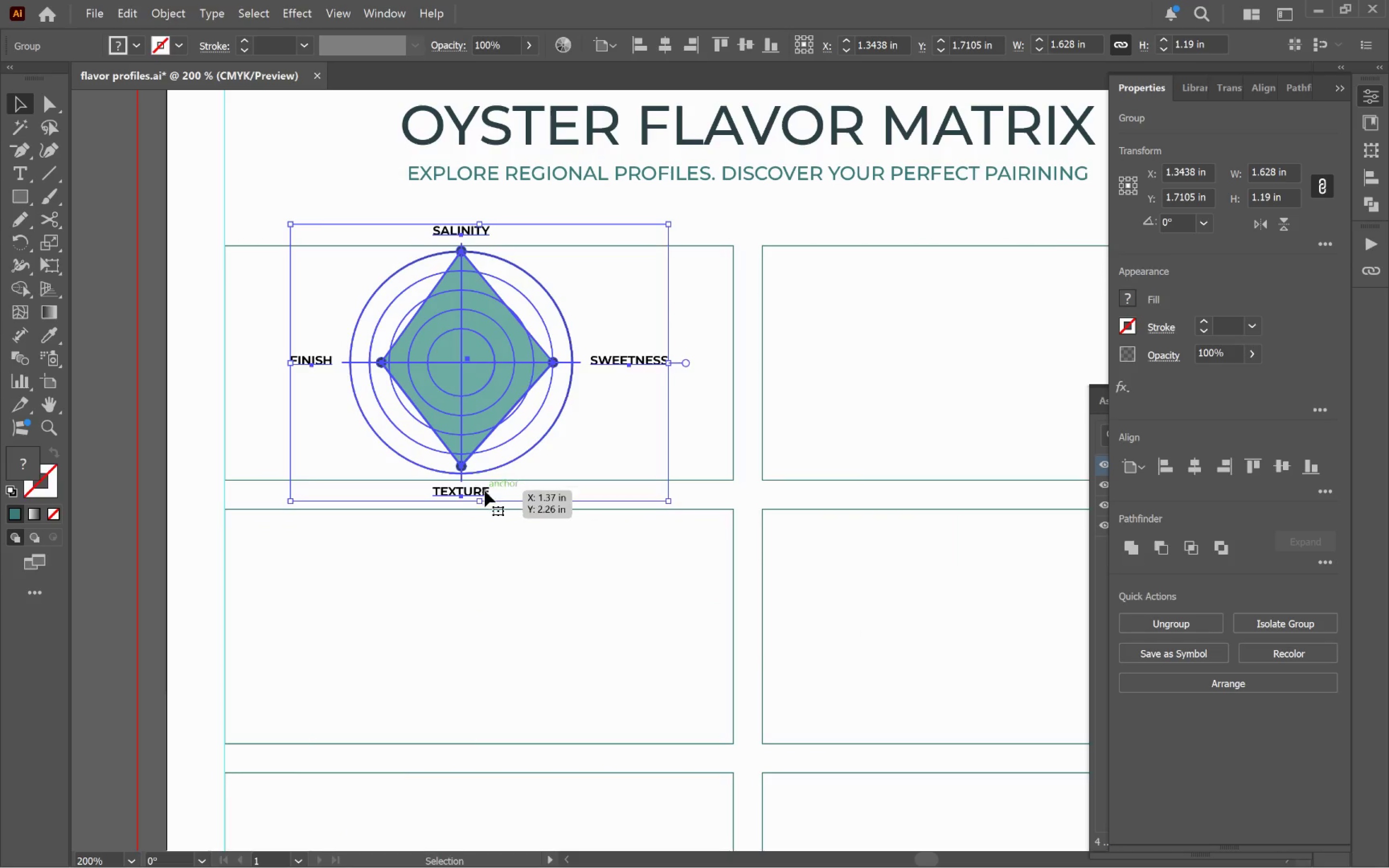 
scroll: coordinate [740, 557], scroll_direction: down, amount: 2.0
 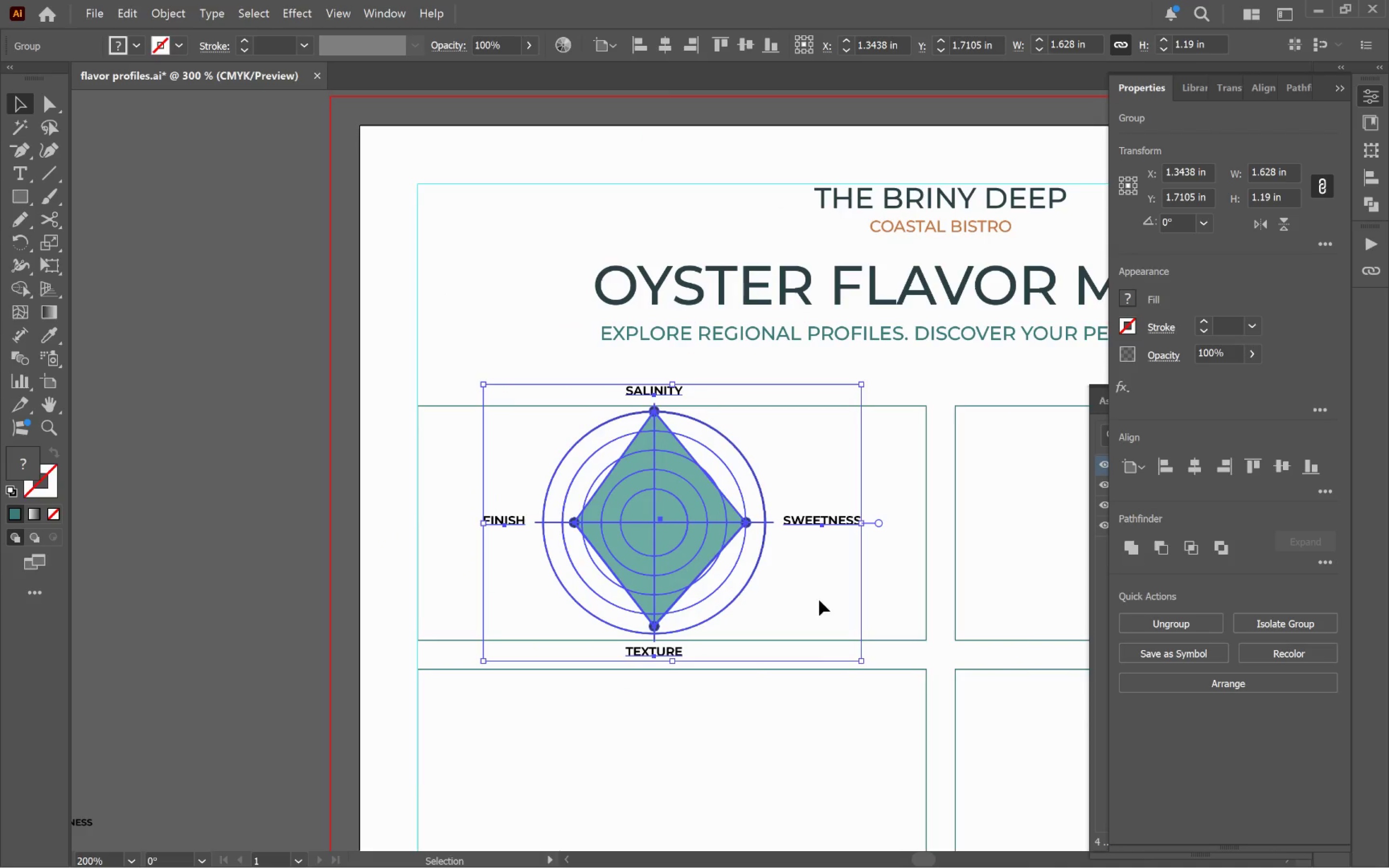 
left_click_drag(start_coordinate=[787, 582], to_coordinate=[593, 422])
 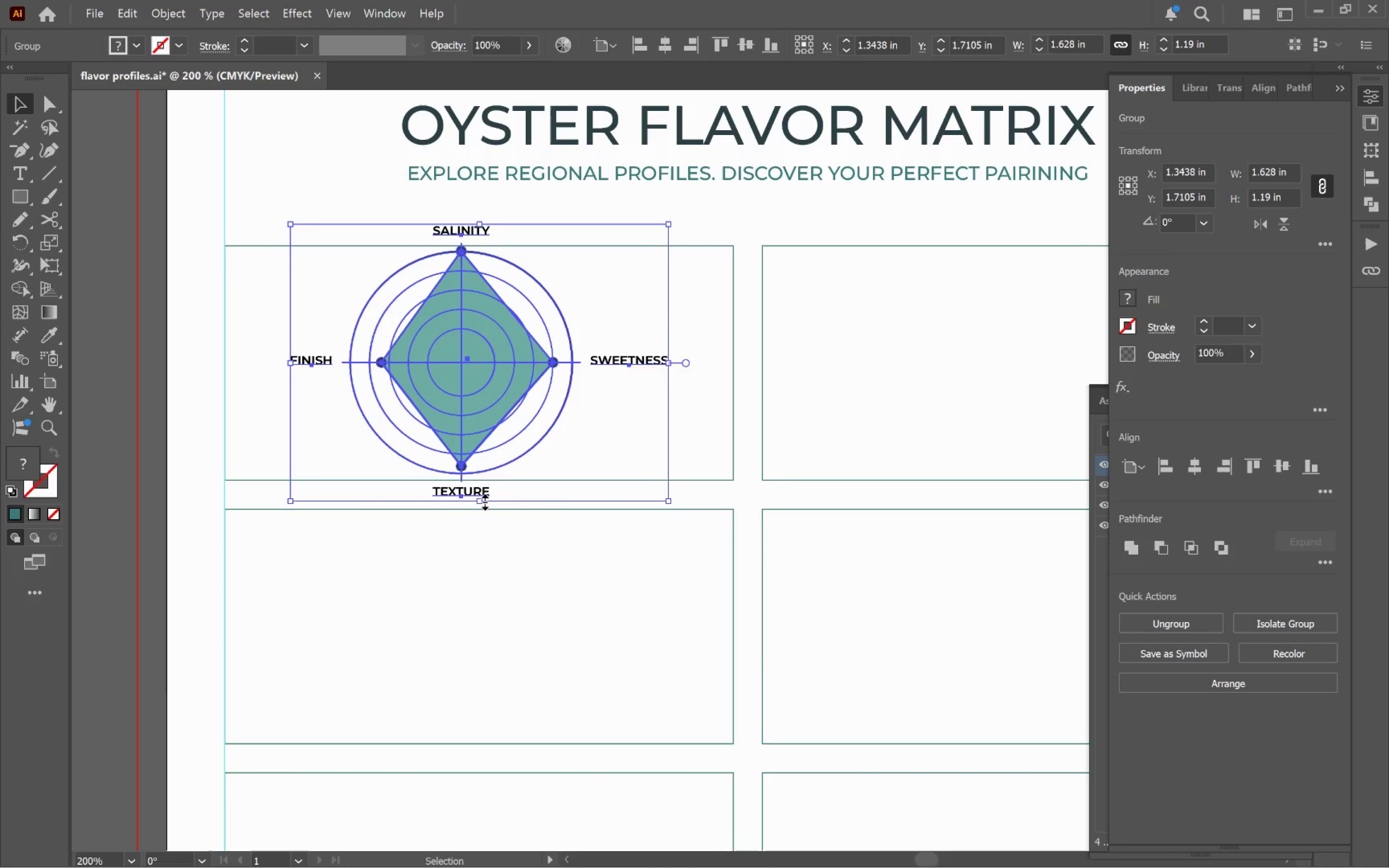 
left_click_drag(start_coordinate=[479, 498], to_coordinate=[486, 522])
 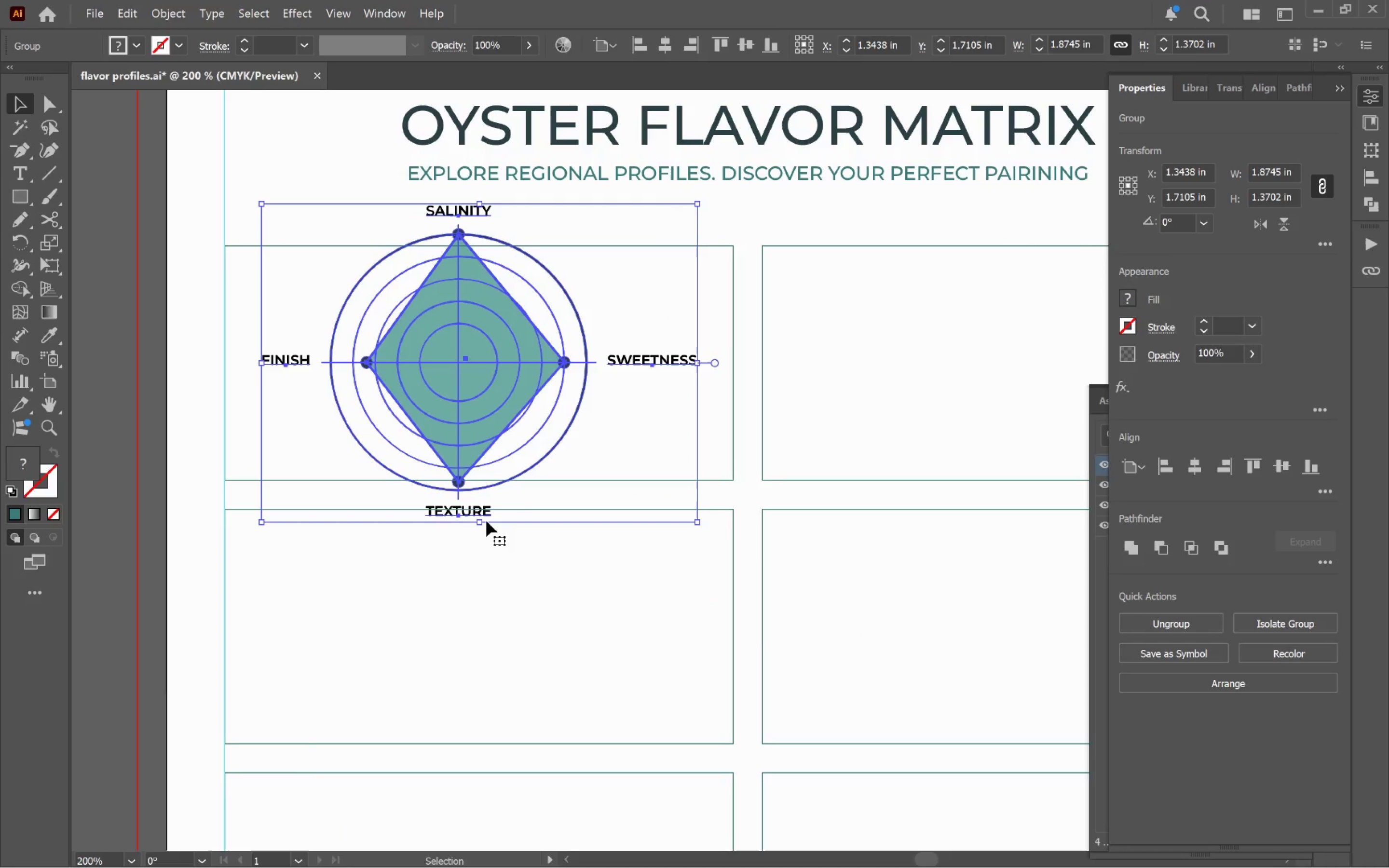 
hold_key(key=AltLeft, duration=2.62)
 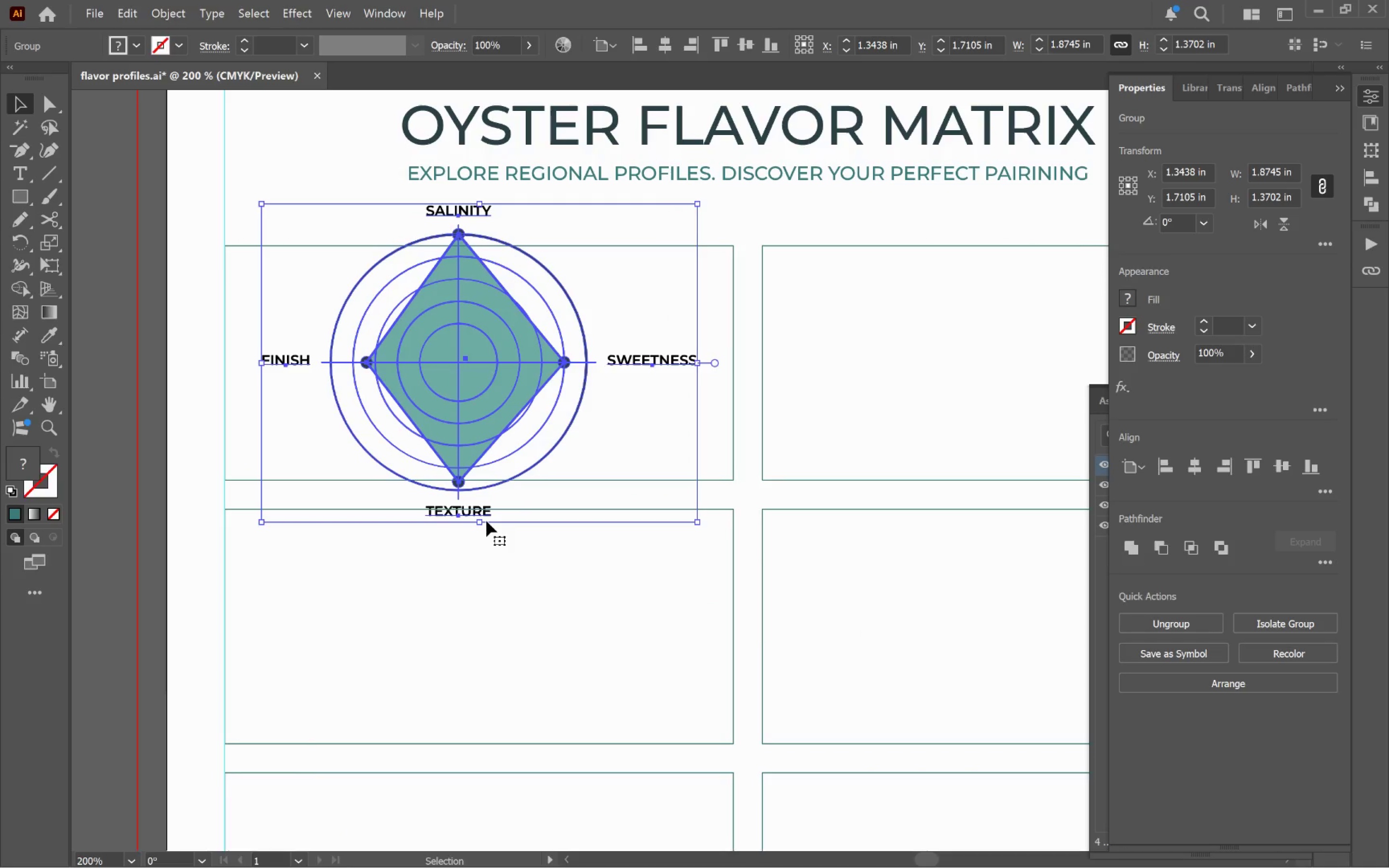 
hold_key(key=ShiftLeft, duration=2.6)
 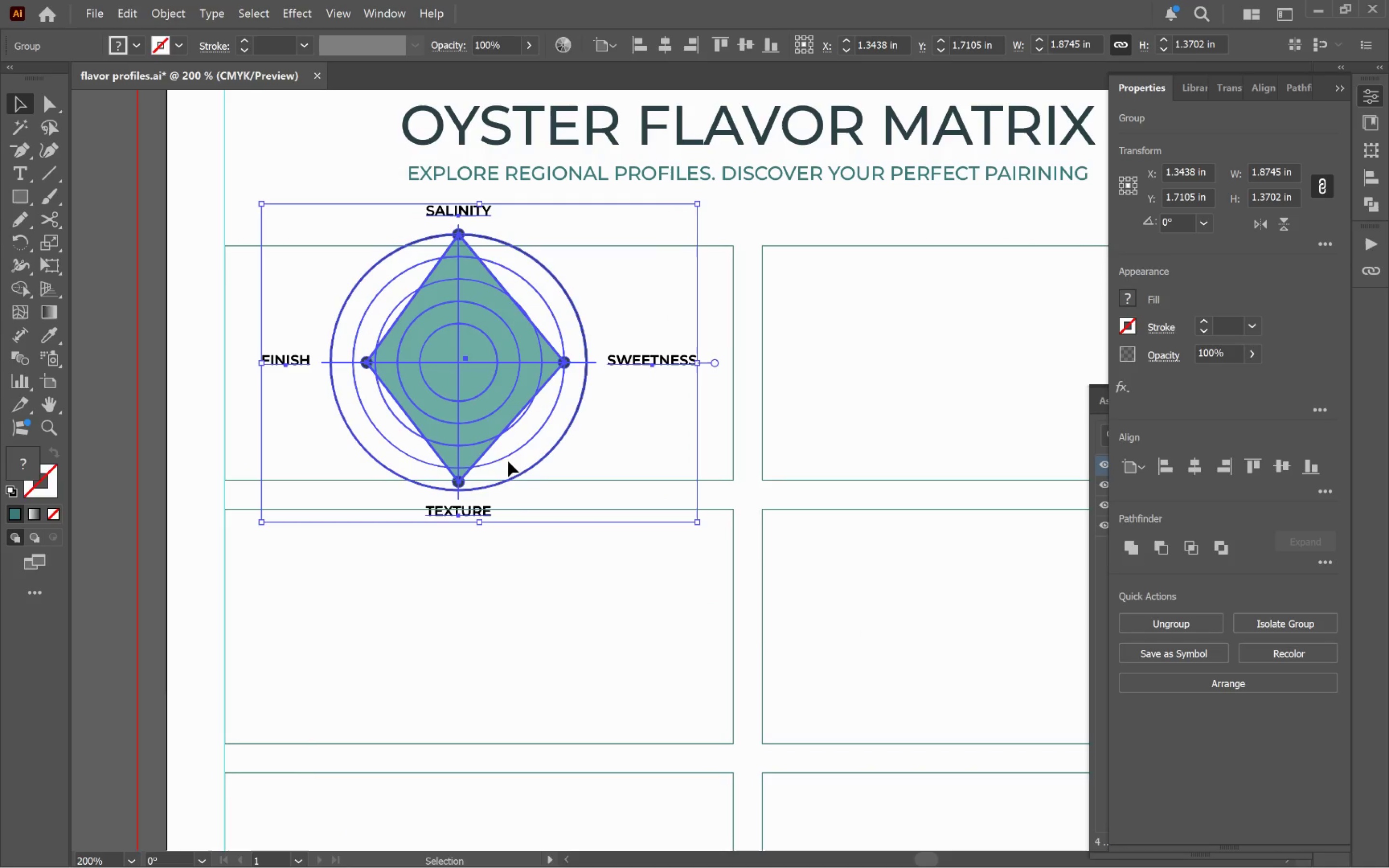 
hold_key(key=AltLeft, duration=0.58)
scroll: coordinate [486, 496], scroll_direction: down, amount: 1.0
 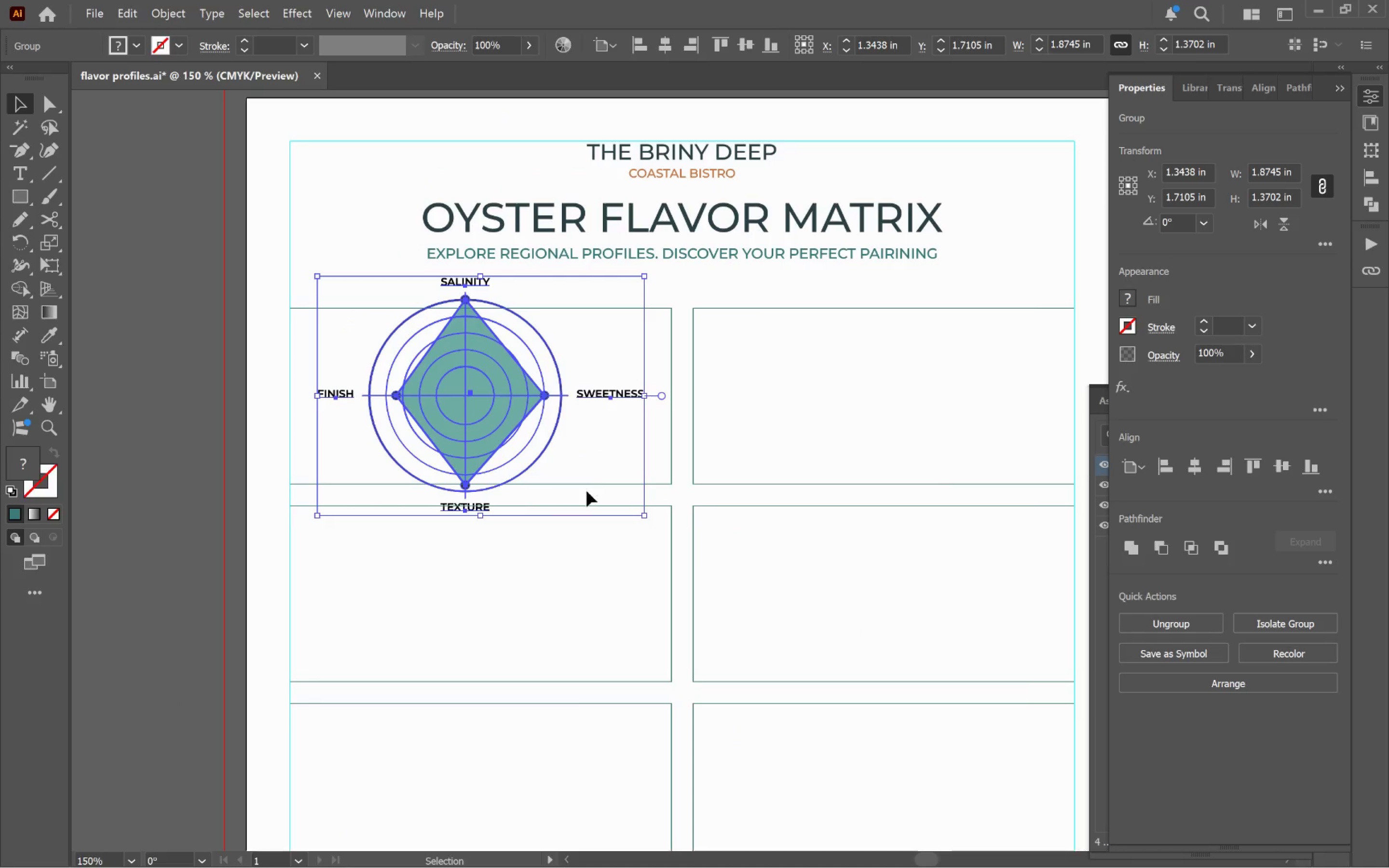 
hold_key(key=Space, duration=1.53)
 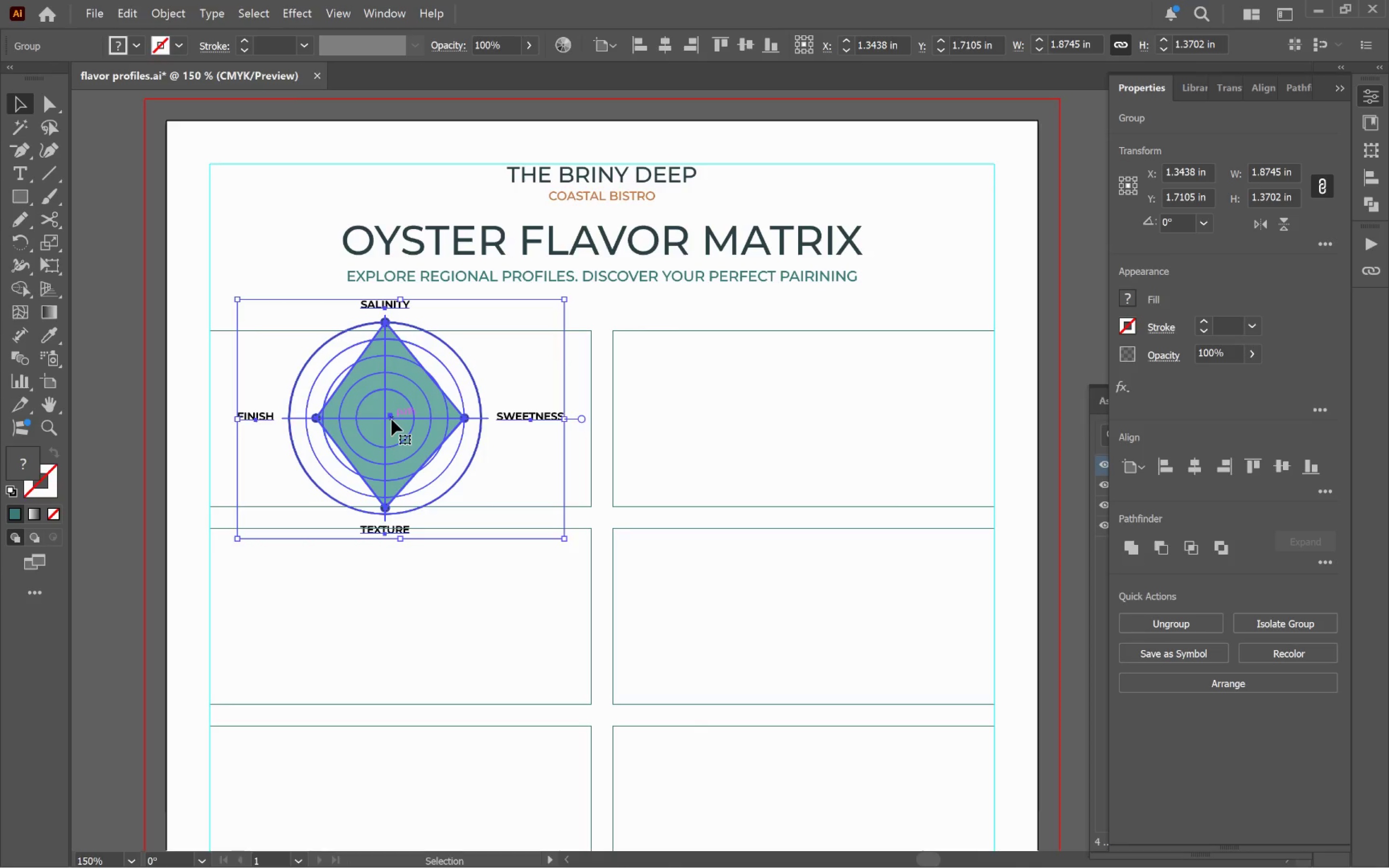 
left_click_drag(start_coordinate=[585, 475], to_coordinate=[504, 498])
 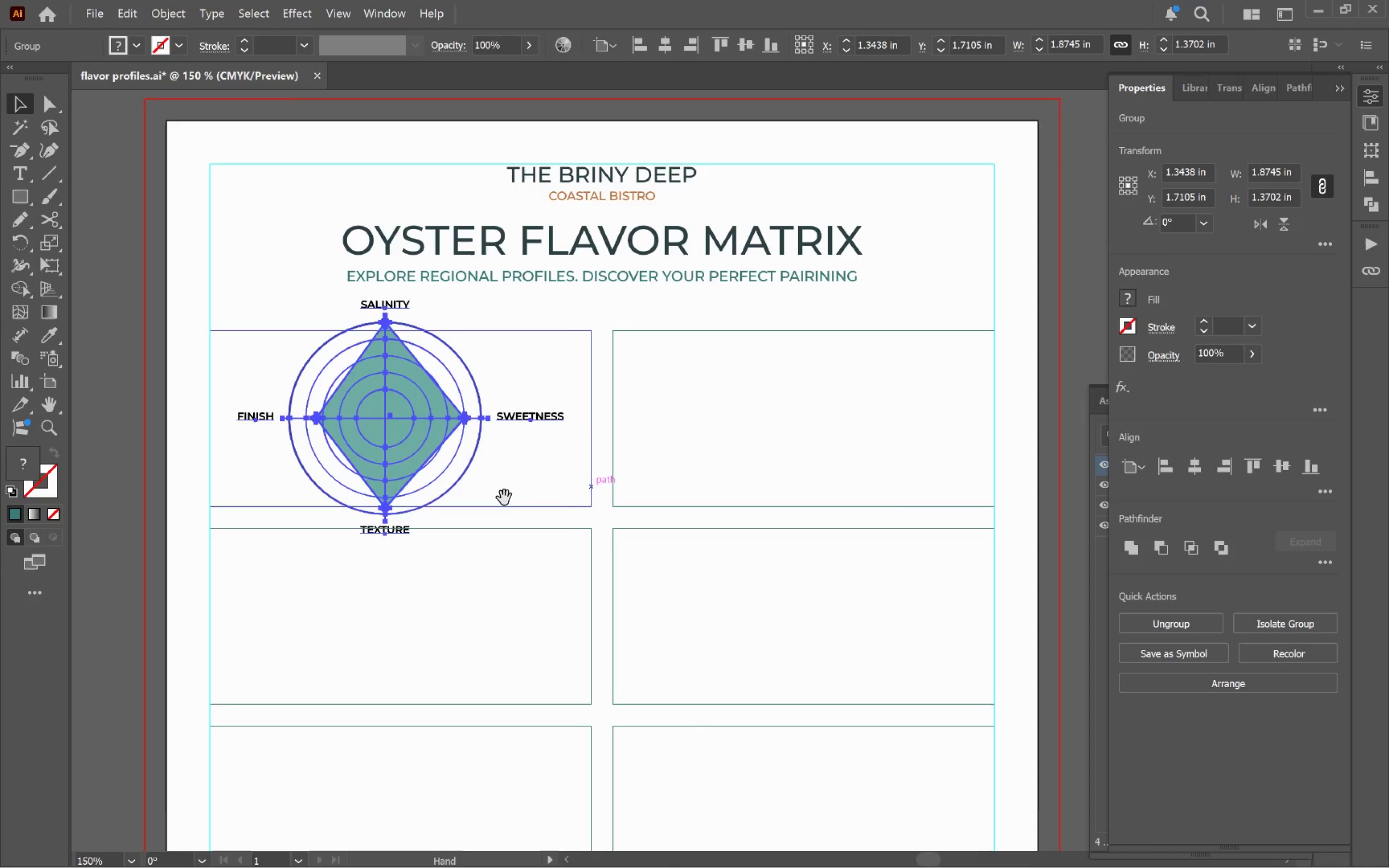 
key(Space)
 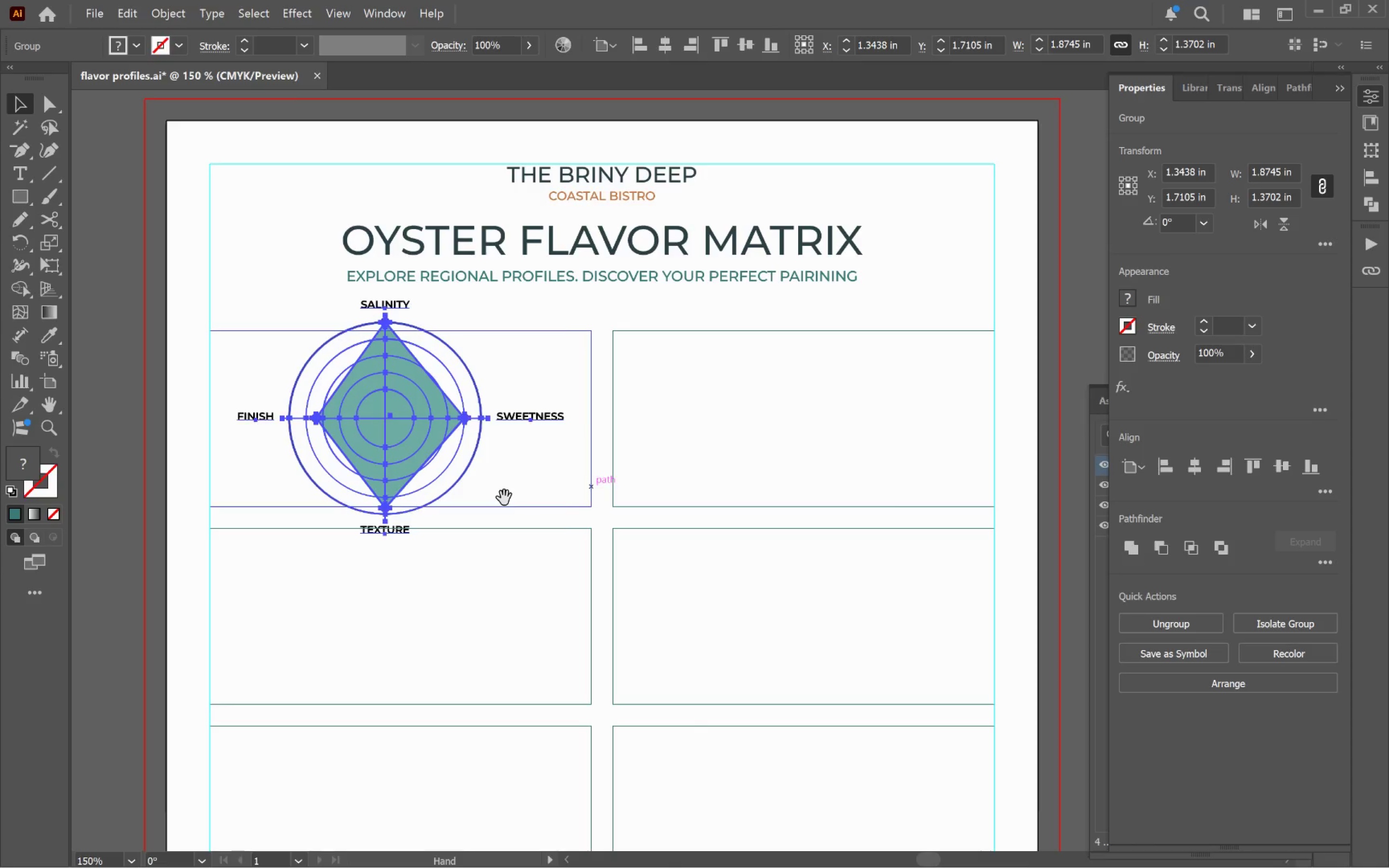 
key(Space)
 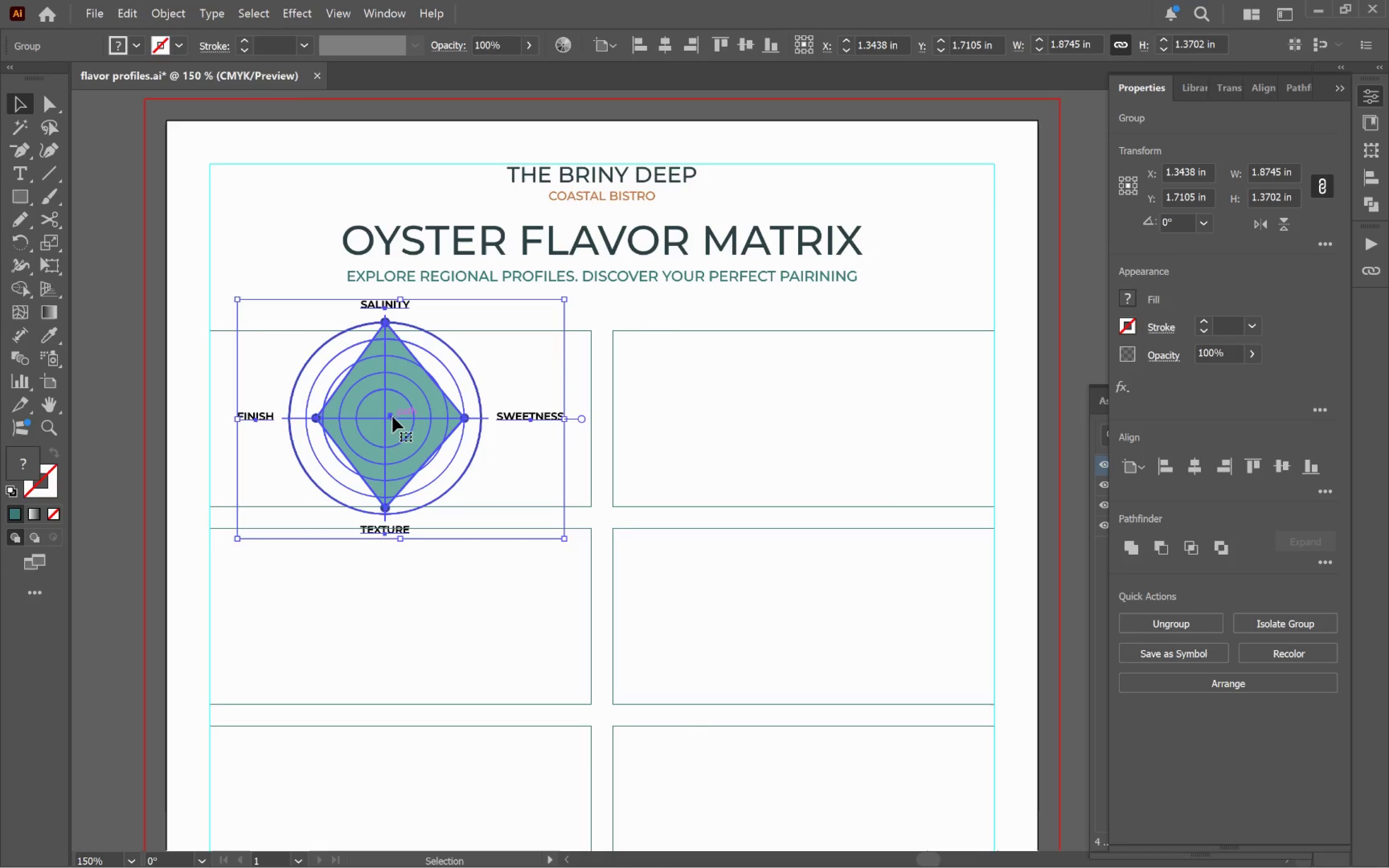 
hold_key(key=AltLeft, duration=0.56)
 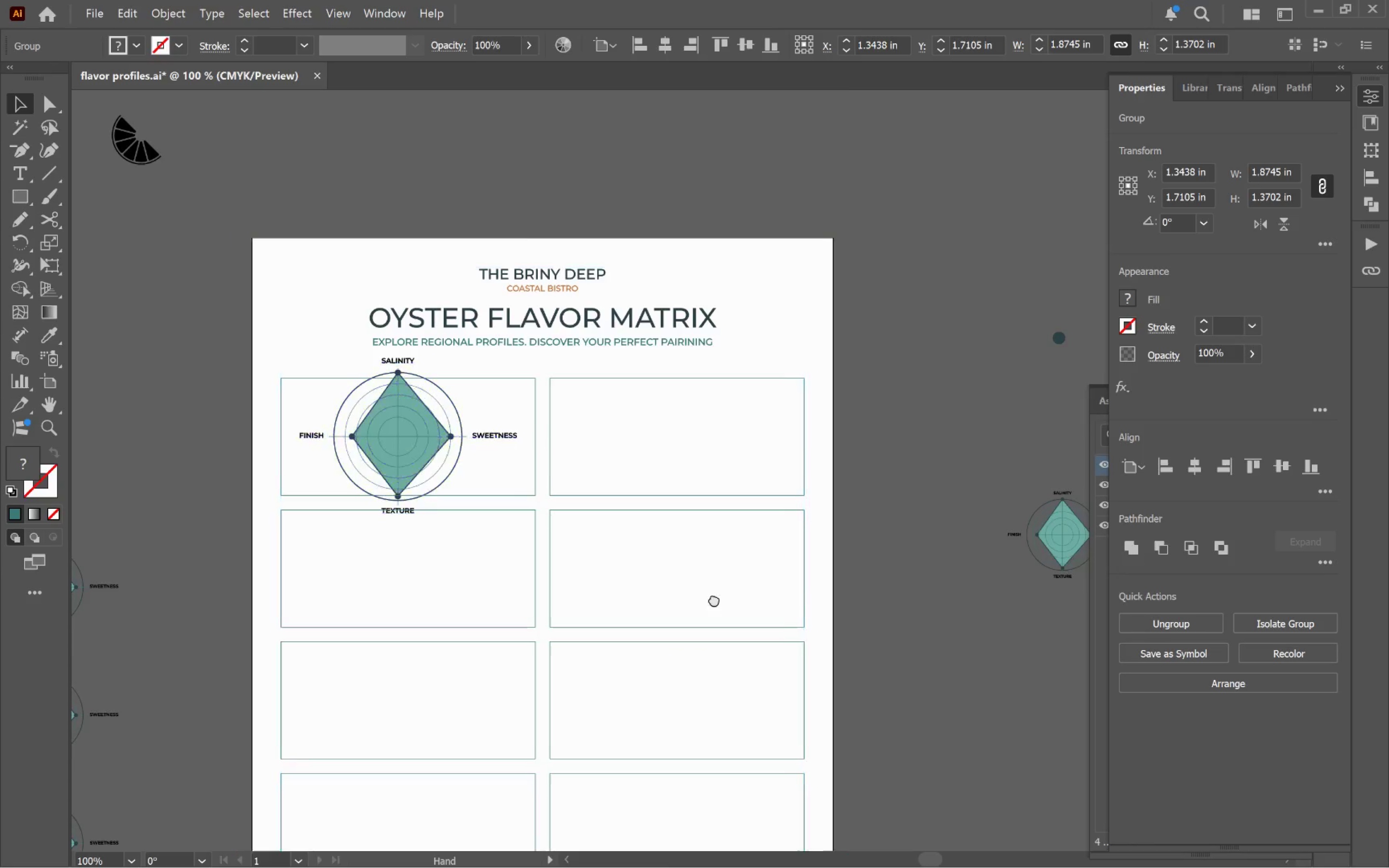 
hold_key(key=Space, duration=0.83)
 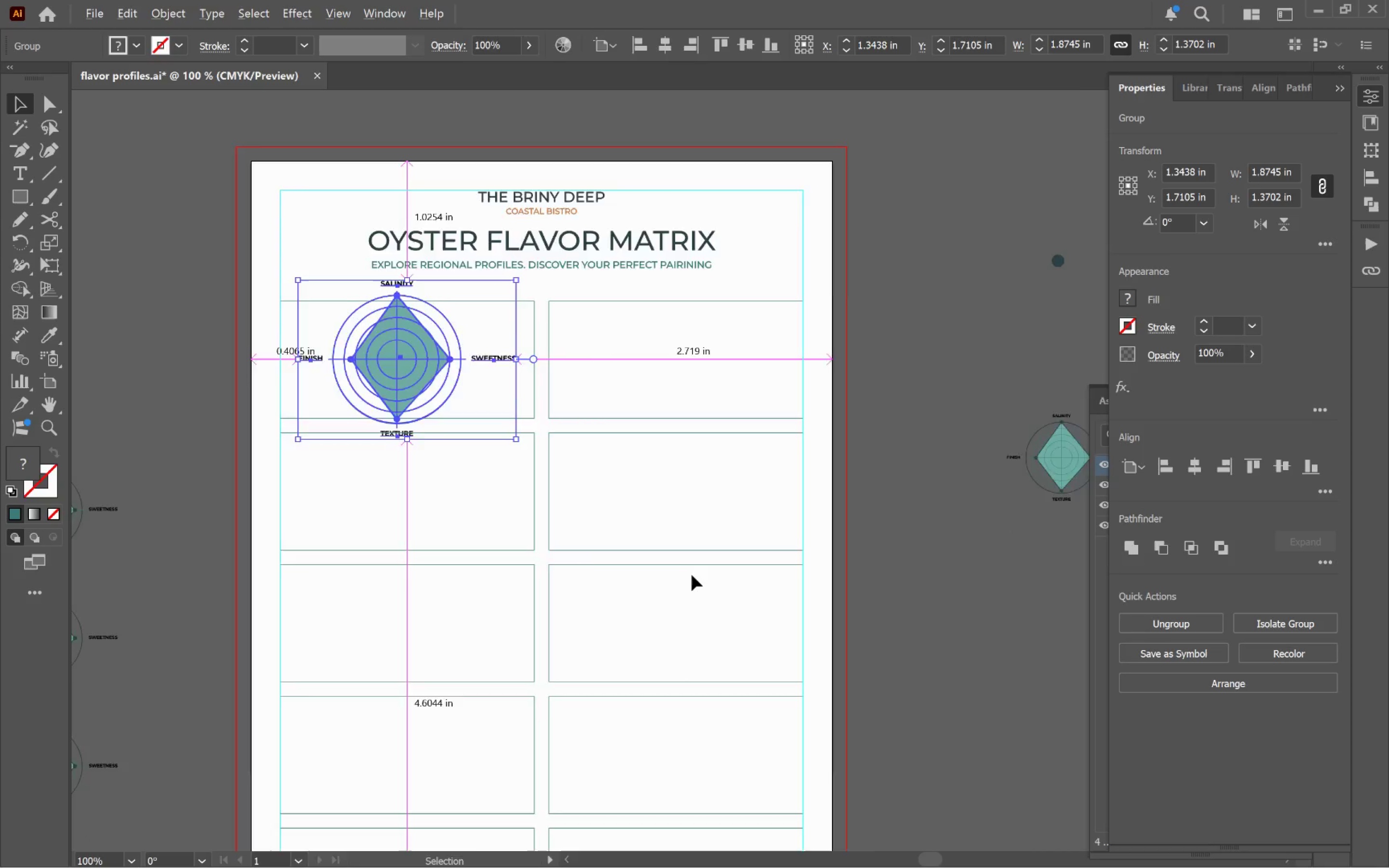 
scroll: coordinate [424, 474], scroll_direction: down, amount: 1.0
 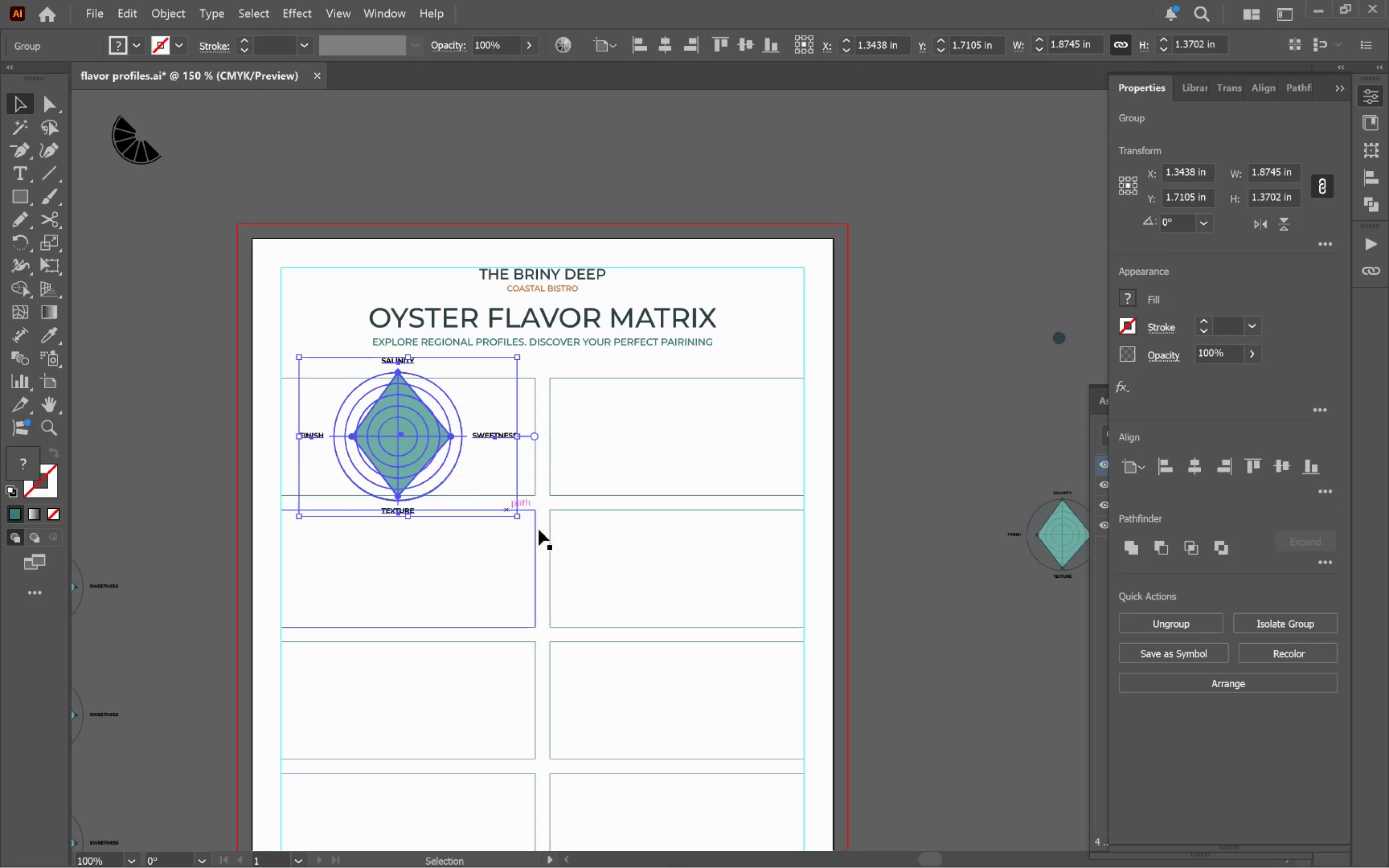 
left_click_drag(start_coordinate=[711, 607], to_coordinate=[710, 529])
 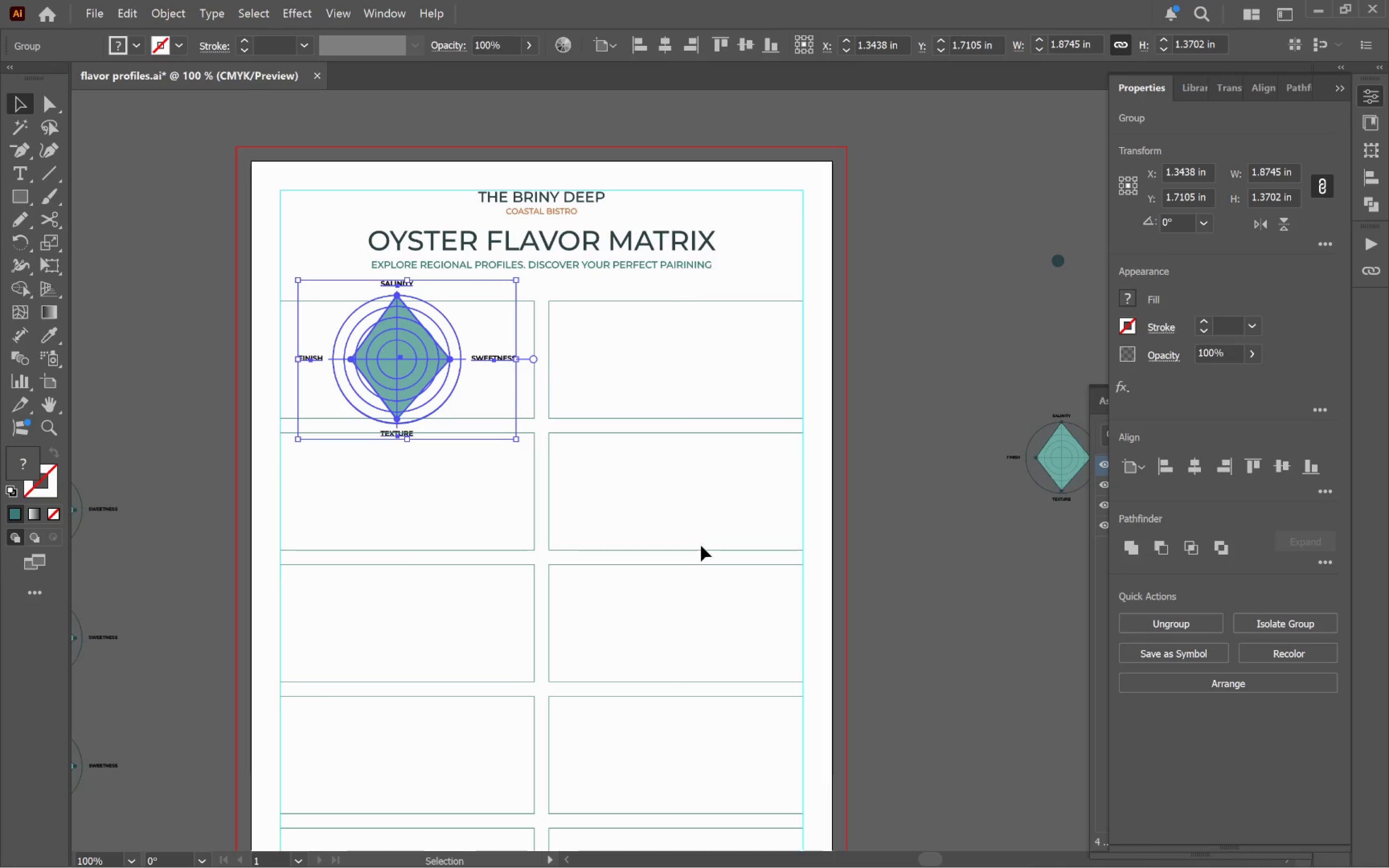 
hold_key(key=AltLeft, duration=0.43)
 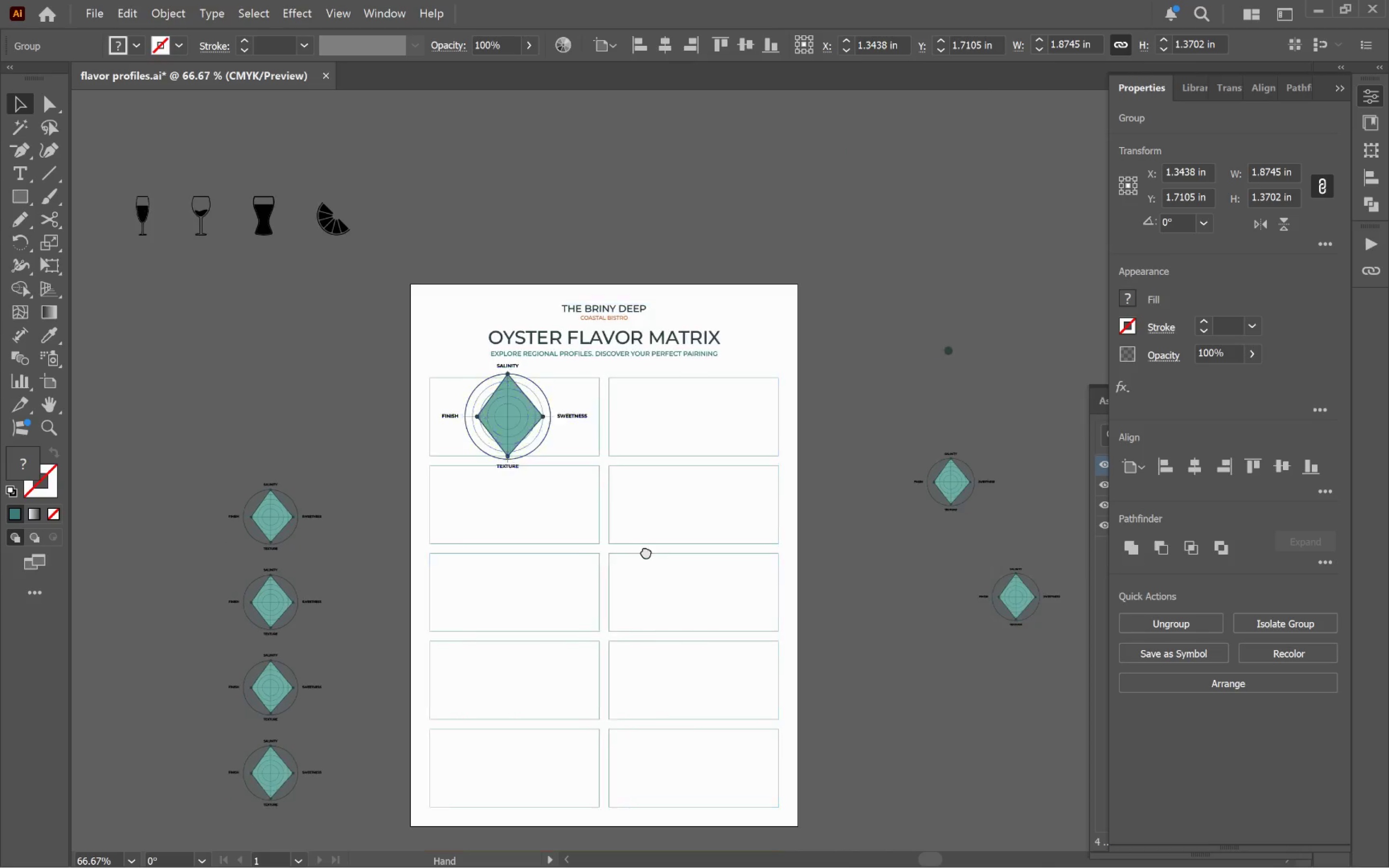 
hold_key(key=Space, duration=0.95)
 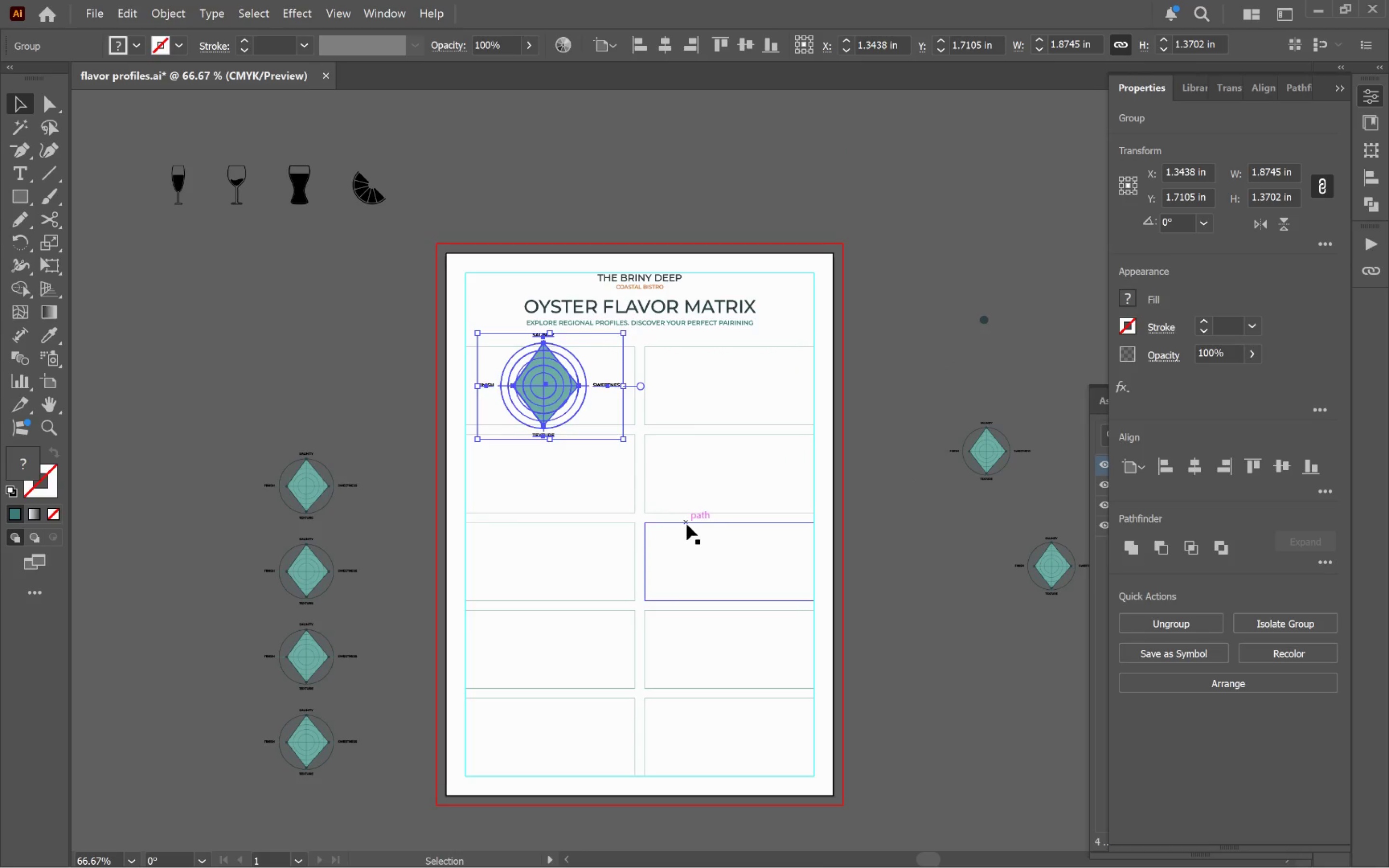 
scroll: coordinate [692, 575], scroll_direction: down, amount: 1.0
 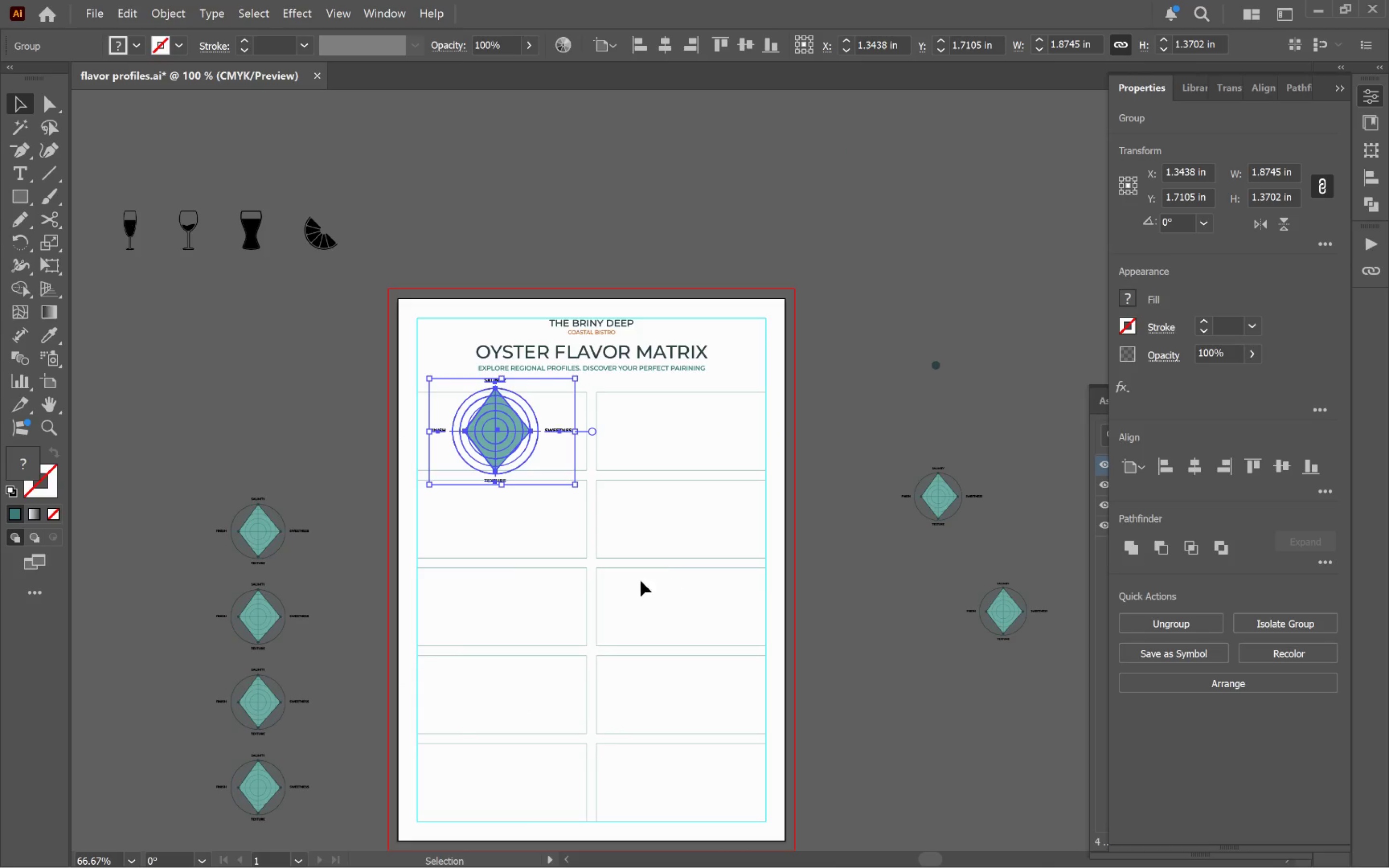 
left_click_drag(start_coordinate=[629, 570], to_coordinate=[678, 525])
 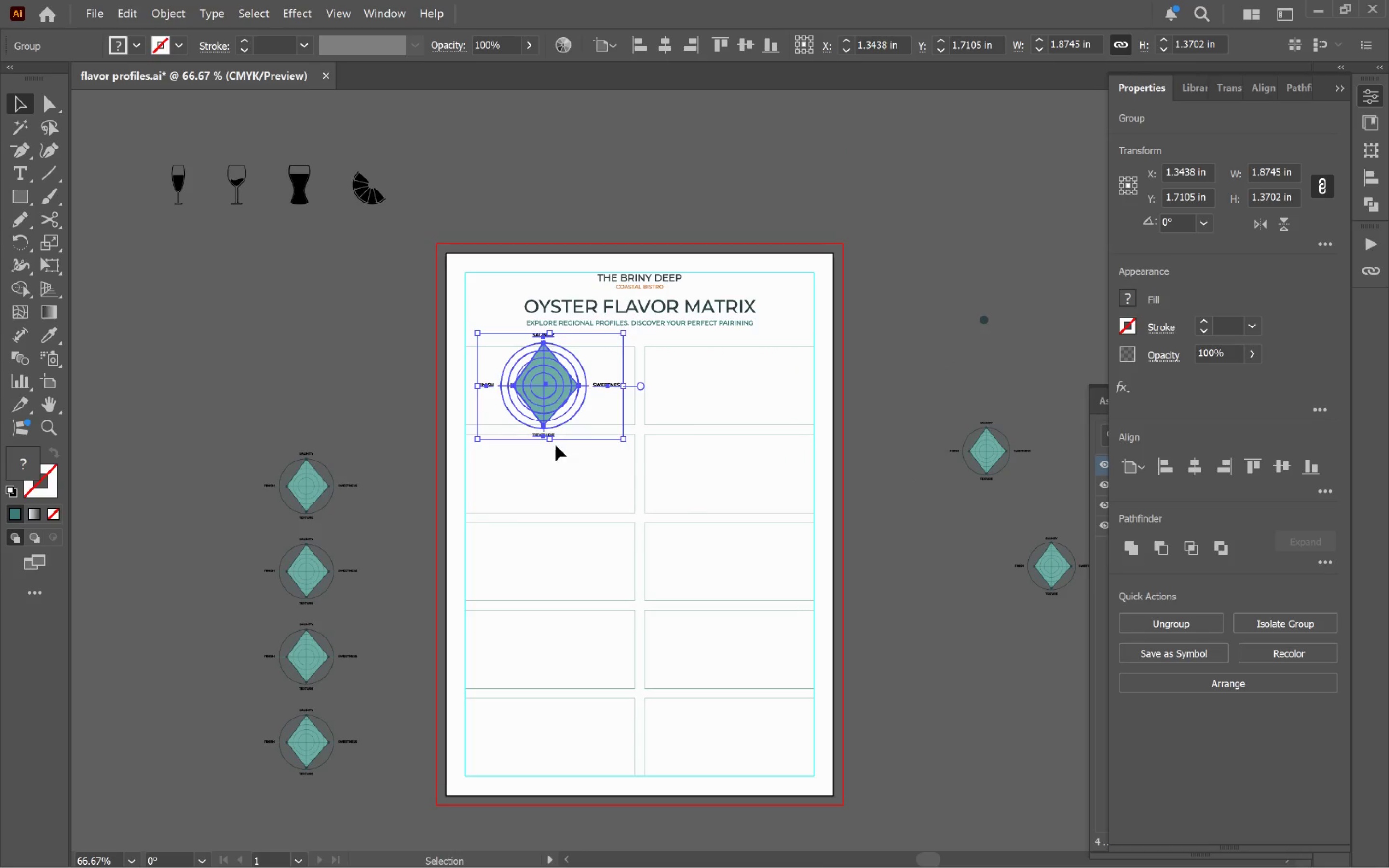 
left_click_drag(start_coordinate=[550, 440], to_coordinate=[551, 445])
 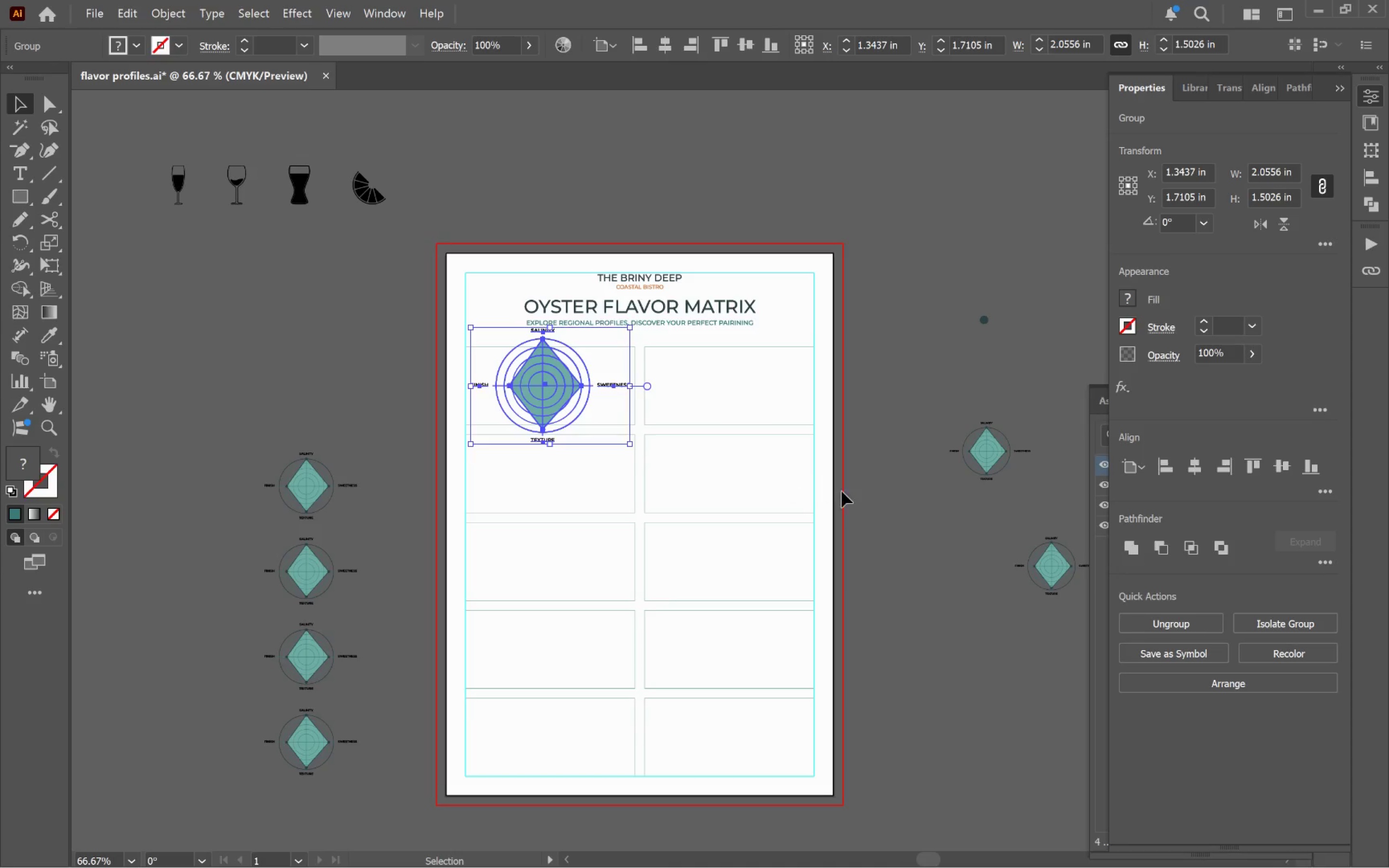 
hold_key(key=AltLeft, duration=1.02)
 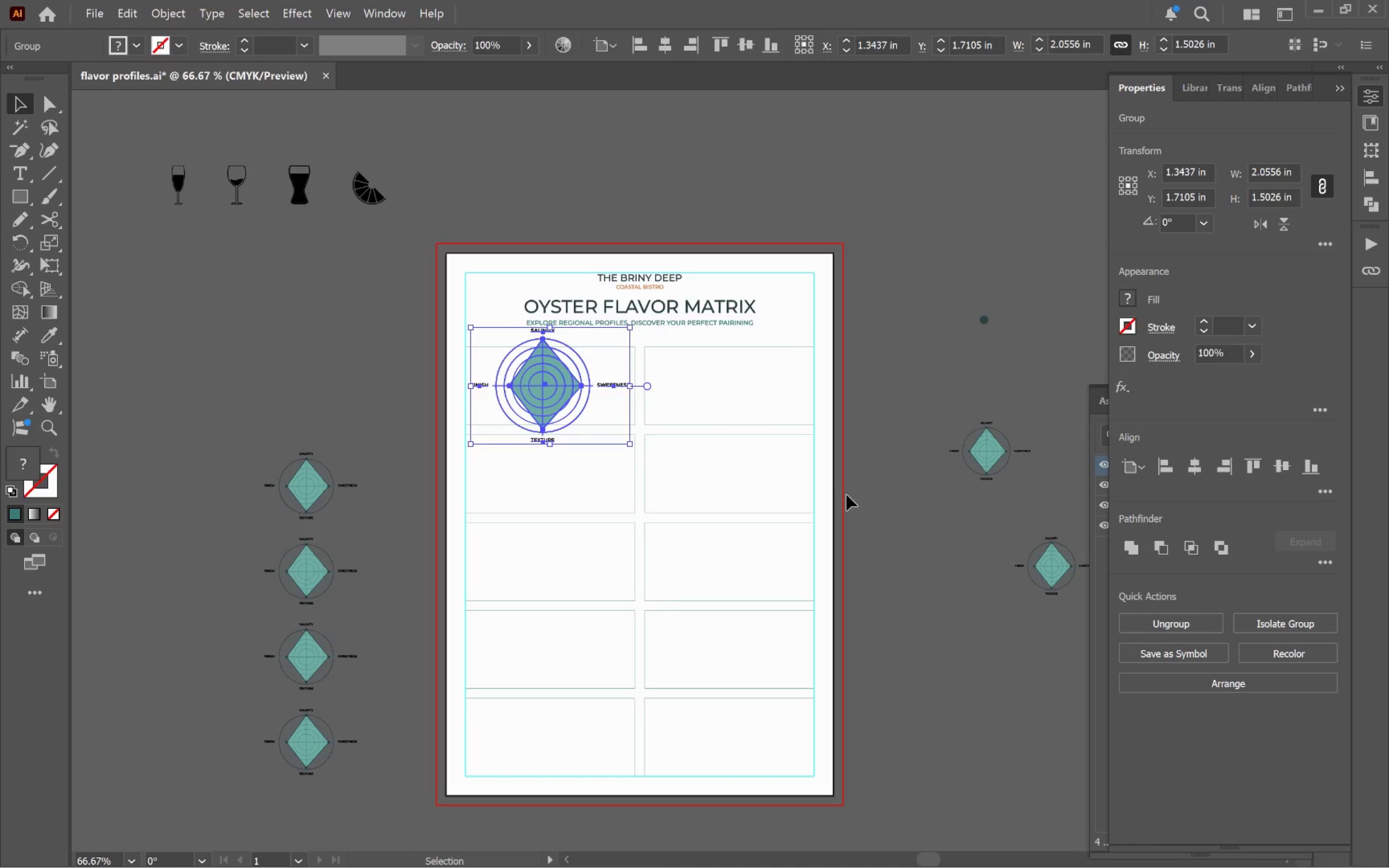 
hold_key(key=ShiftLeft, duration=0.95)
 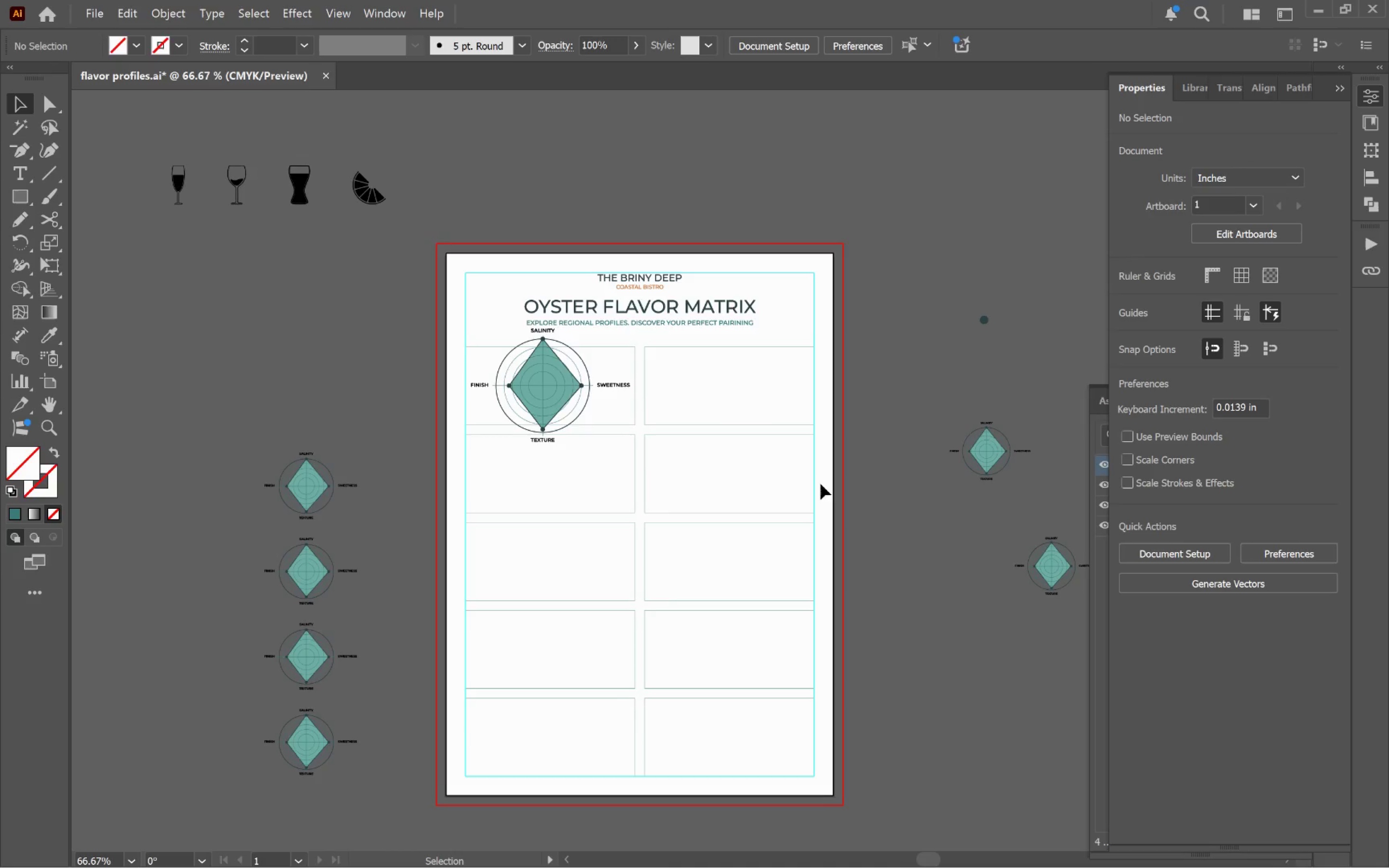 
left_click([521, 373])
 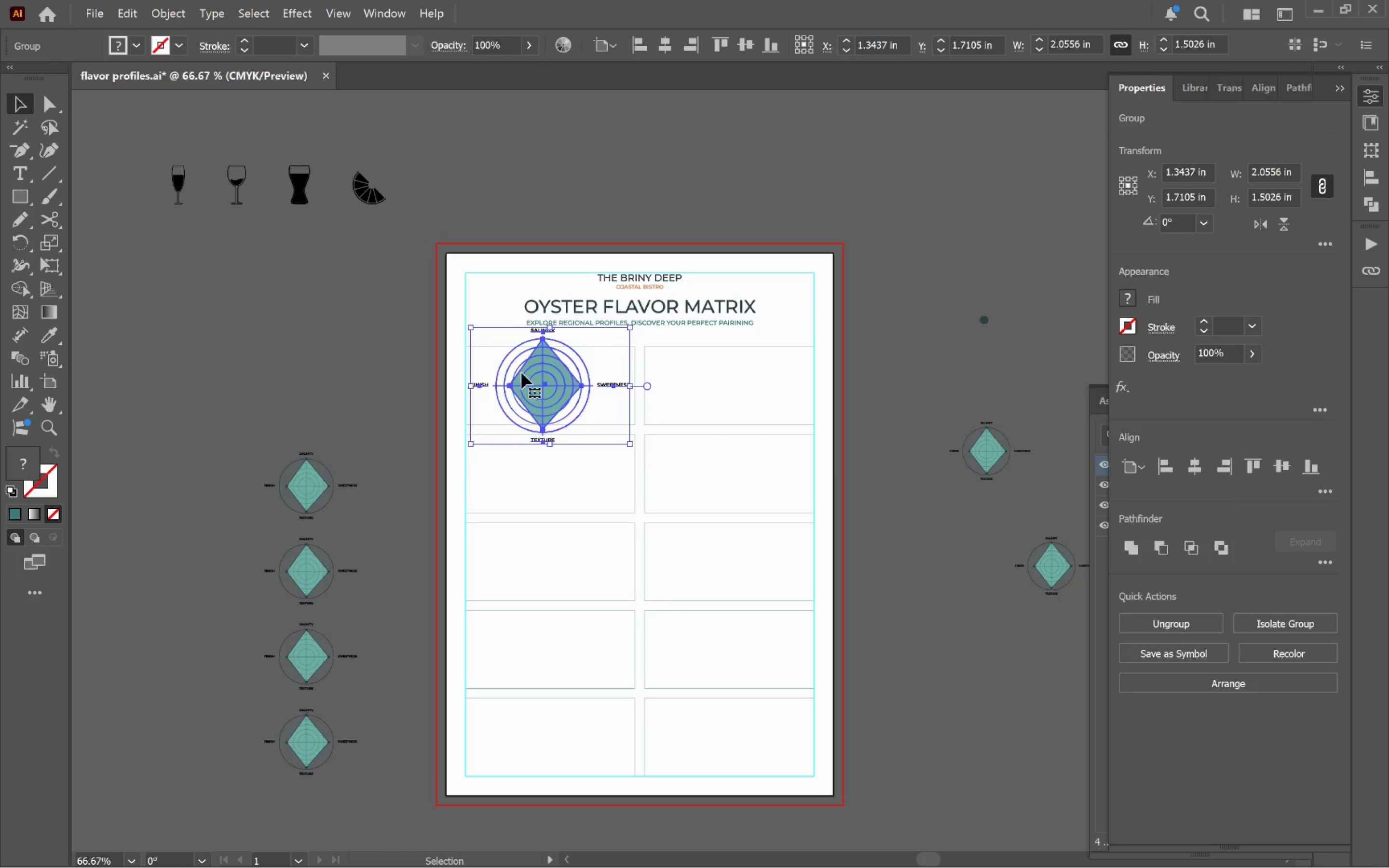 
wait(9.23)
 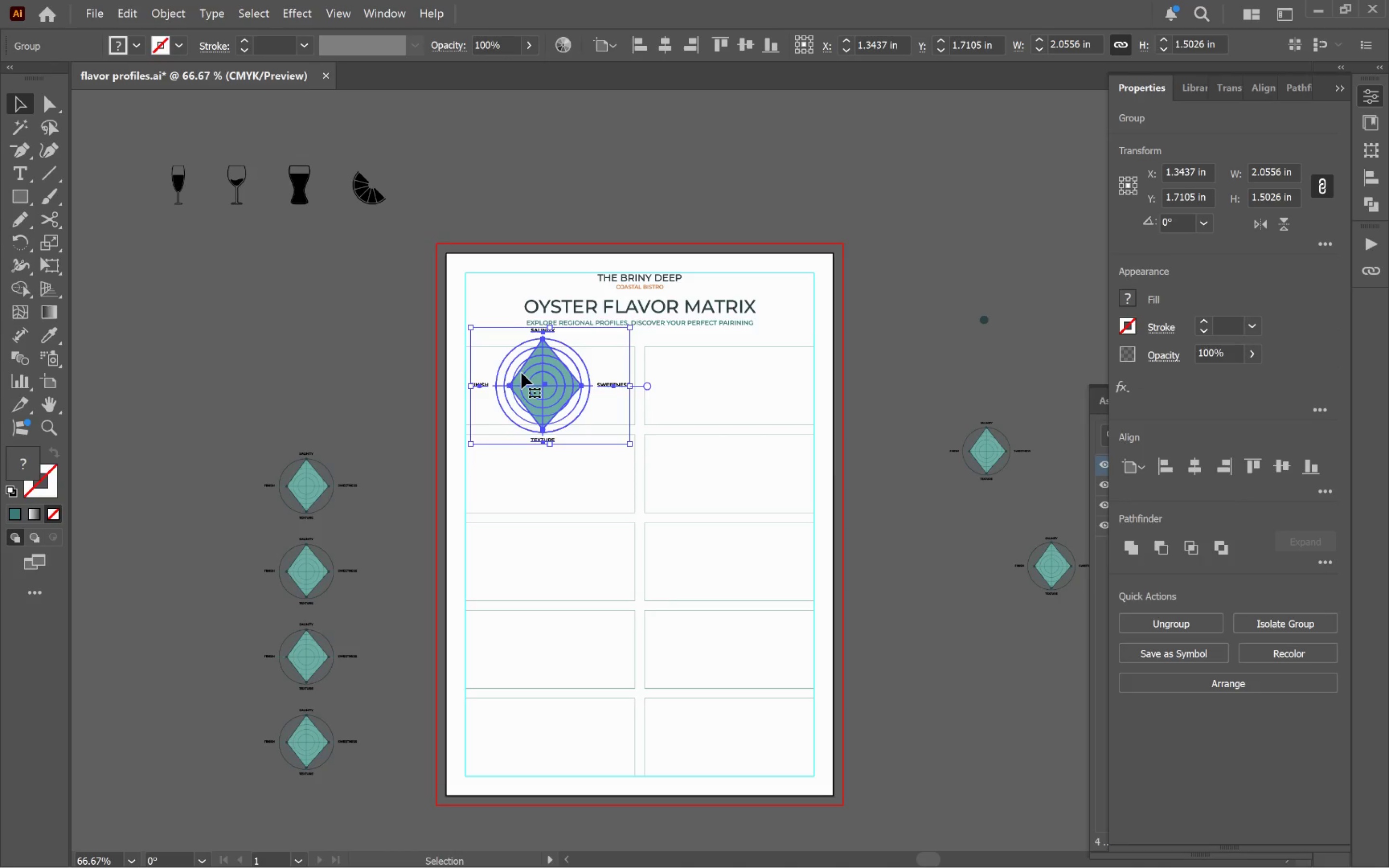 
left_click_drag(start_coordinate=[543, 394], to_coordinate=[743, 401])
 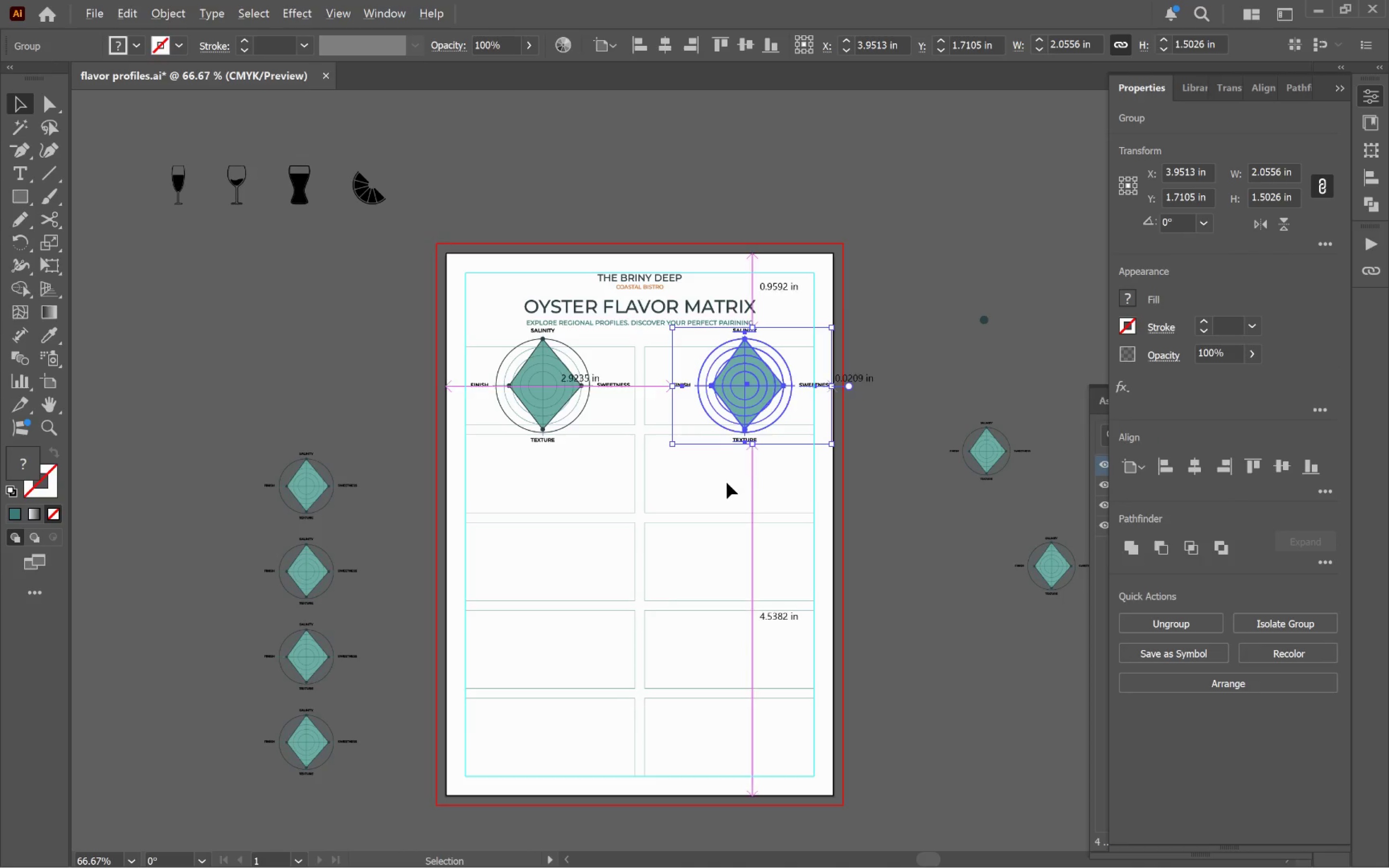 
hold_key(key=AltLeft, duration=1.54)
 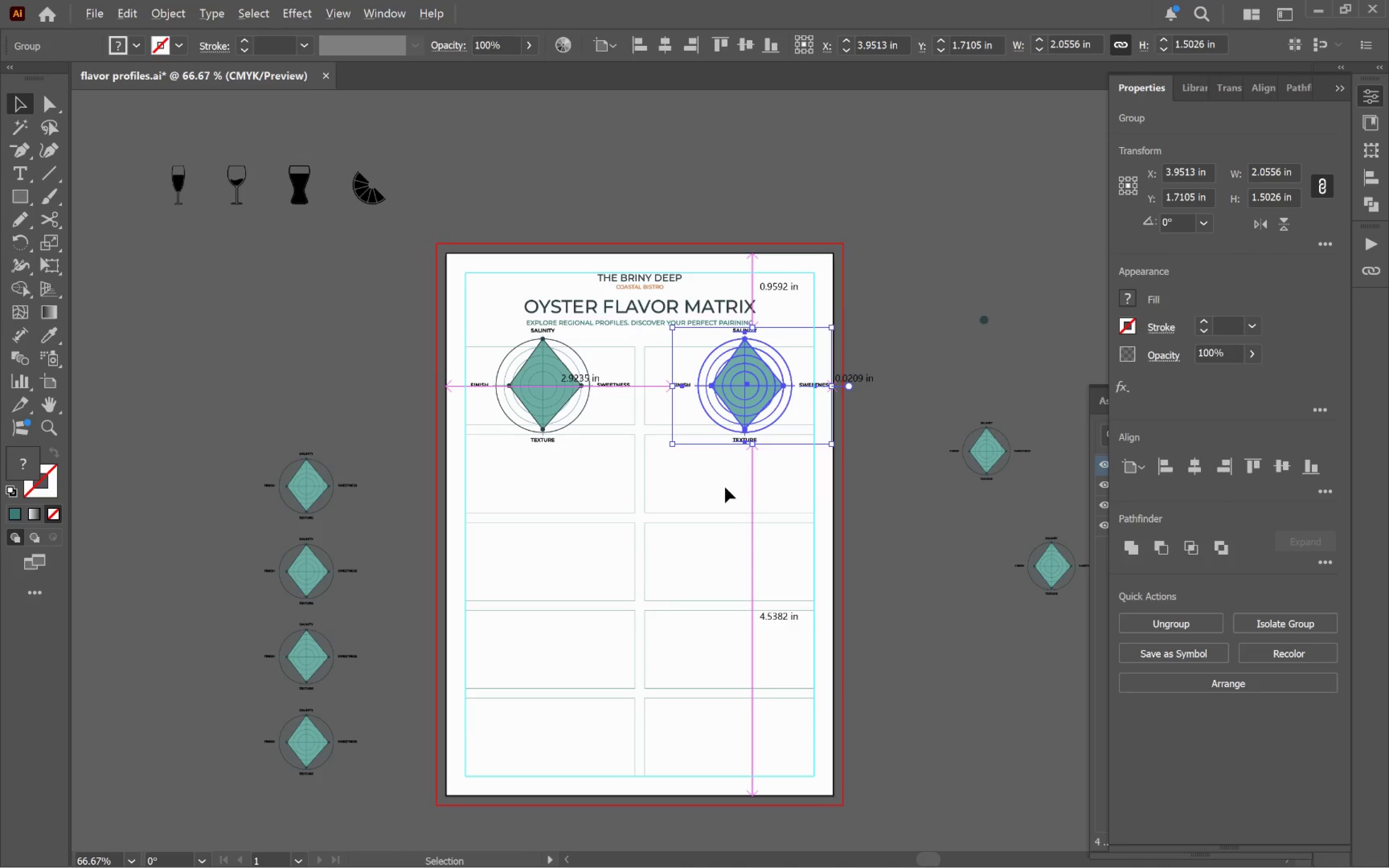 
hold_key(key=ShiftLeft, duration=1.5)
 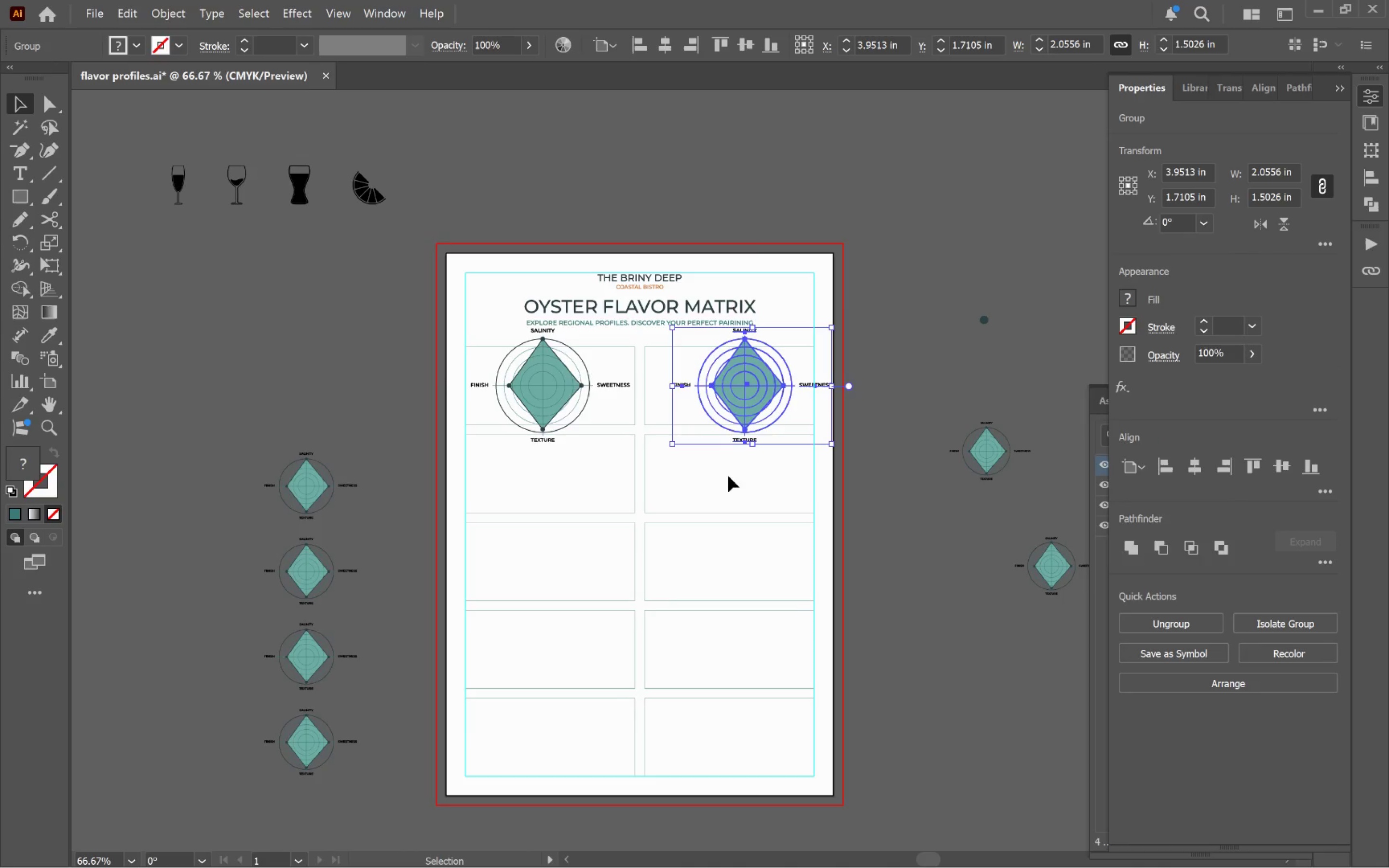 
hold_key(key=AltLeft, duration=1.0)
 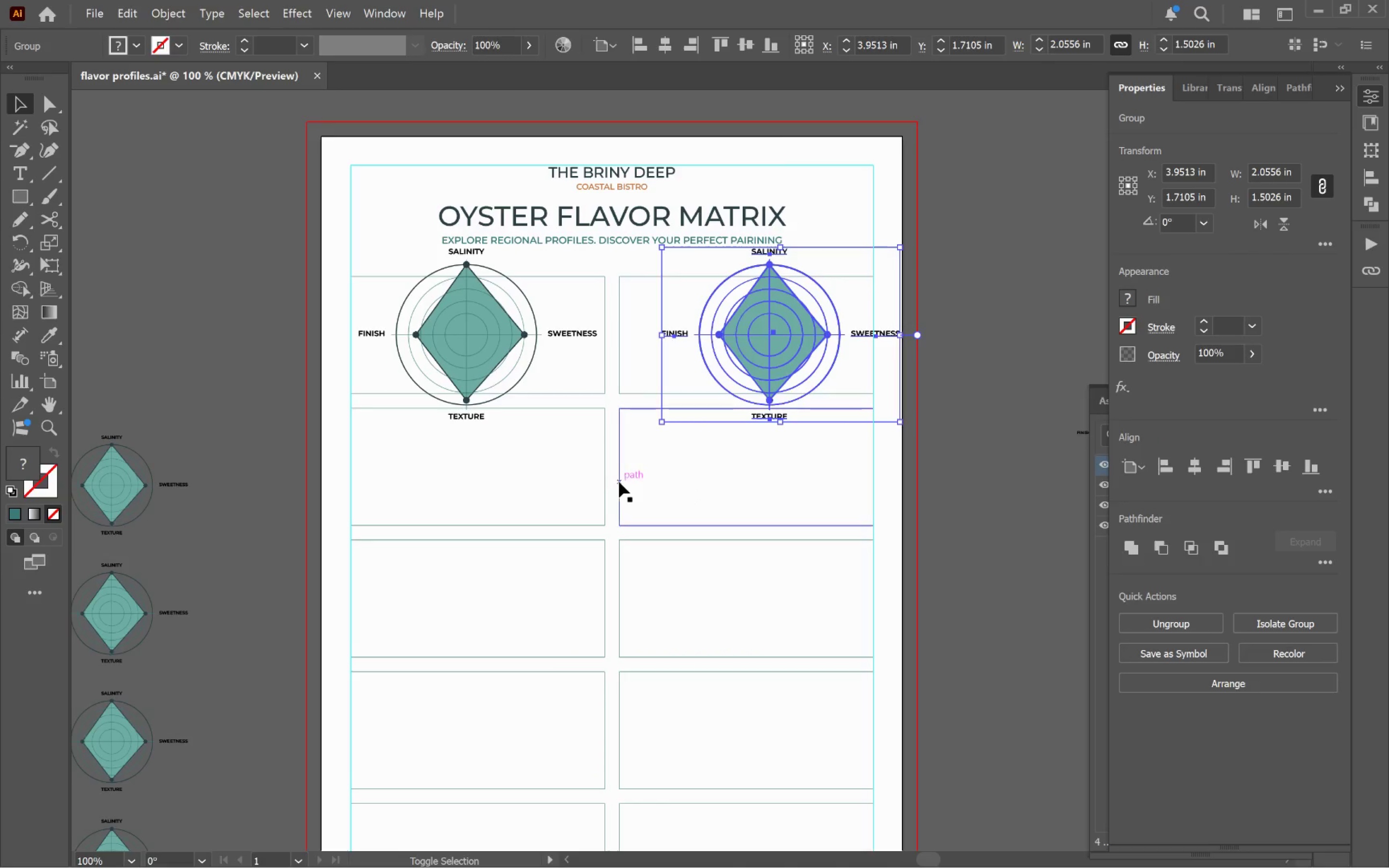 
hold_key(key=ShiftLeft, duration=0.66)
 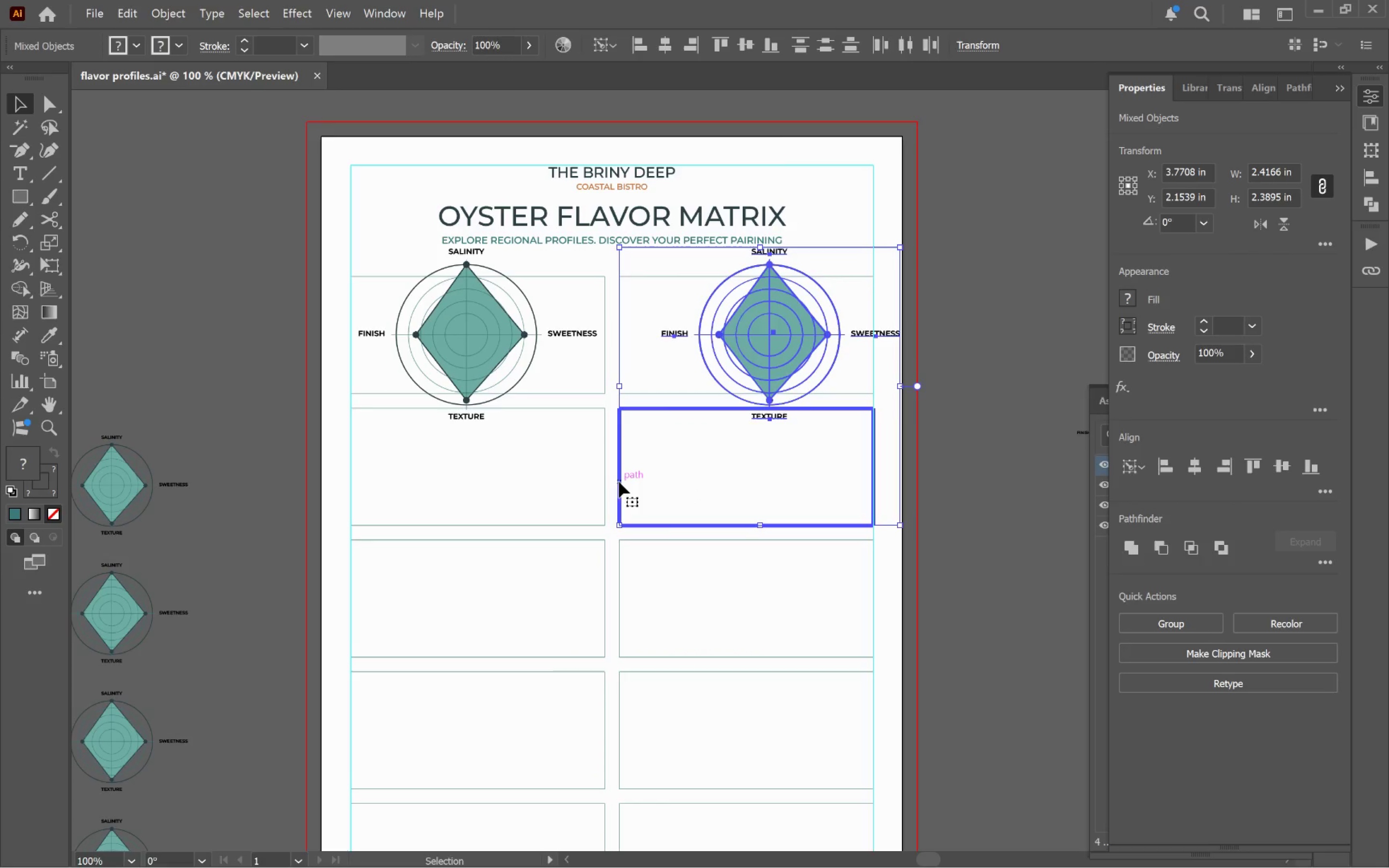 
scroll: coordinate [696, 488], scroll_direction: up, amount: 1.0
 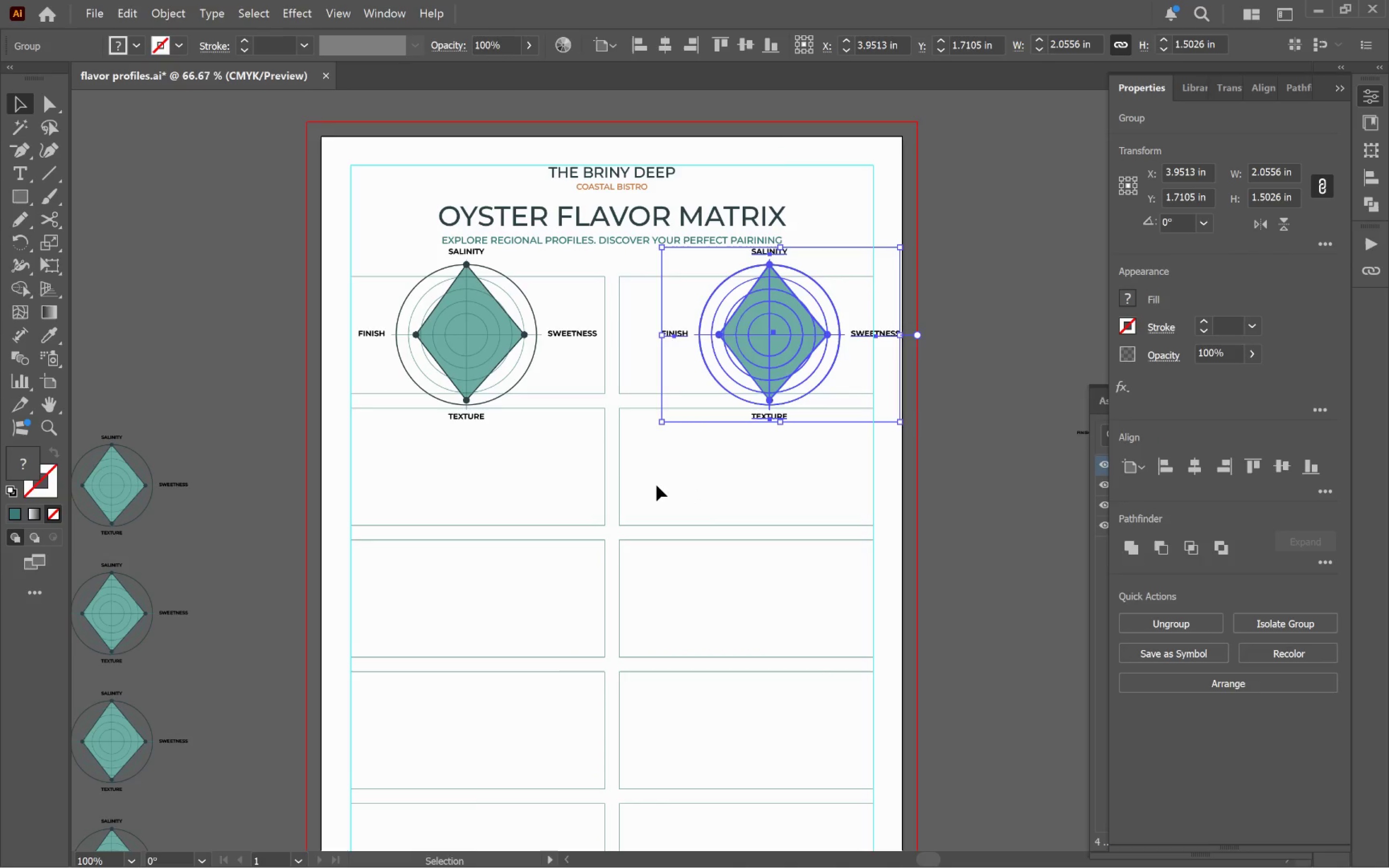 
left_click([619, 482])
 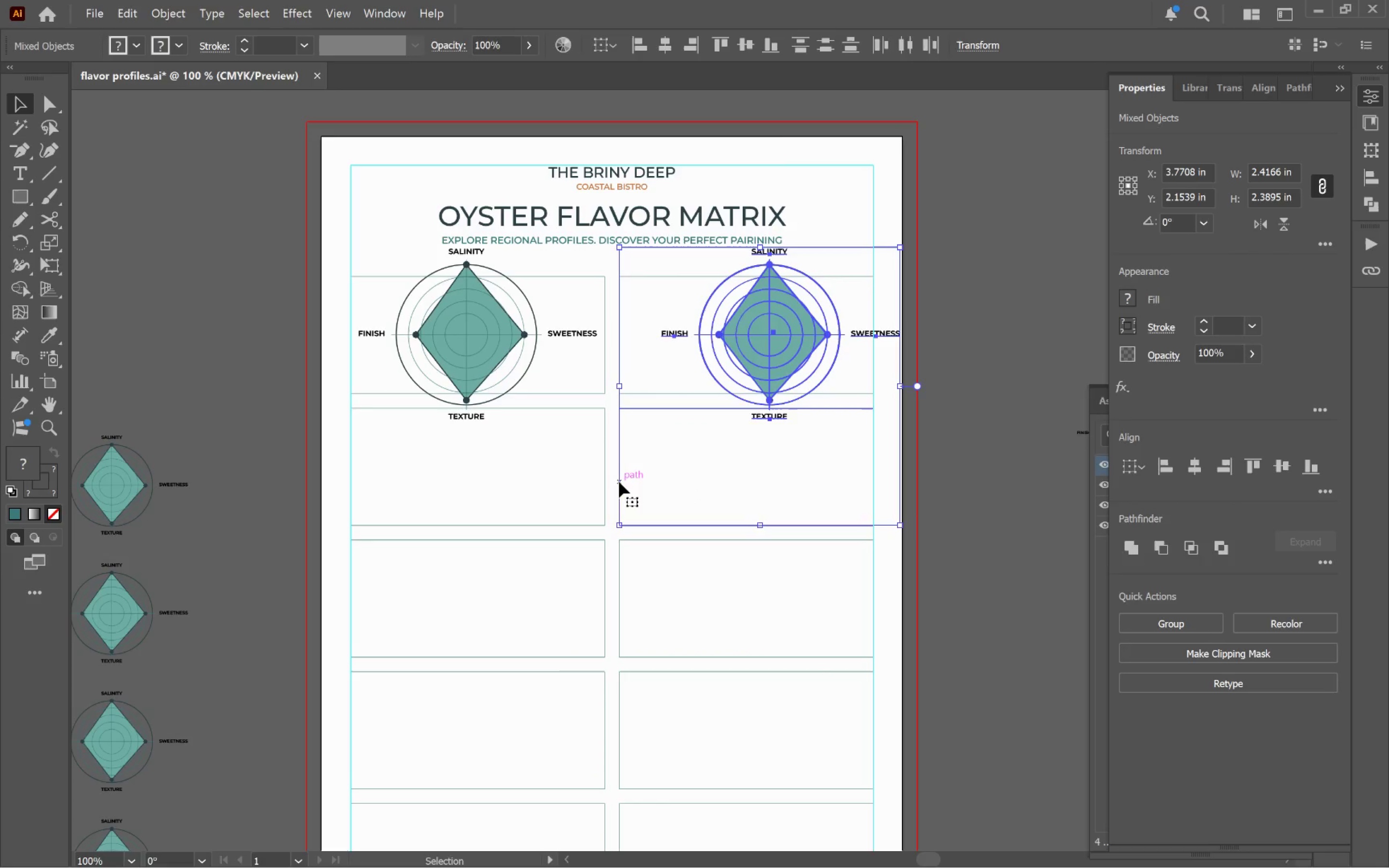 
left_click([619, 482])
 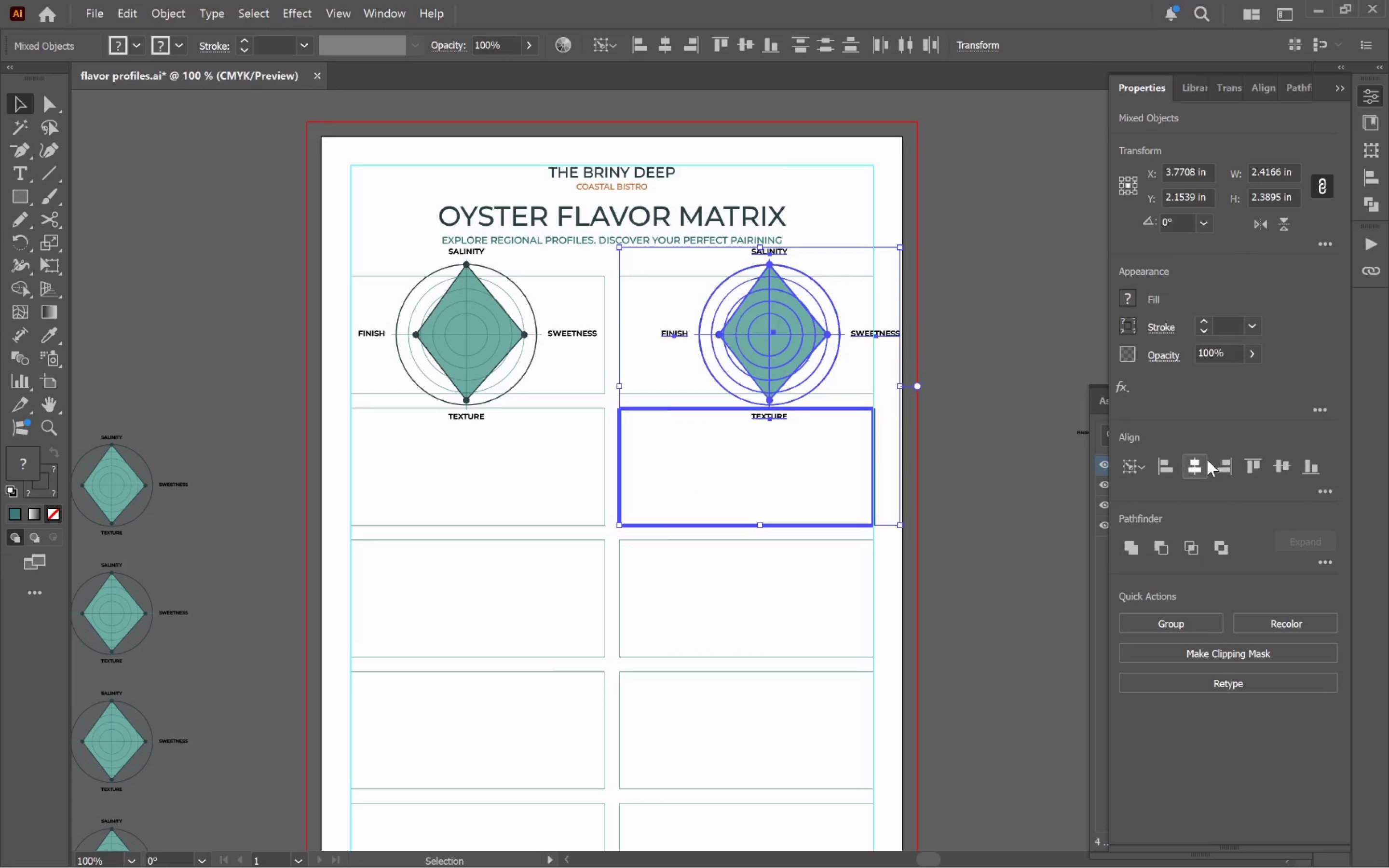 
left_click([1200, 462])
 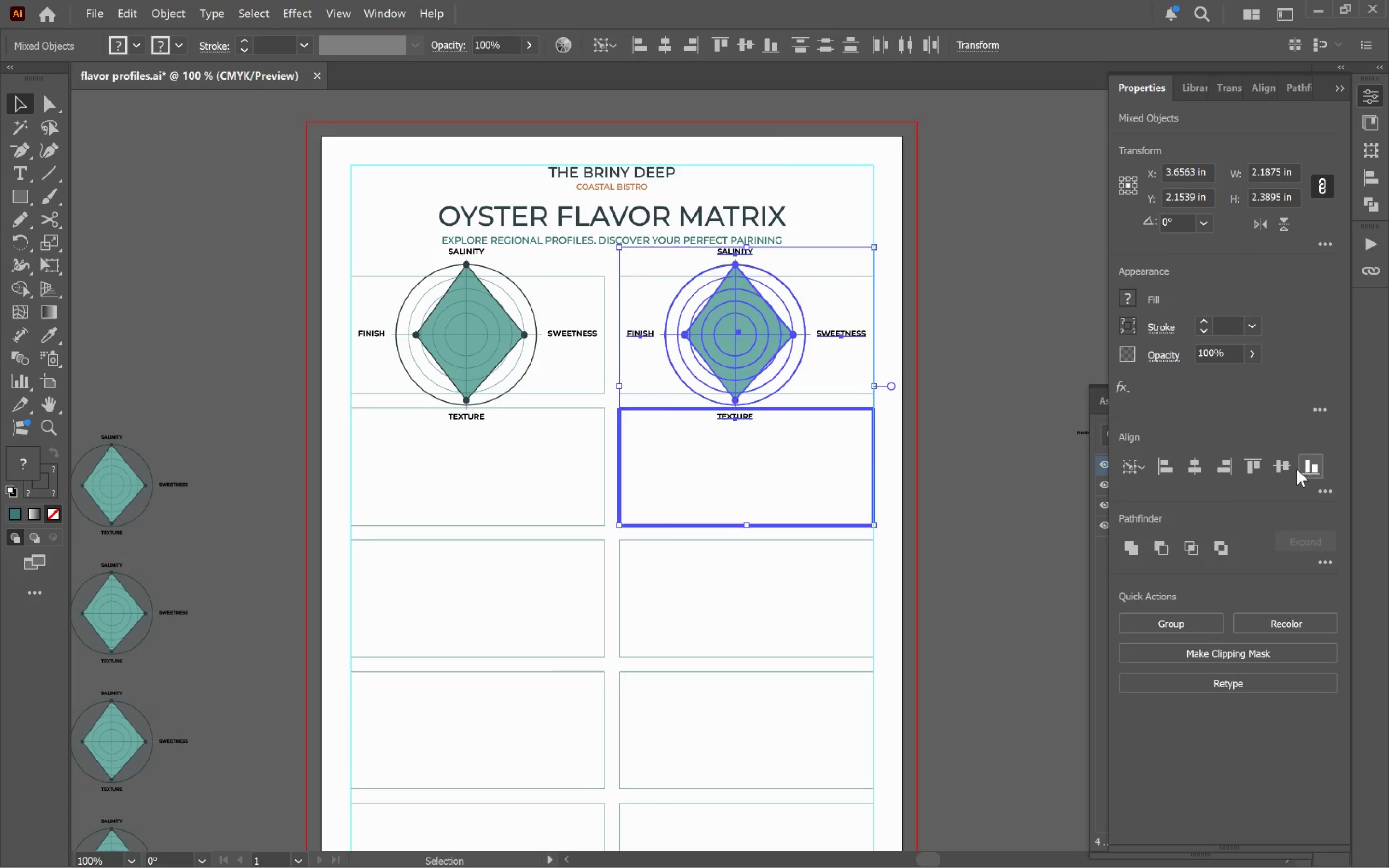 
left_click([1287, 468])
 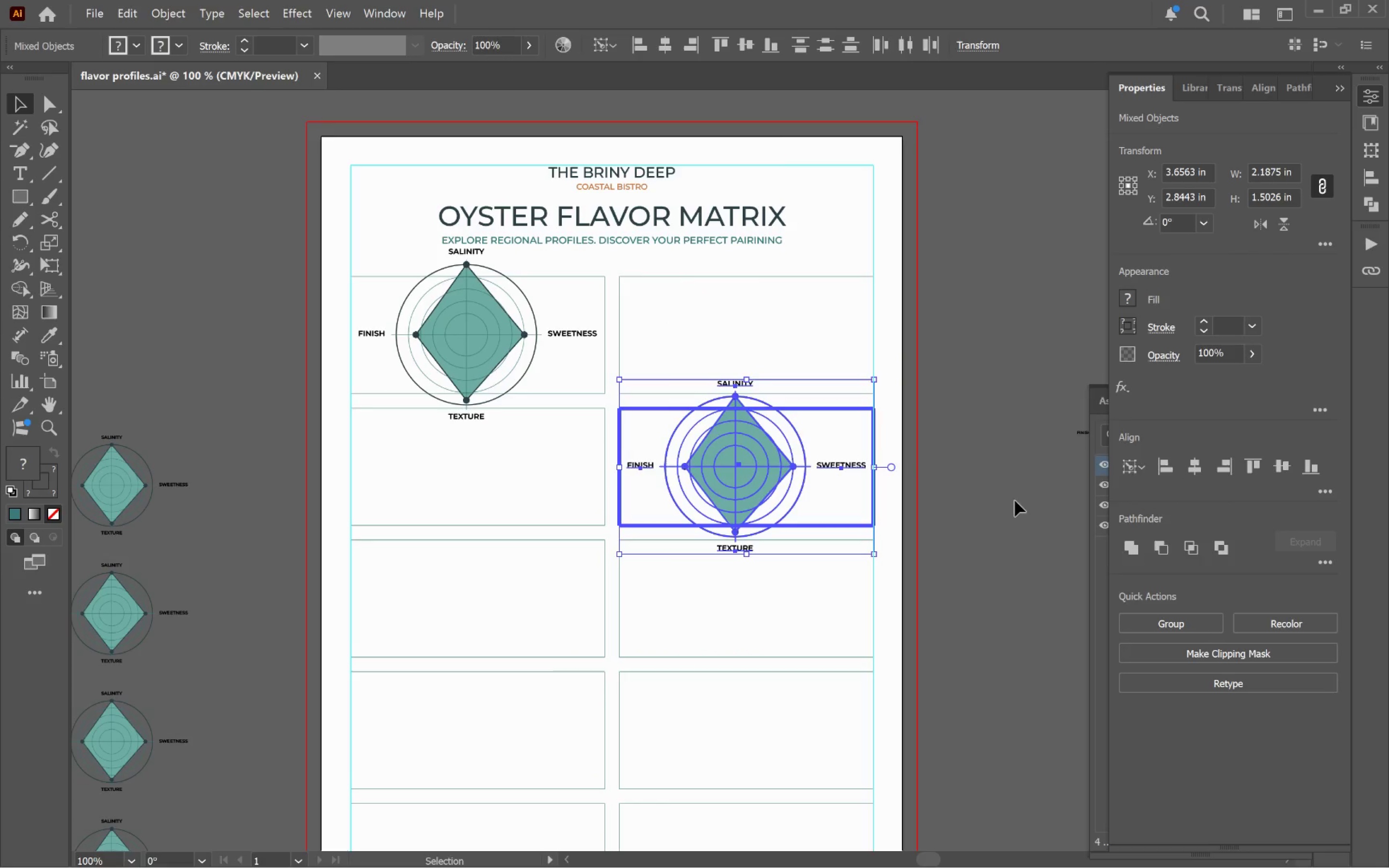 
left_click([1017, 482])
 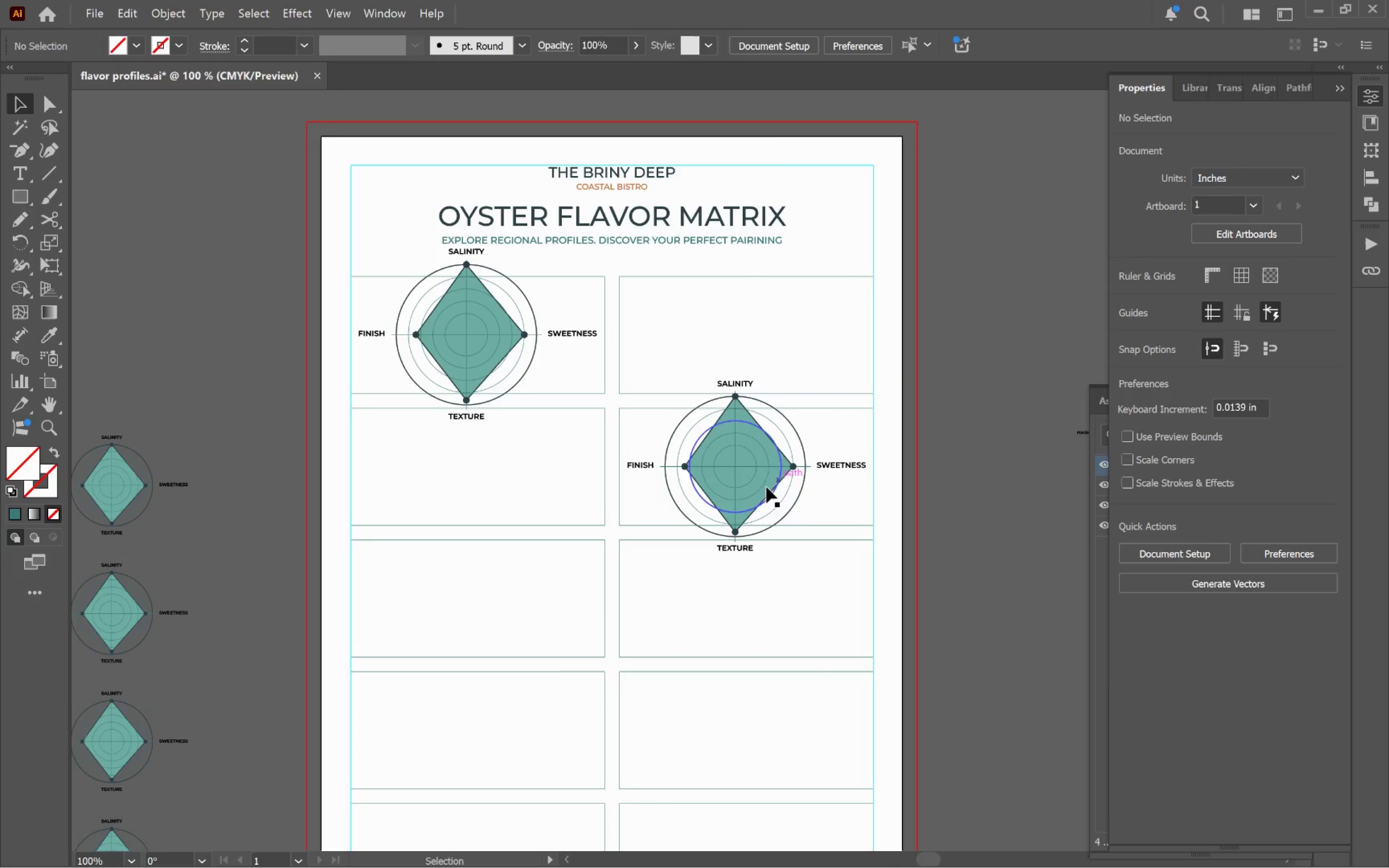 
left_click_drag(start_coordinate=[496, 365], to_coordinate=[500, 518])
 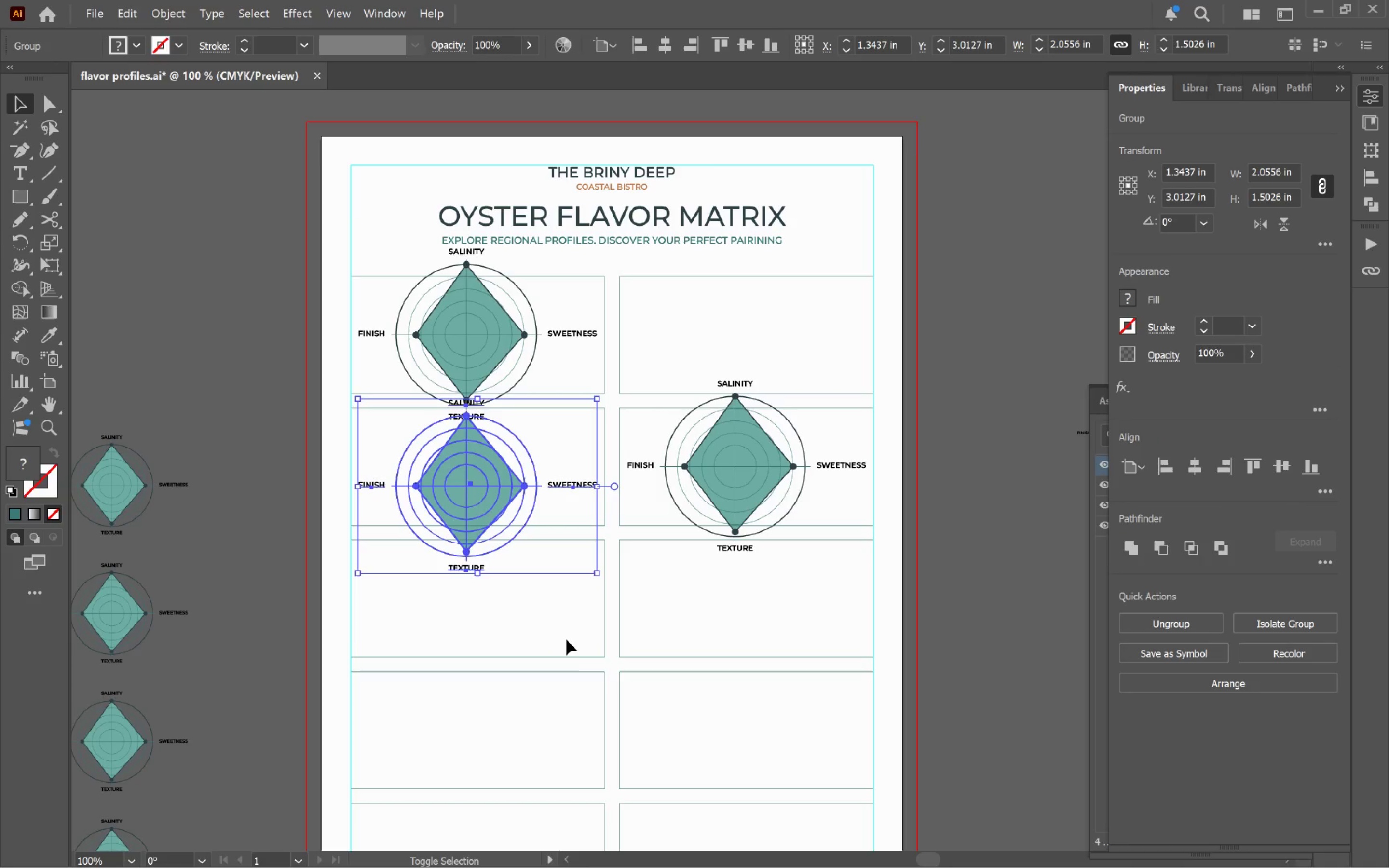 
hold_key(key=AltLeft, duration=0.56)
 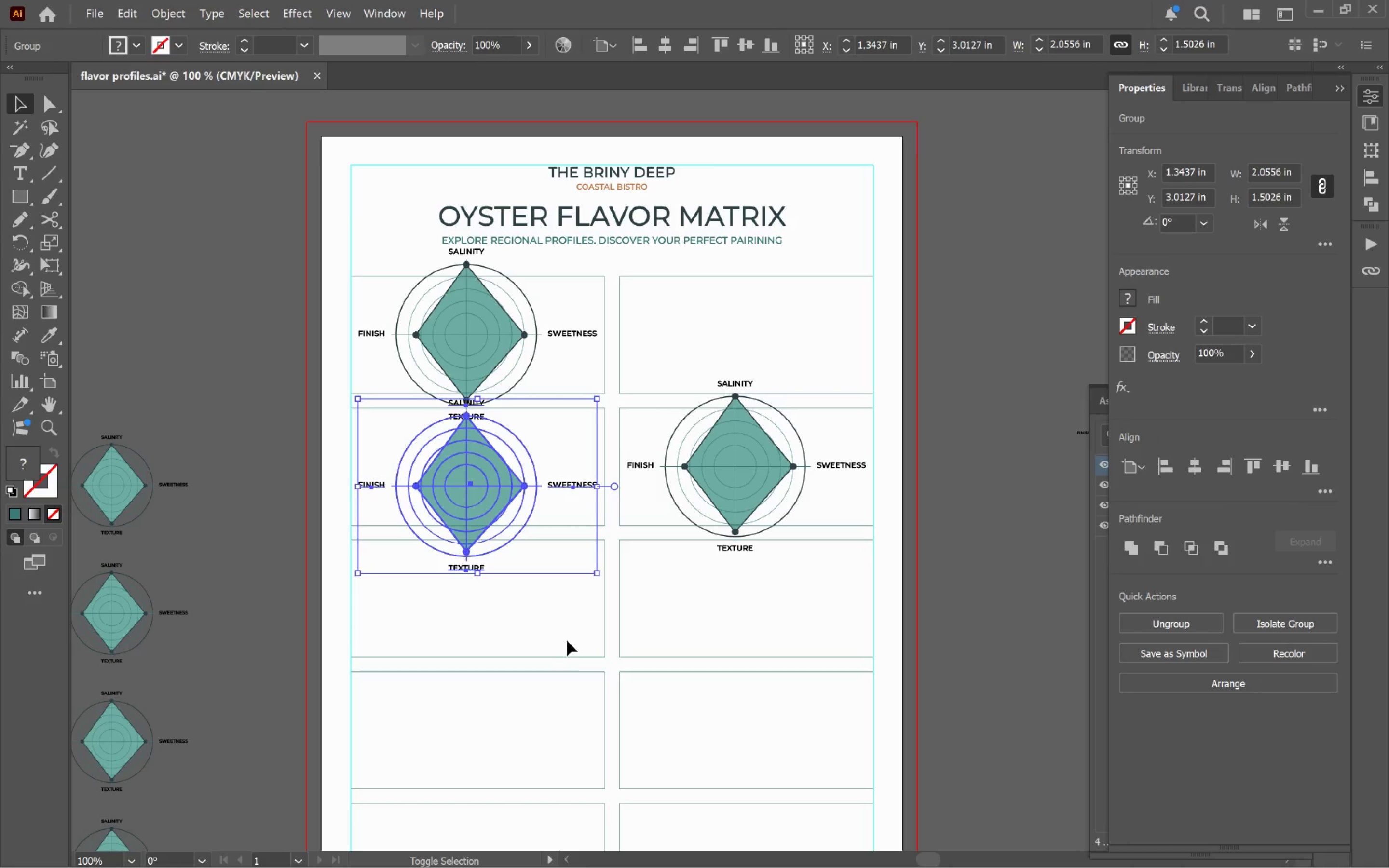 
hold_key(key=ShiftLeft, duration=1.49)
left_click([574, 654])
 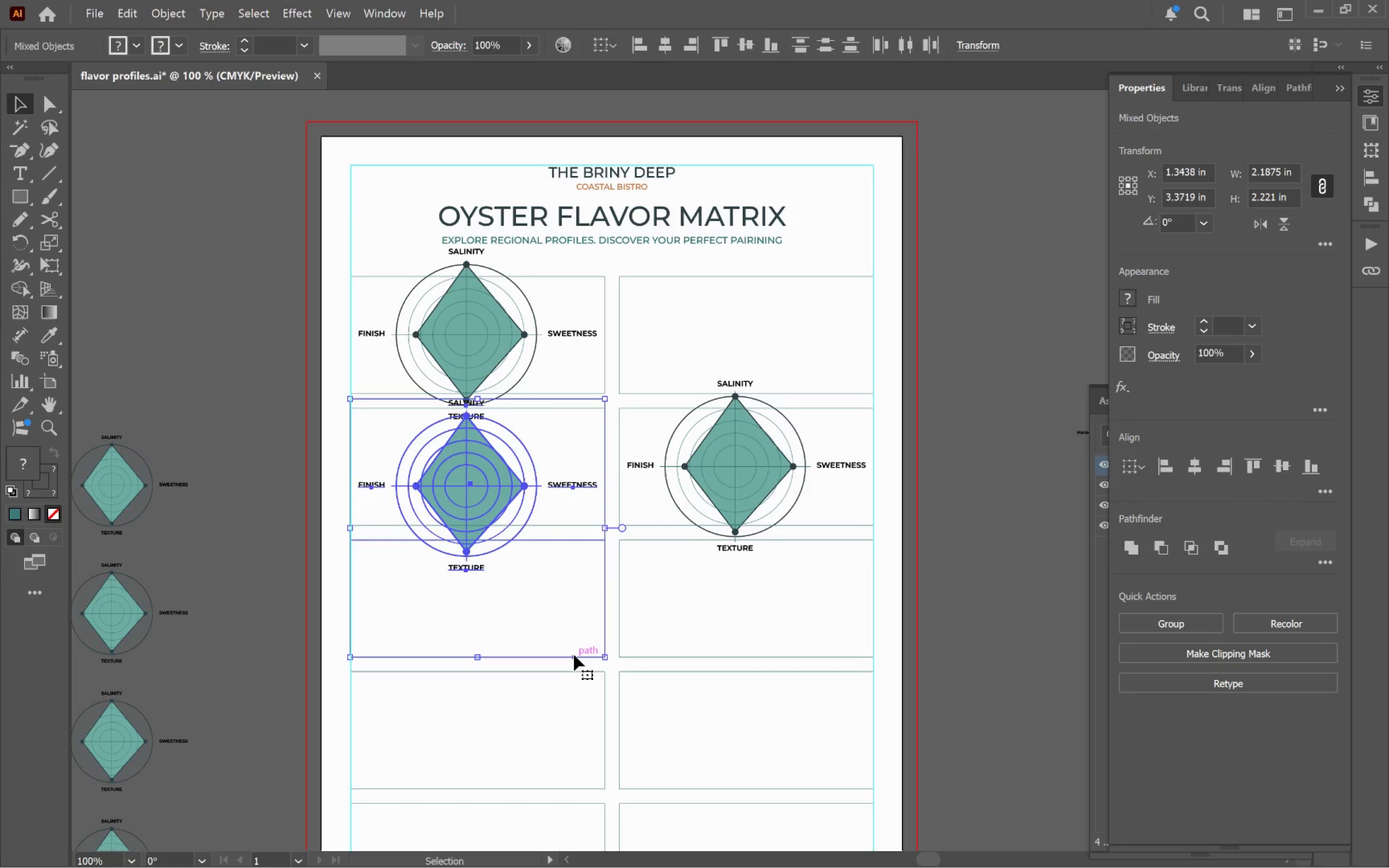 
left_click([574, 655])
 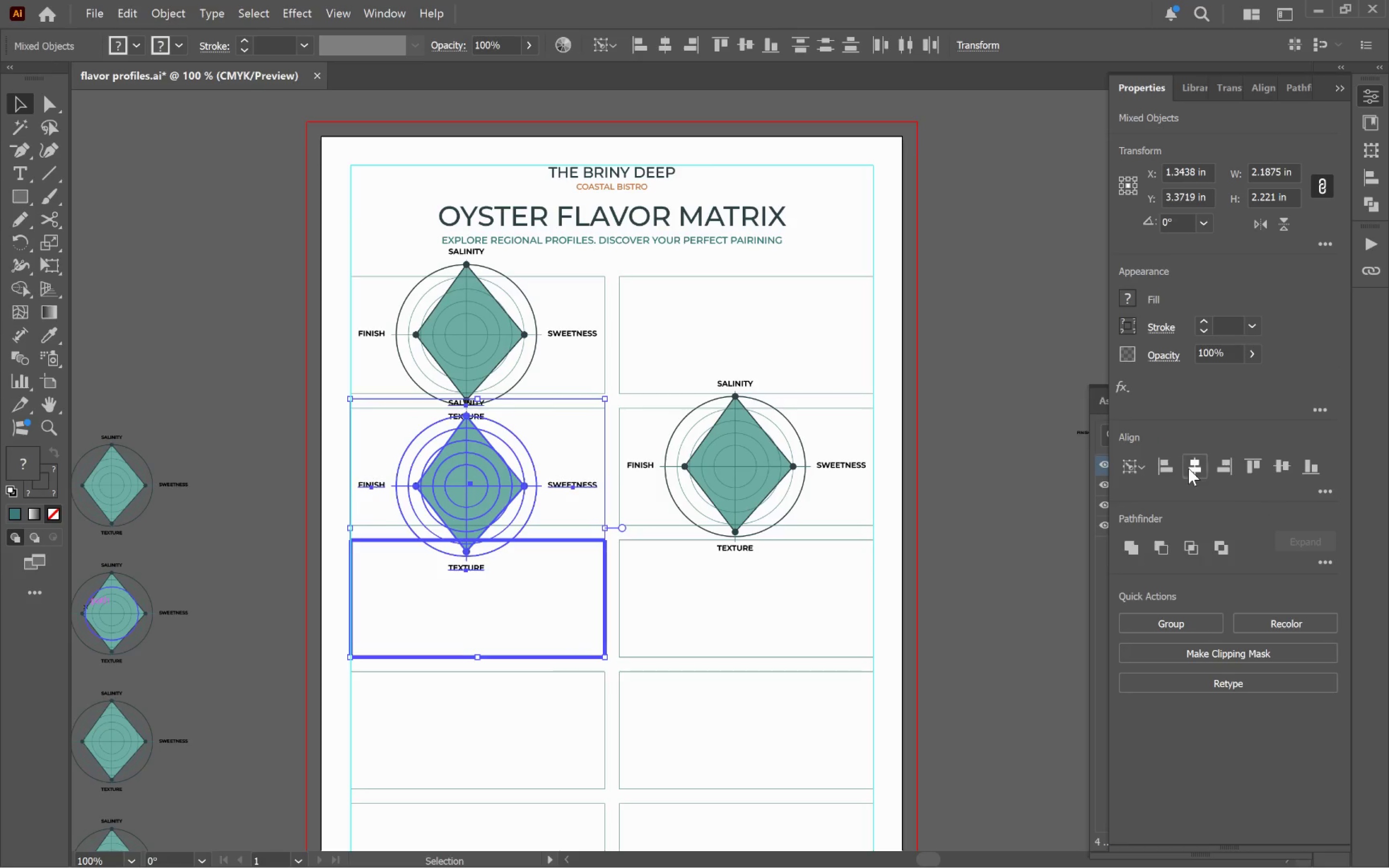 
double_click([1288, 468])
 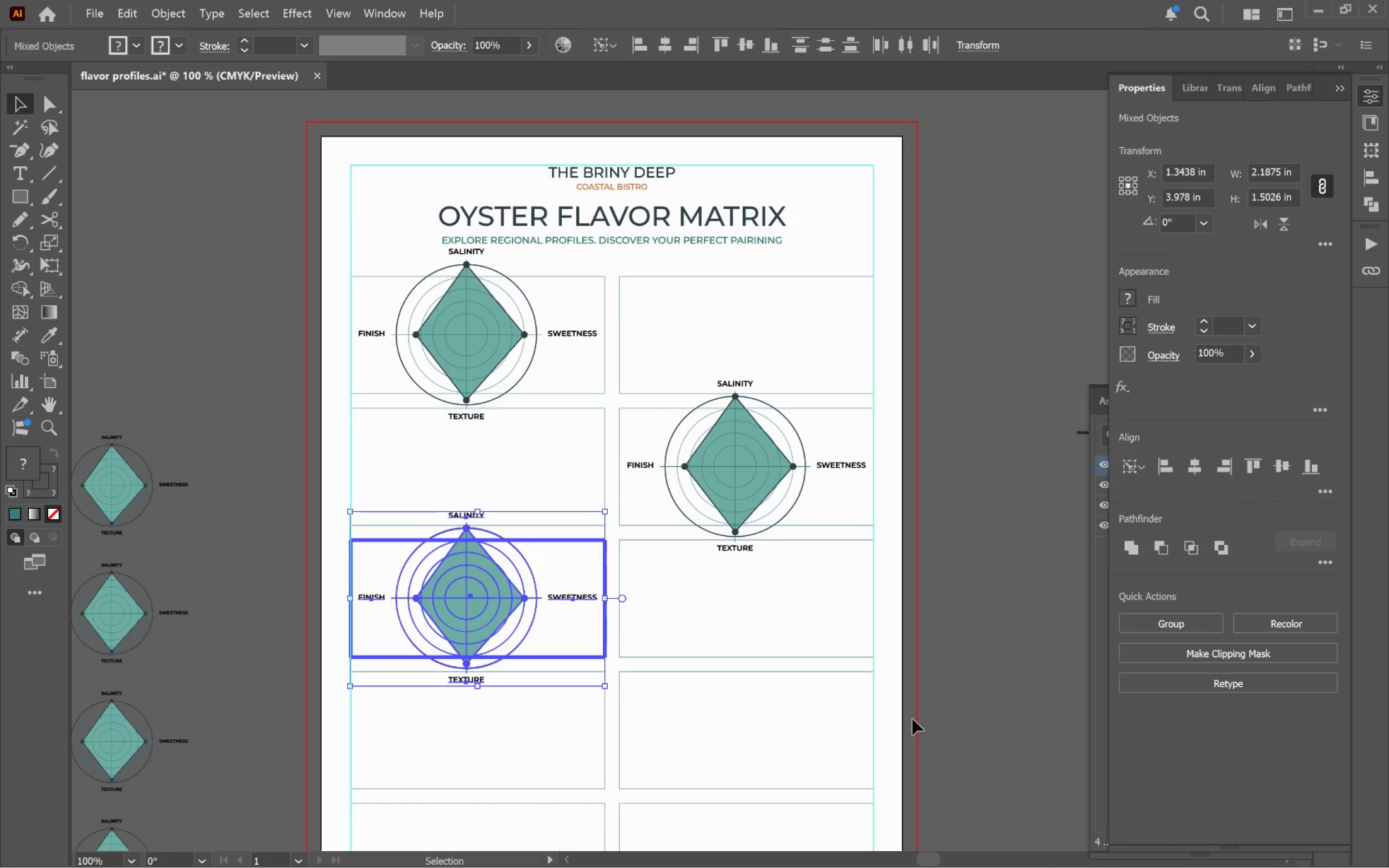 
hold_key(key=Space, duration=0.66)
 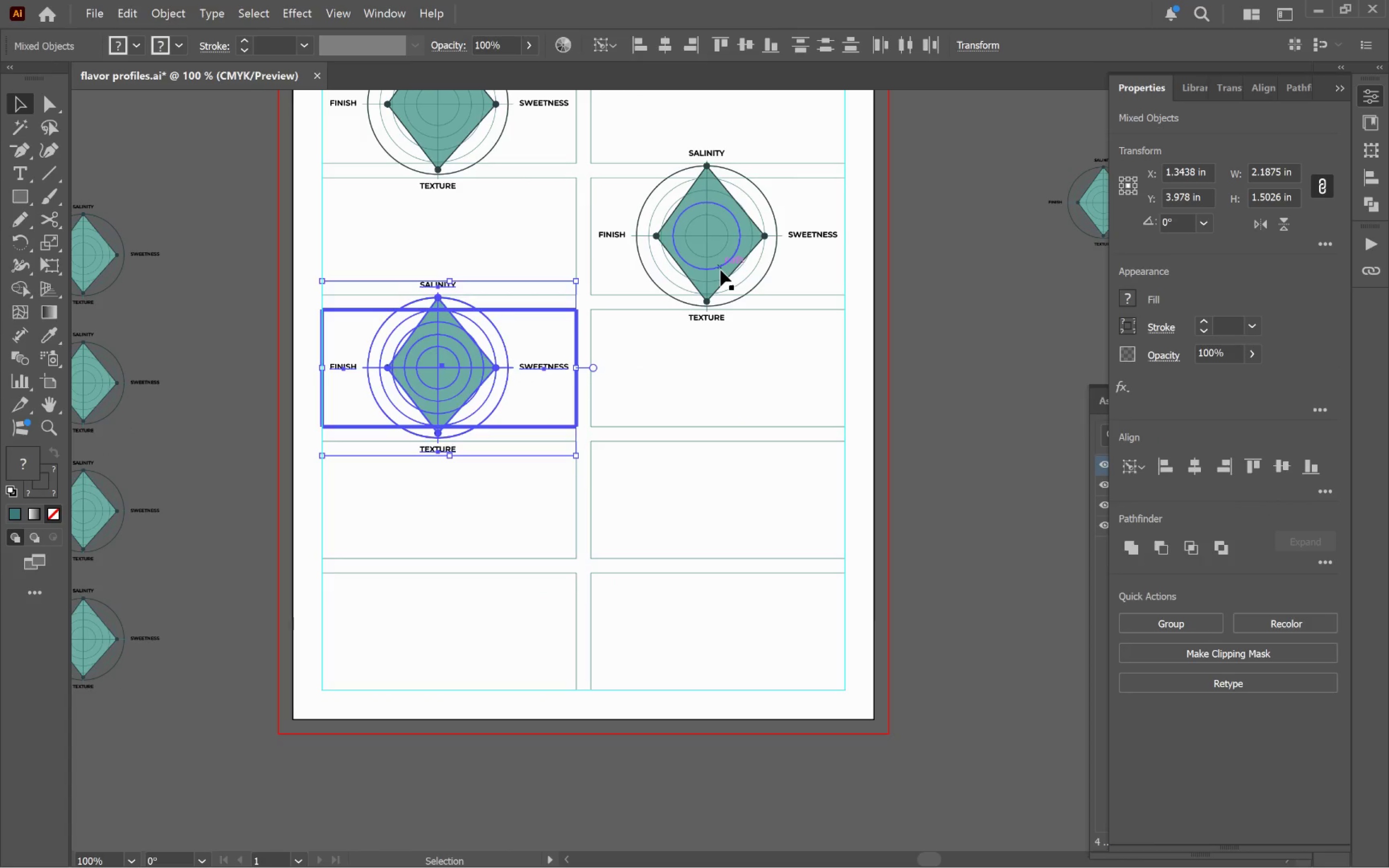 
left_click_drag(start_coordinate=[885, 705], to_coordinate=[857, 475])
 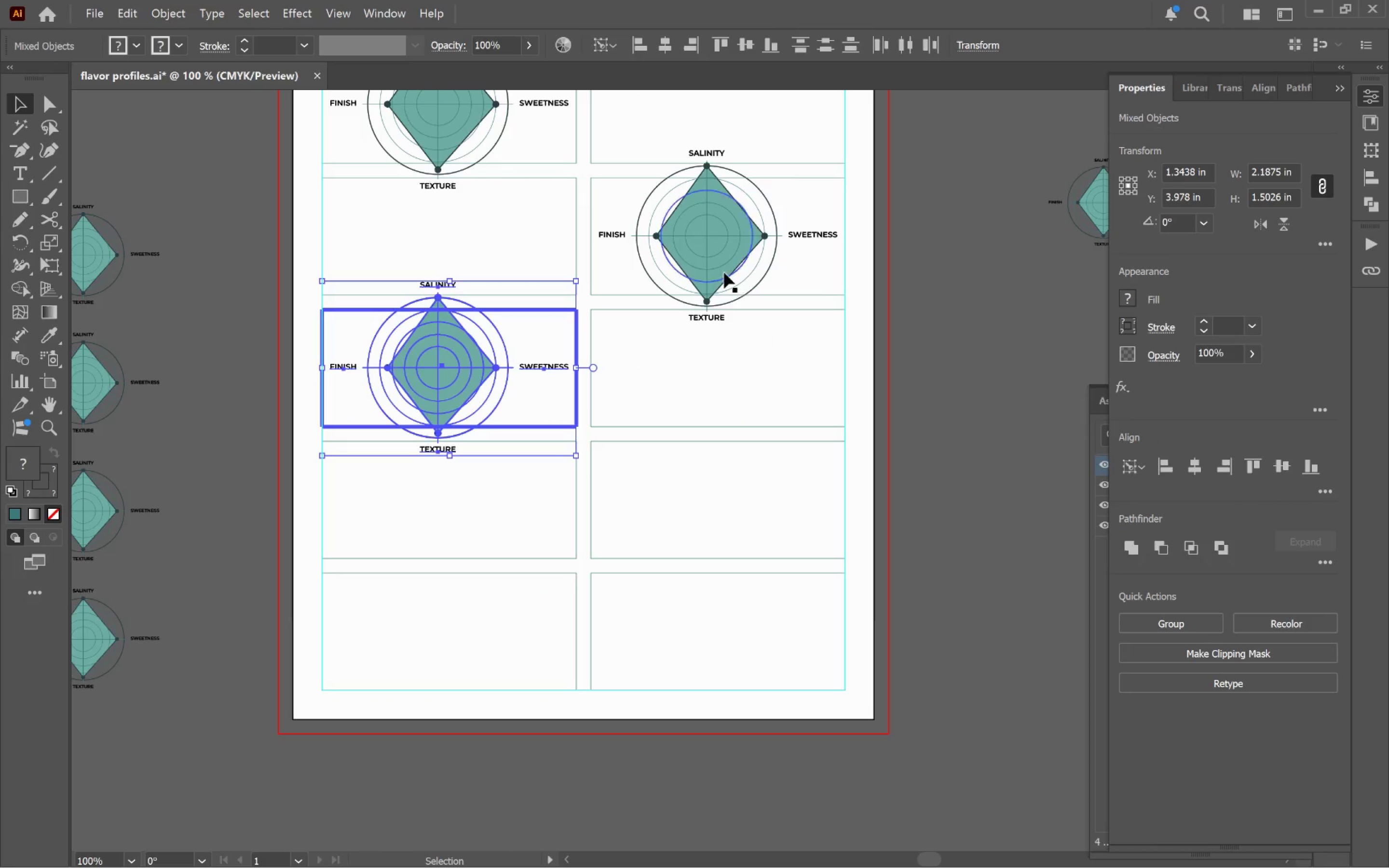 
left_click_drag(start_coordinate=[721, 270], to_coordinate=[731, 348])
 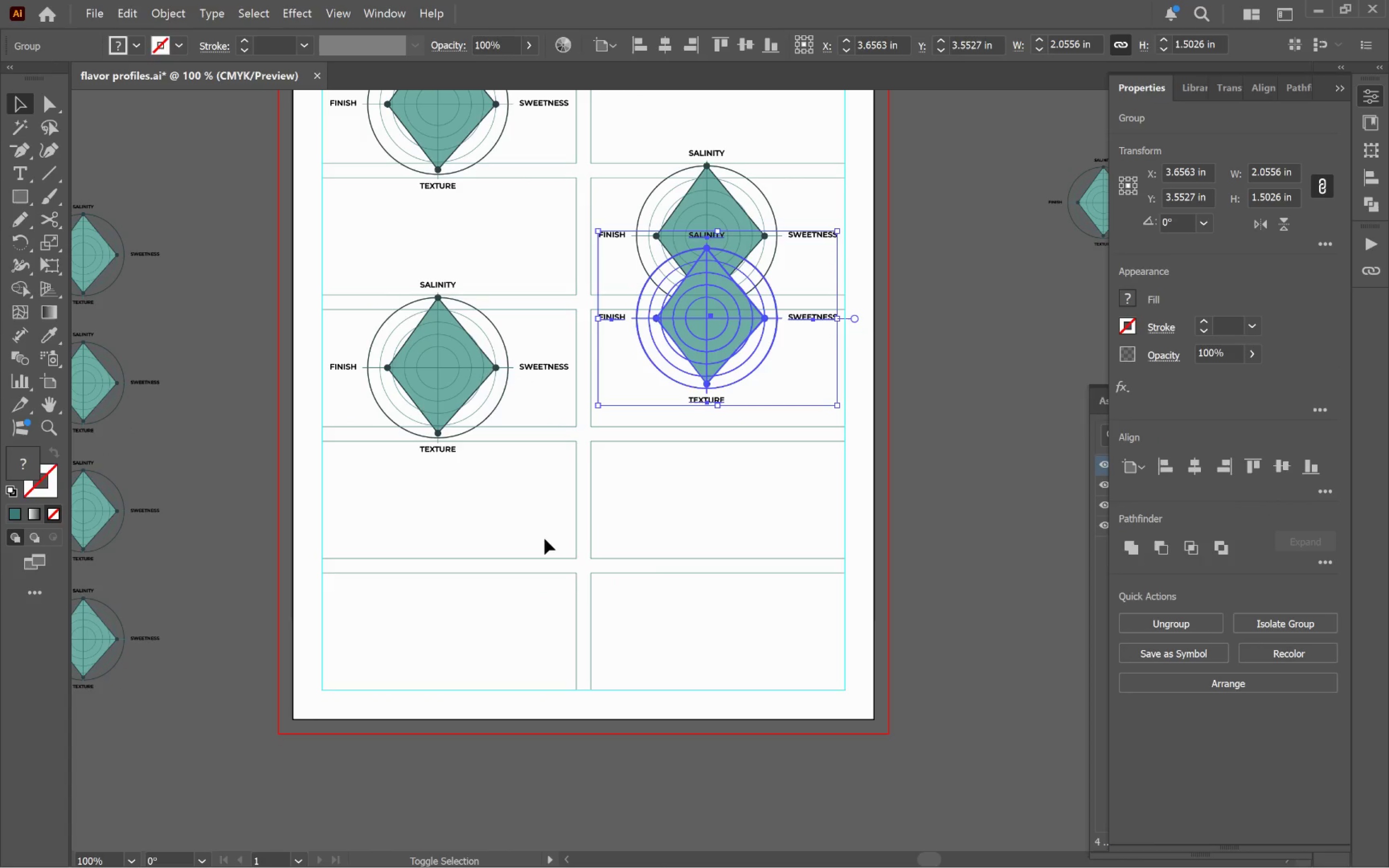 
hold_key(key=AltLeft, duration=0.47)
 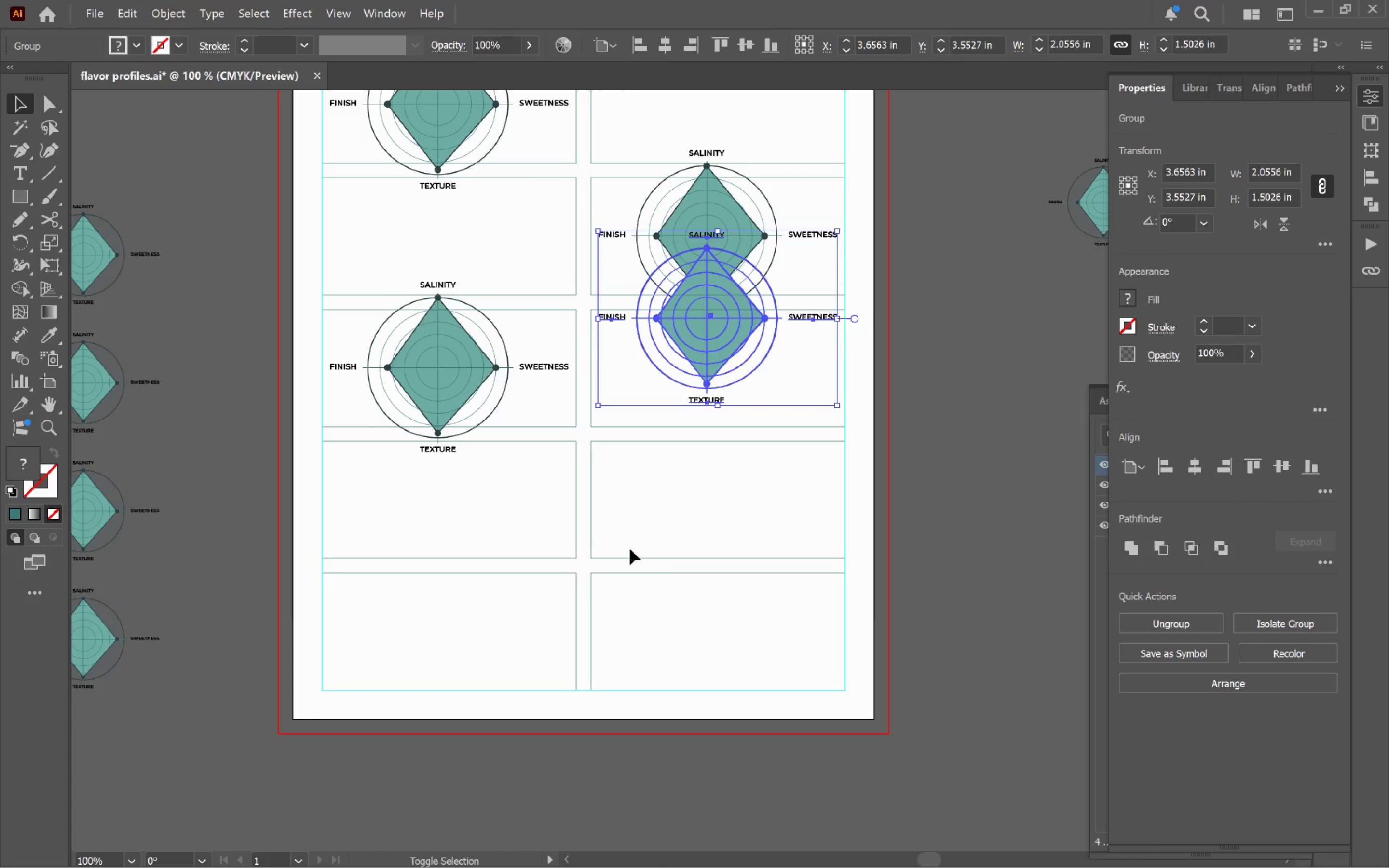 
hold_key(key=ShiftLeft, duration=1.59)
left_click([663, 556])
 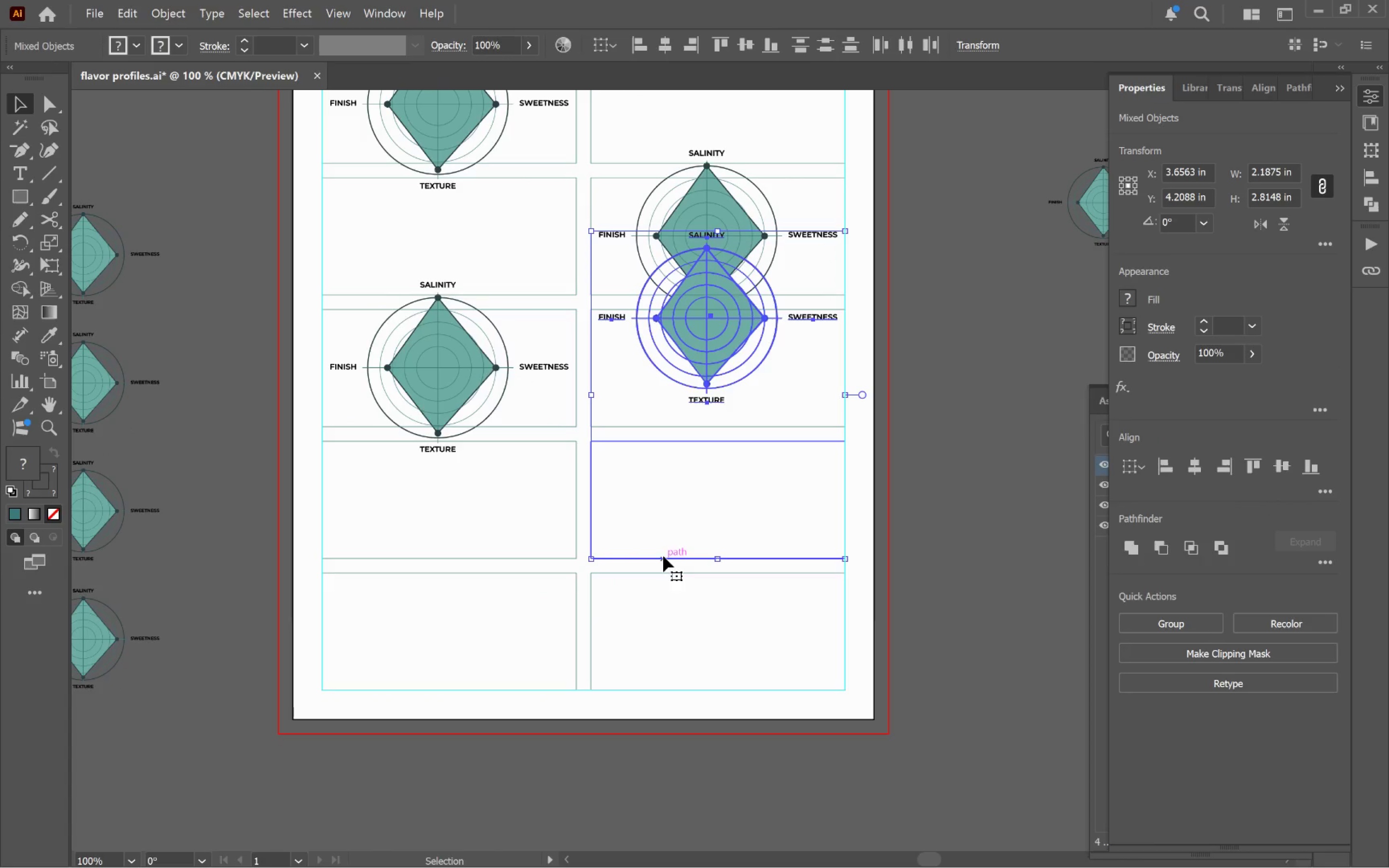 
left_click([663, 556])
 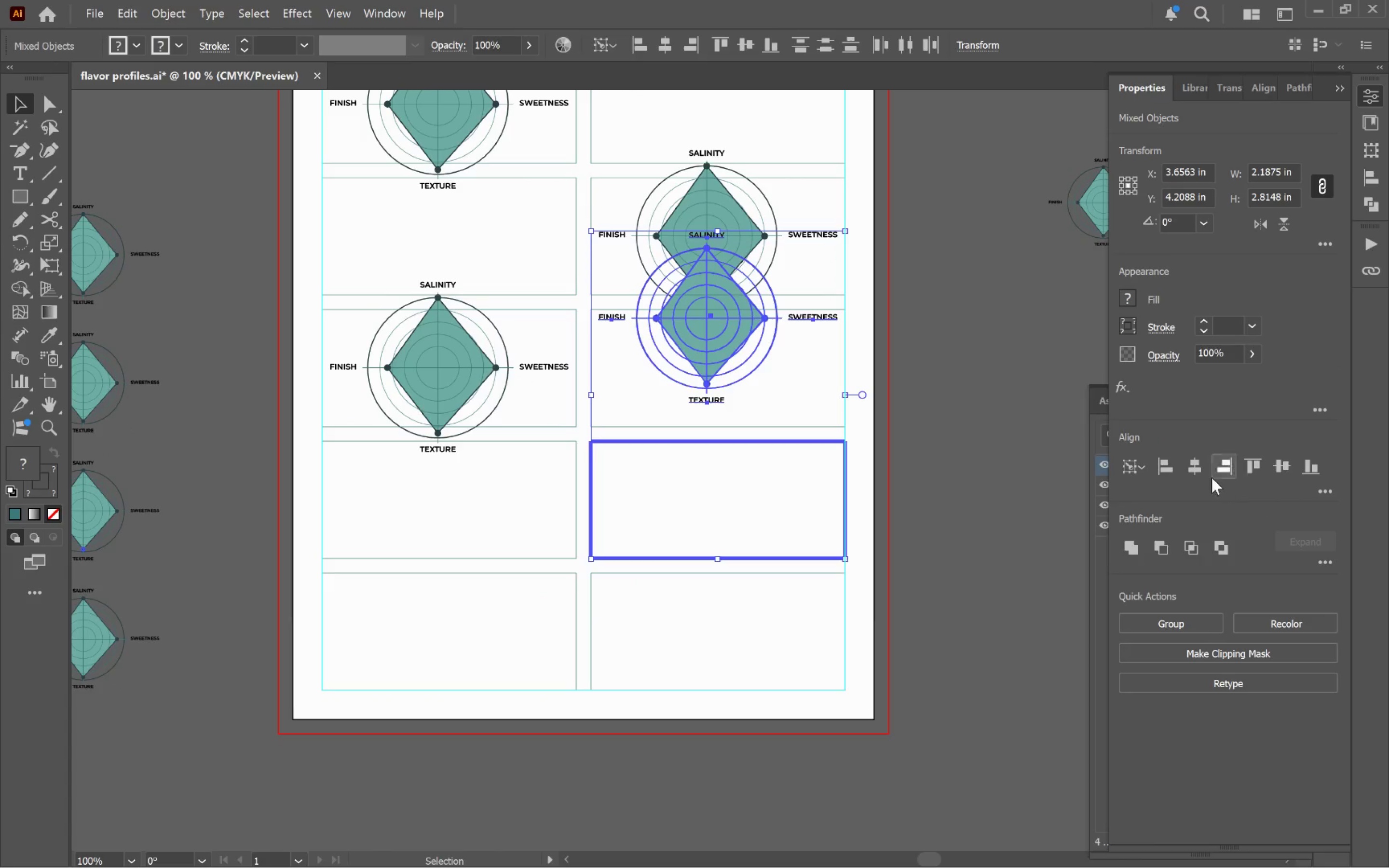 
left_click([1183, 459])
 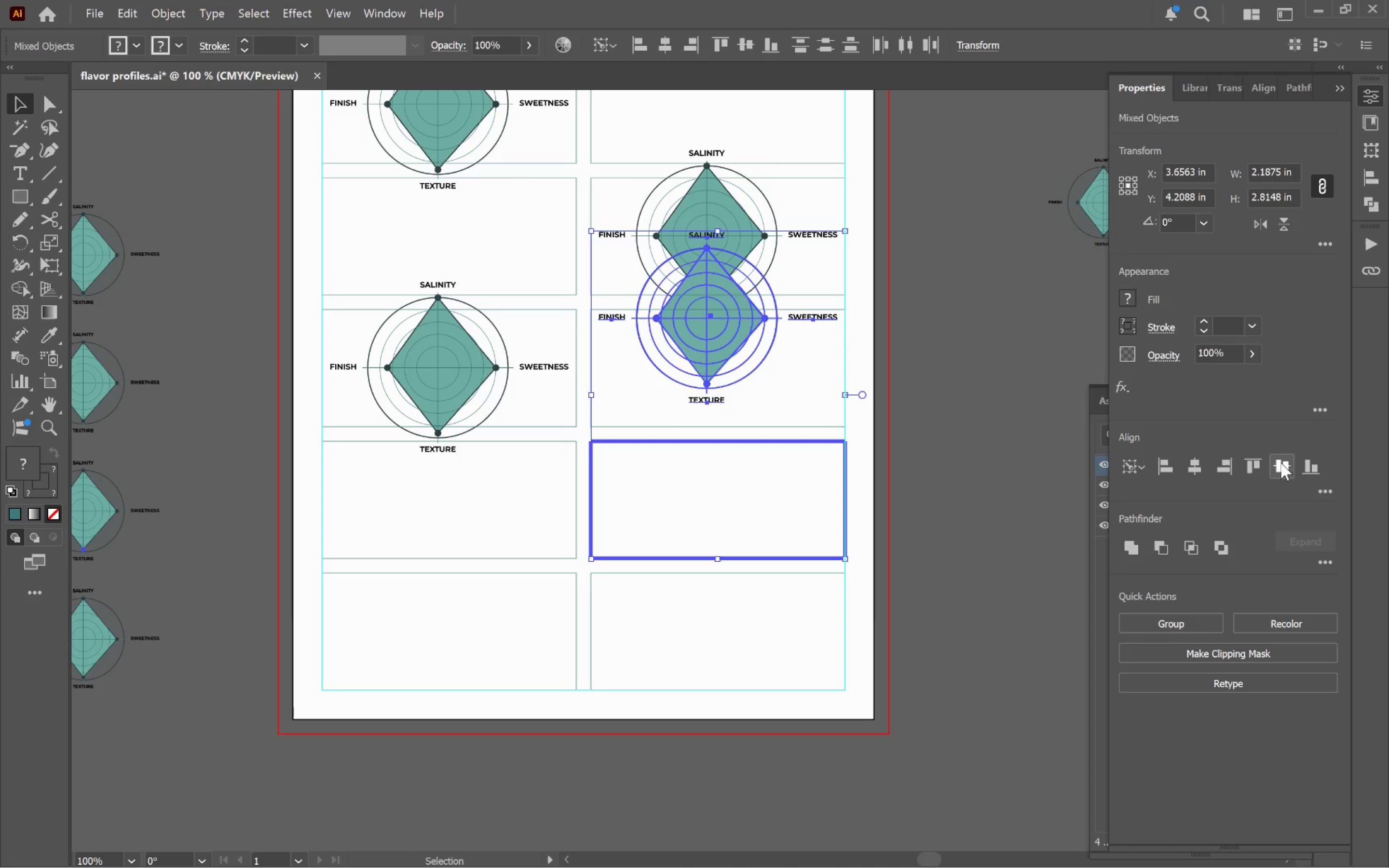 
double_click([1281, 463])
 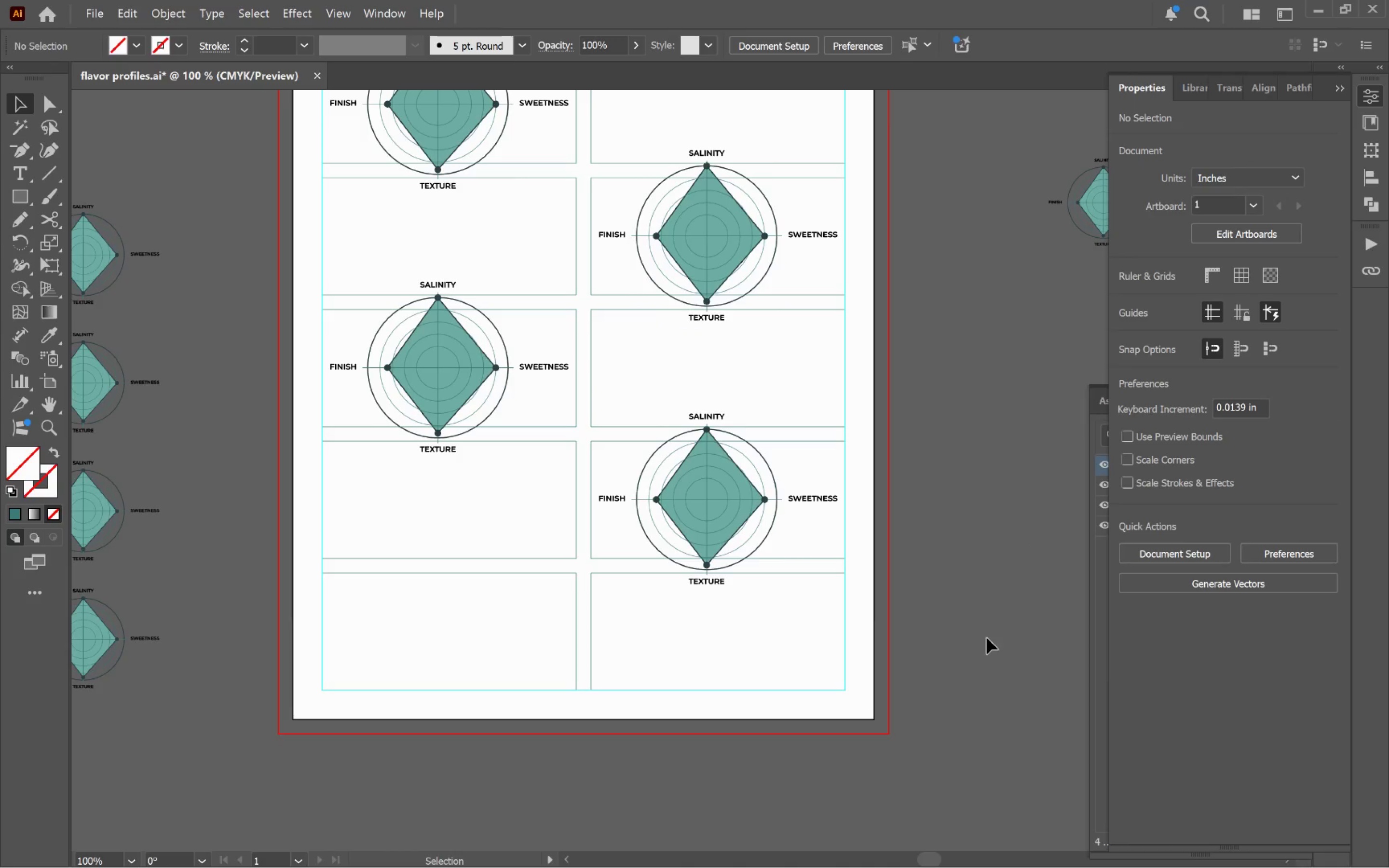 
left_click_drag(start_coordinate=[723, 540], to_coordinate=[726, 569])
 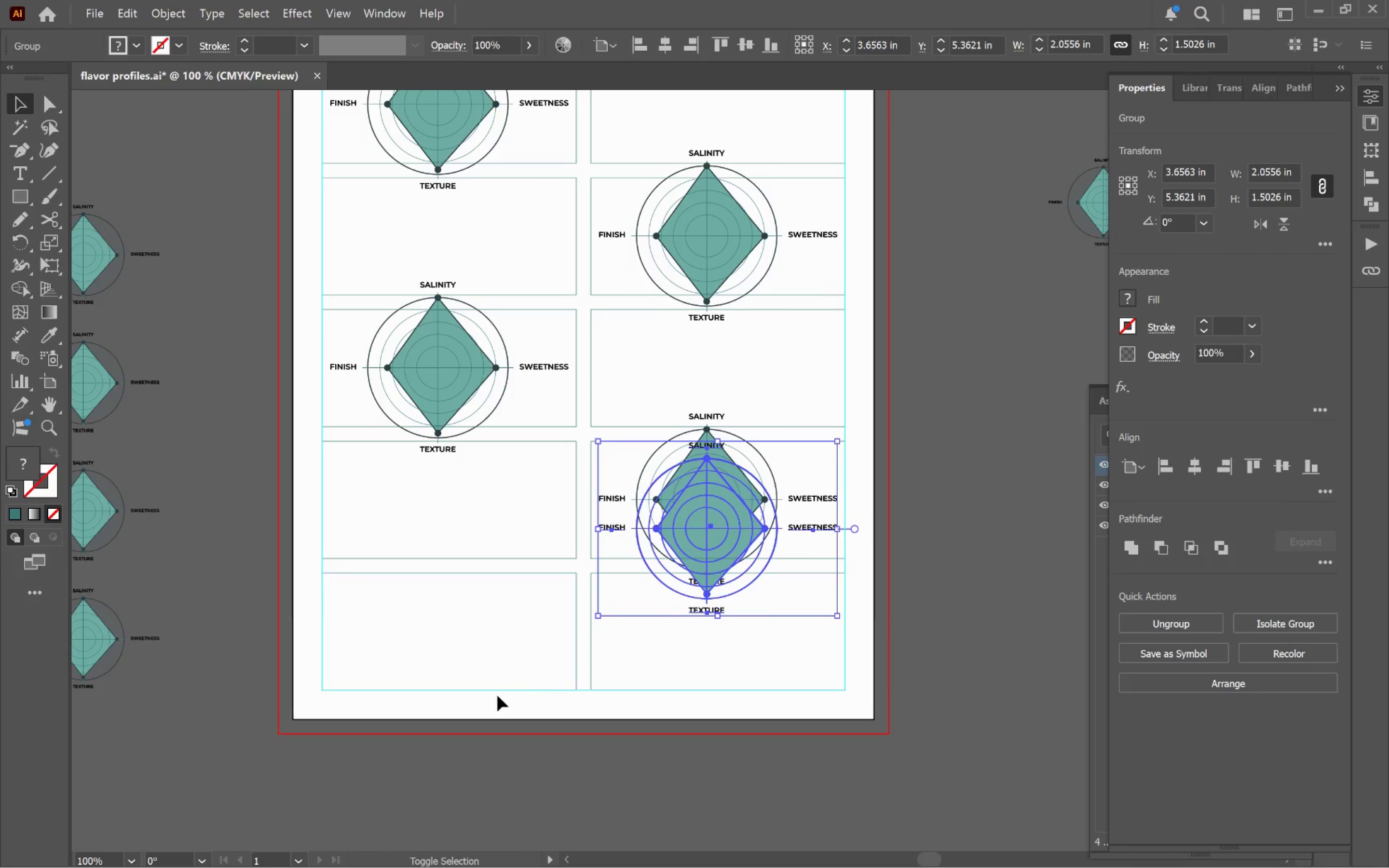 
hold_key(key=AltLeft, duration=0.44)
 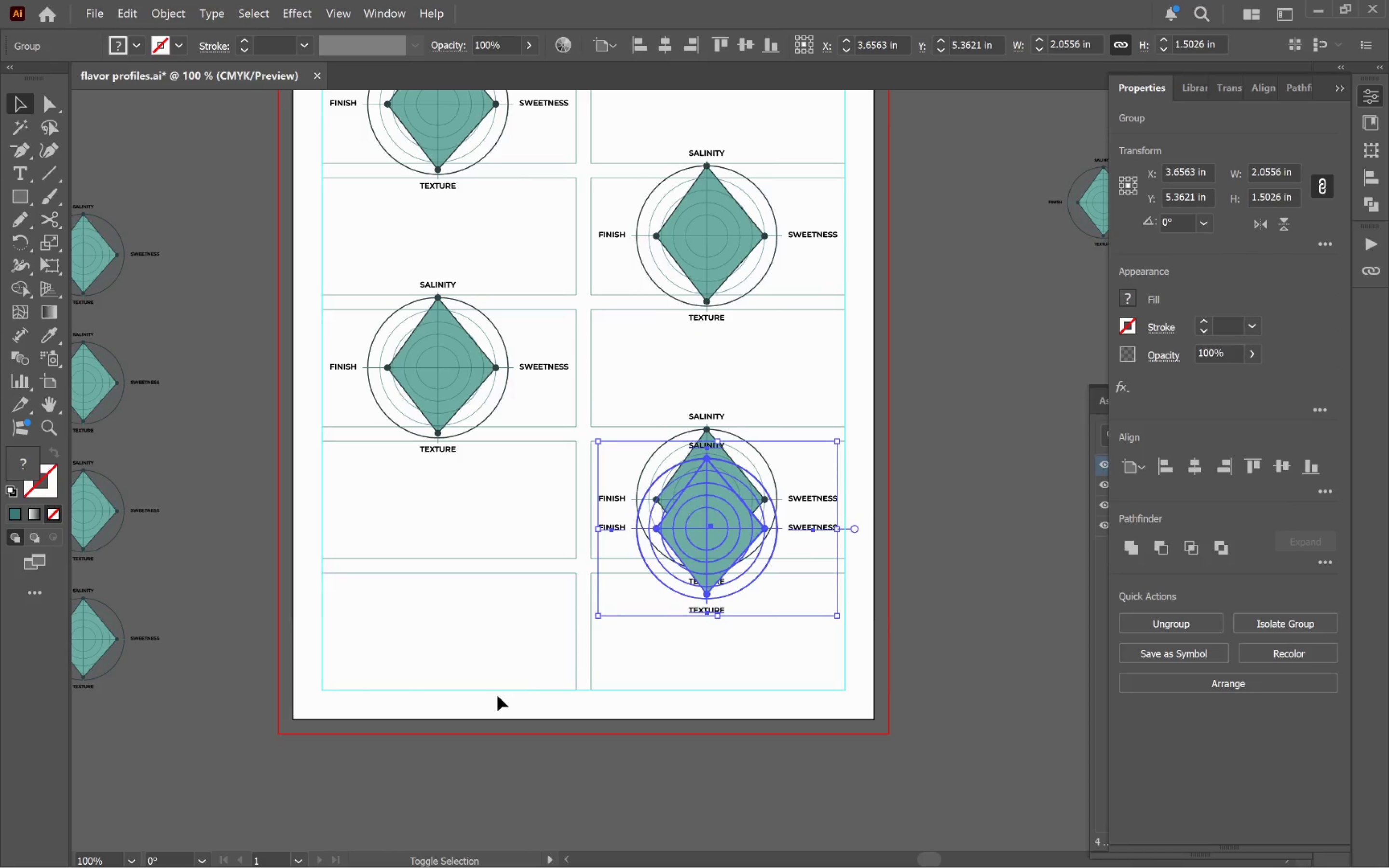 
hold_key(key=ShiftLeft, duration=2.09)
left_click([501, 686])
 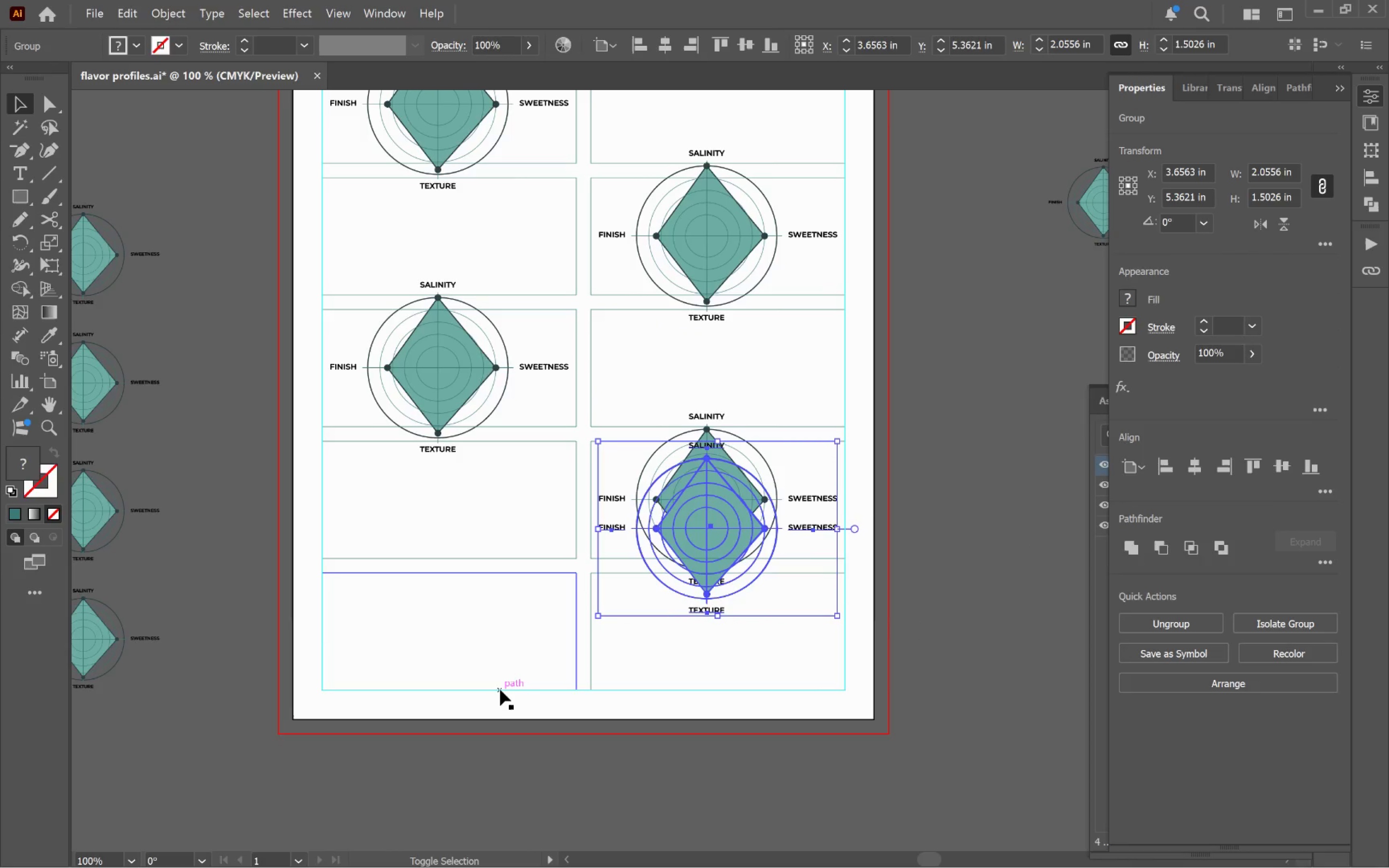 
left_click([500, 690])
 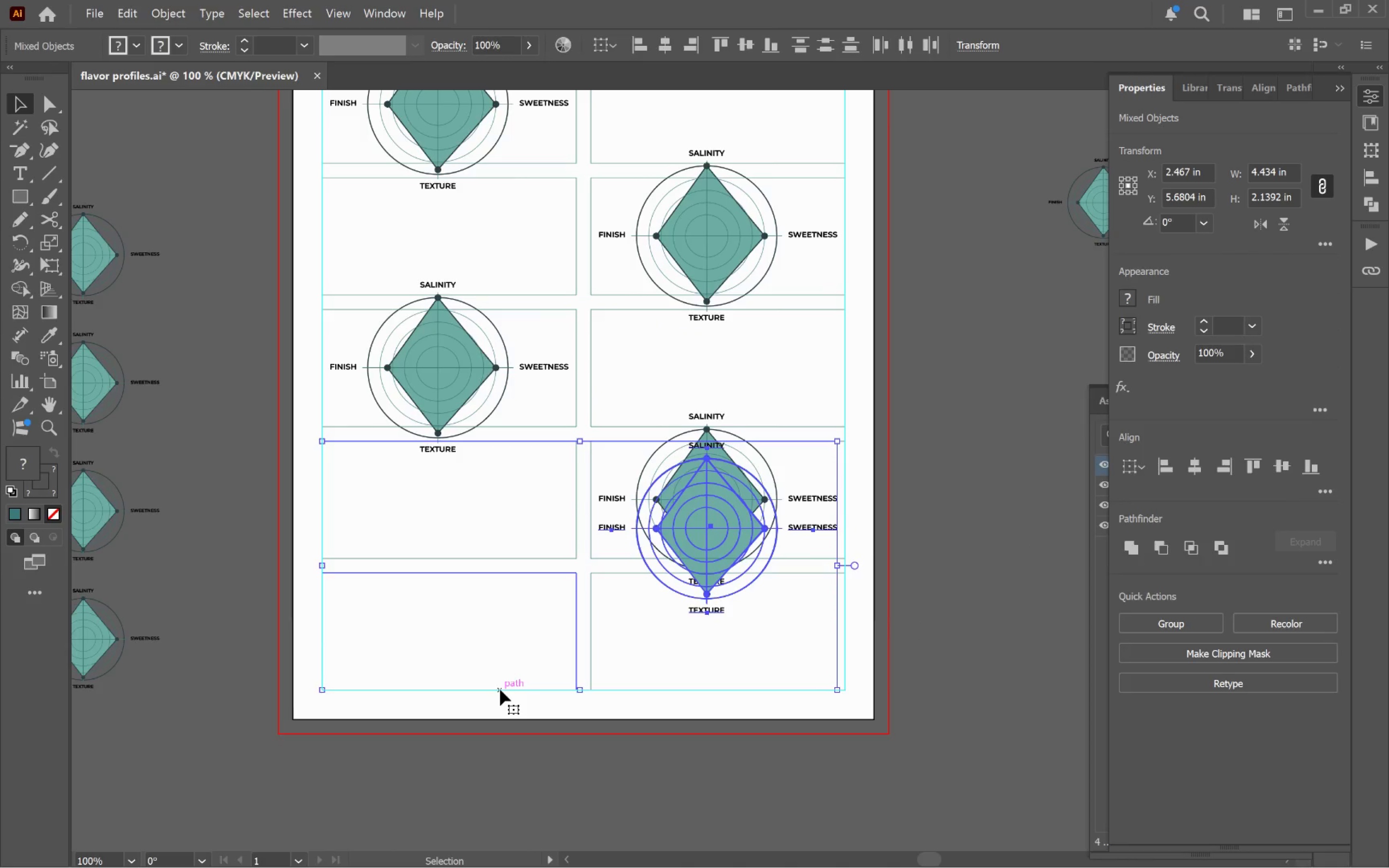 
left_click([500, 690])
 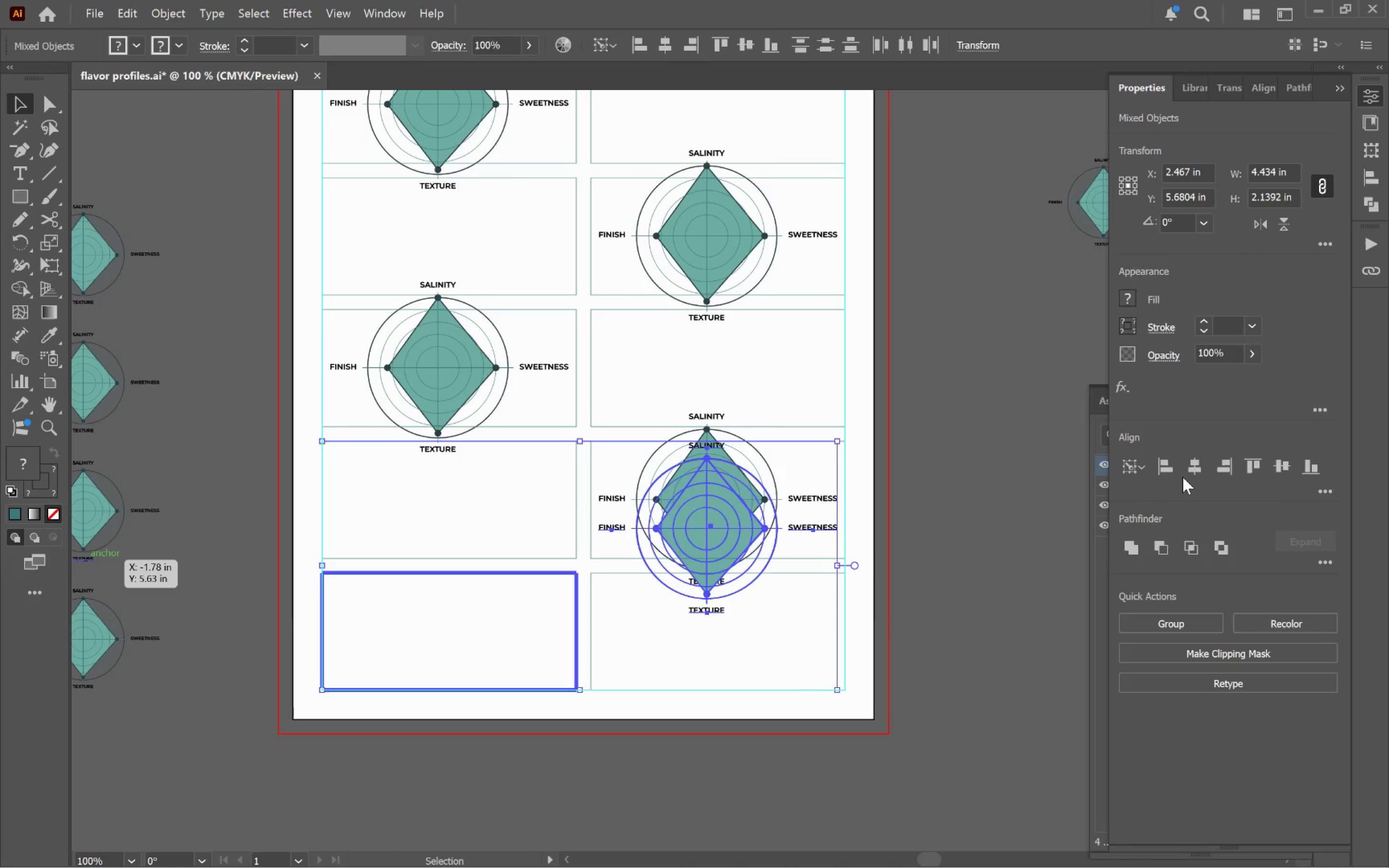 
left_click([1185, 465])
 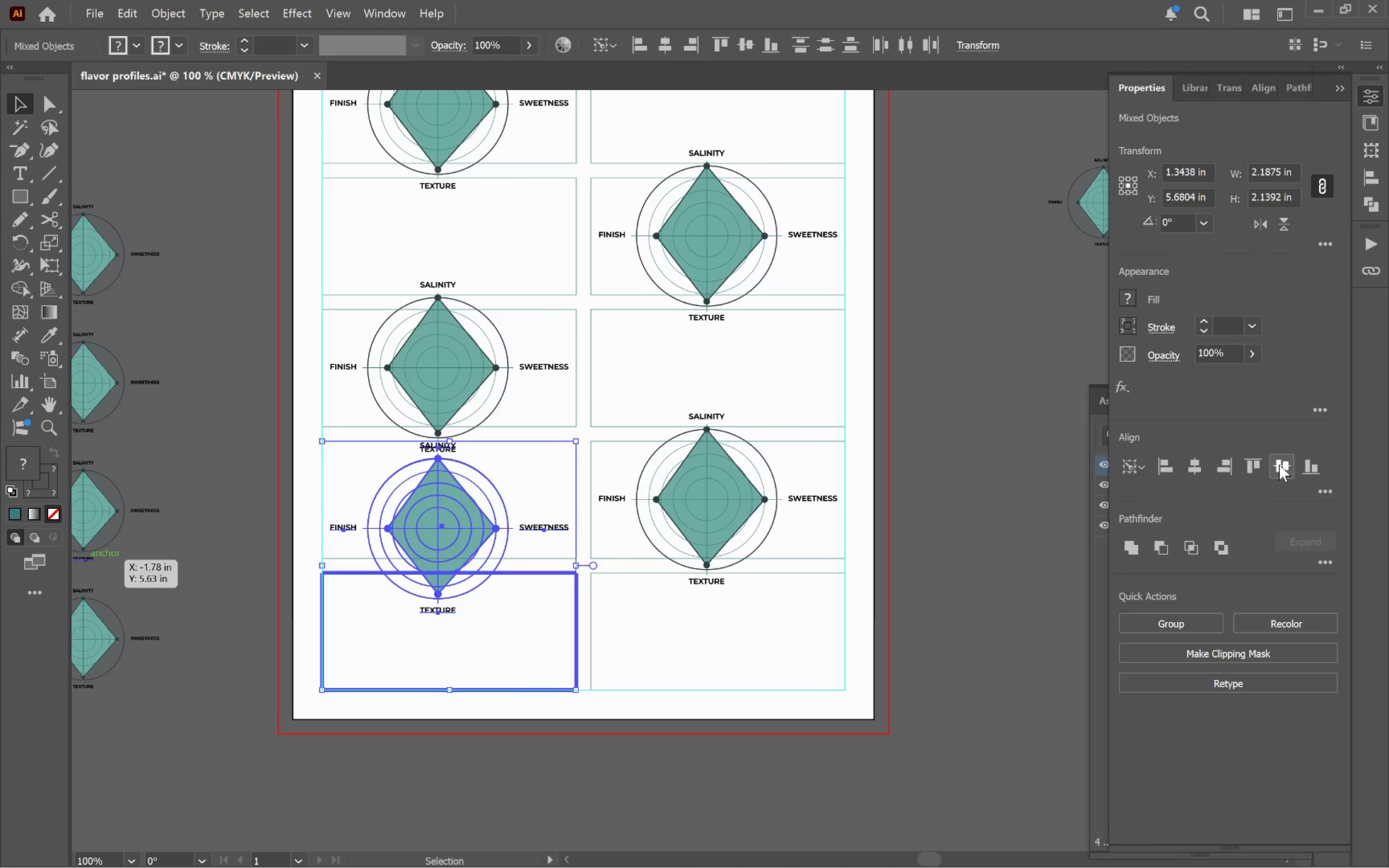 
left_click([1279, 464])
 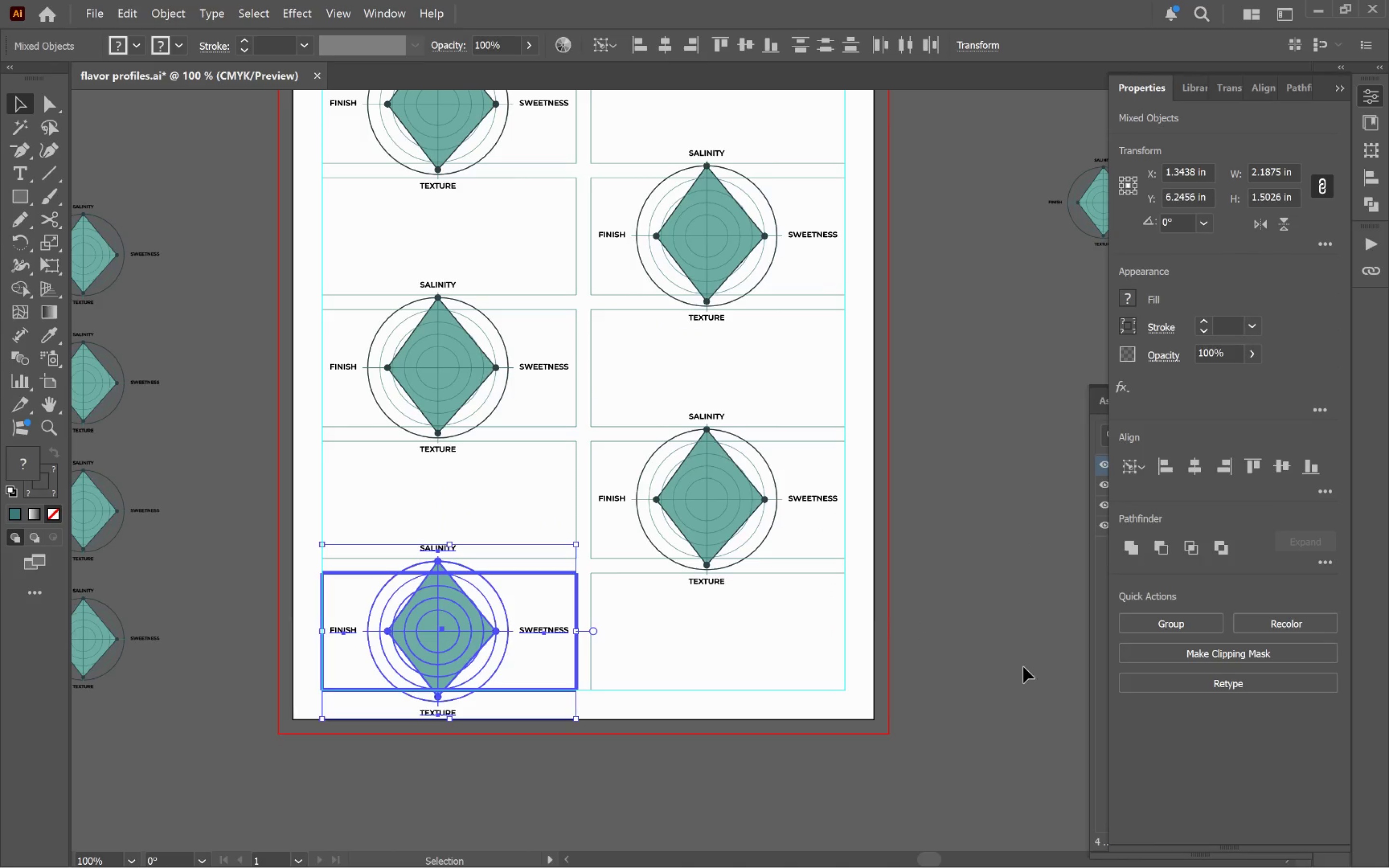 
left_click_drag(start_coordinate=[1025, 659], to_coordinate=[1028, 654])
 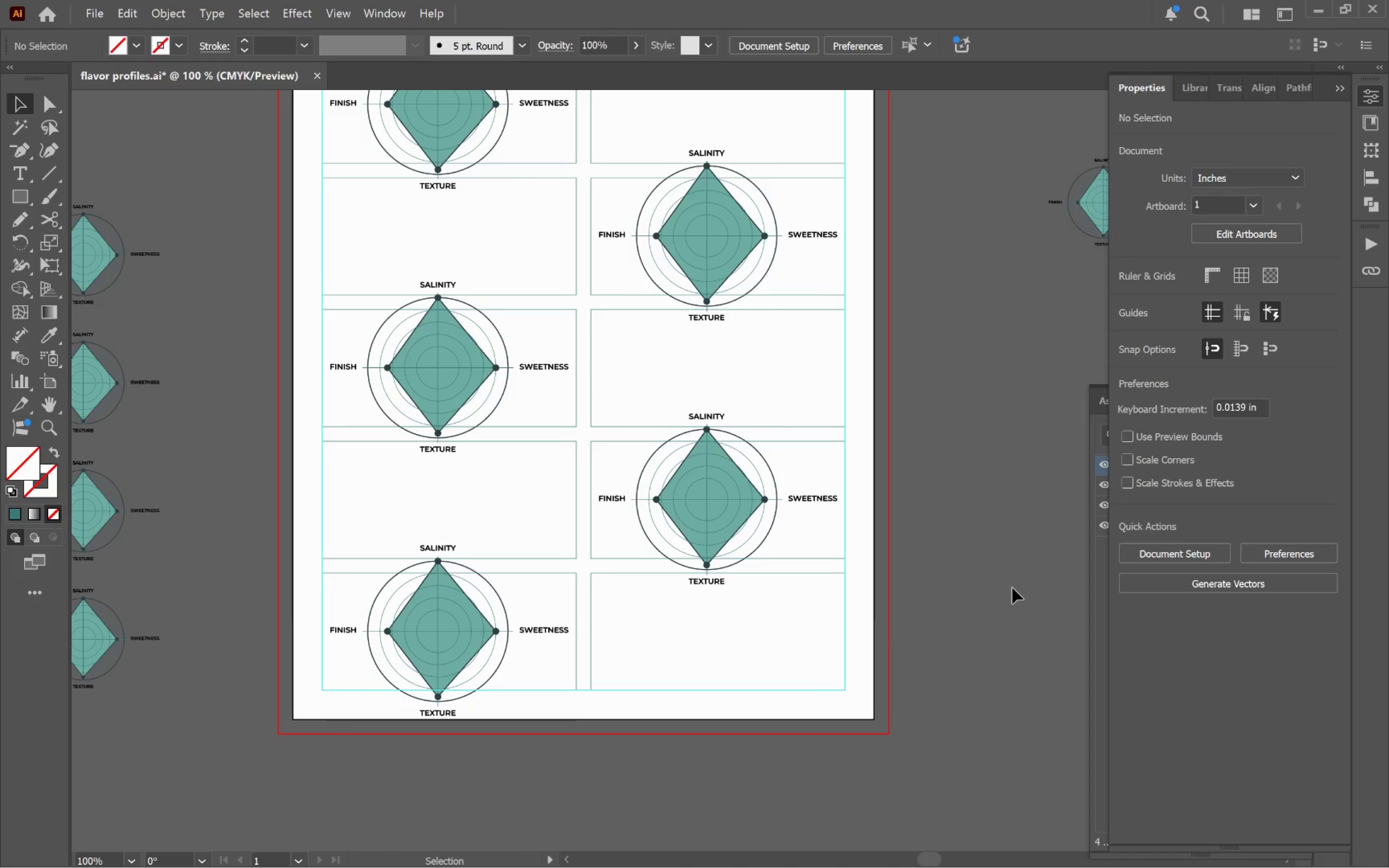 
key(Alt+AltLeft)
 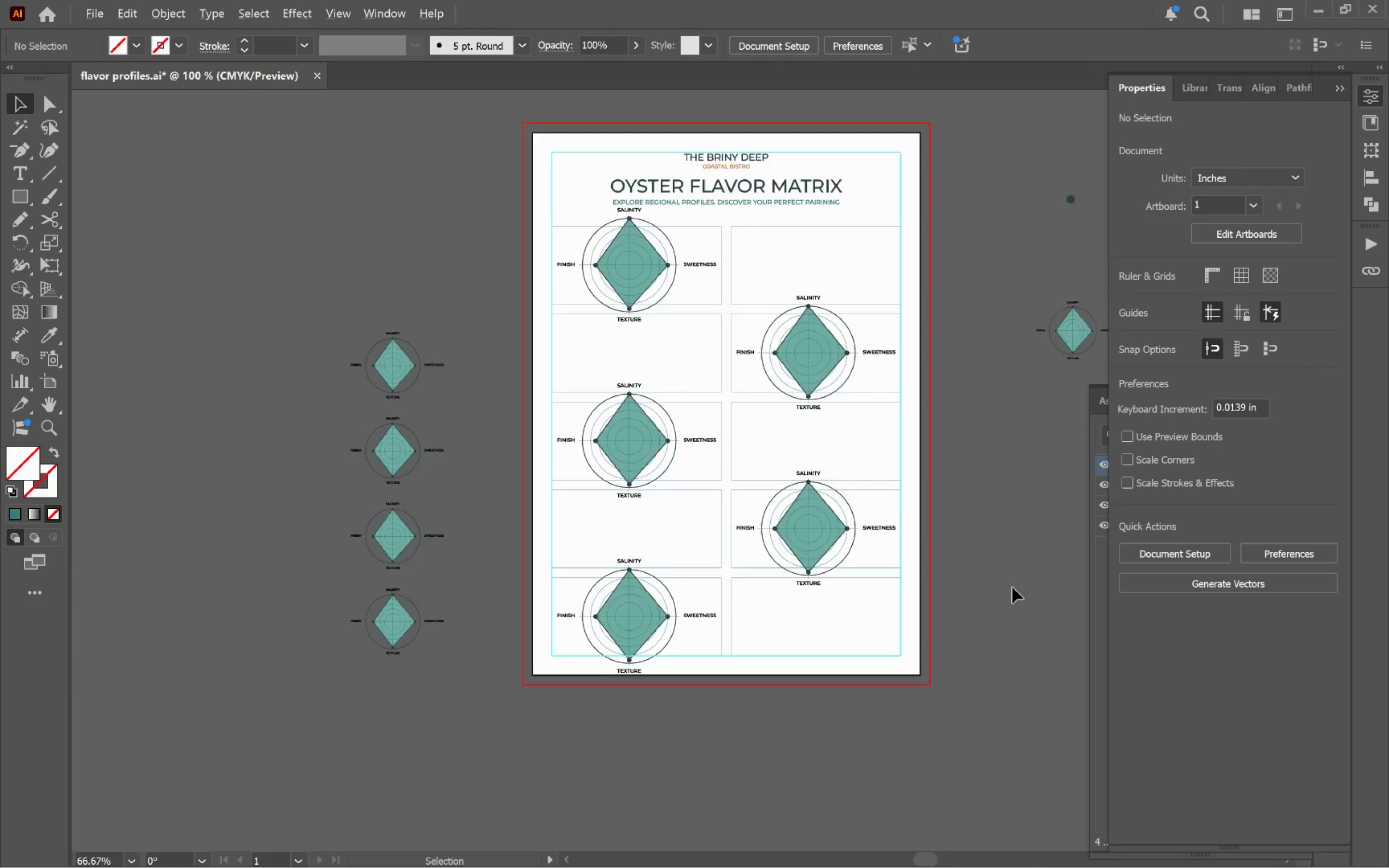 
hold_key(key=Space, duration=0.57)
 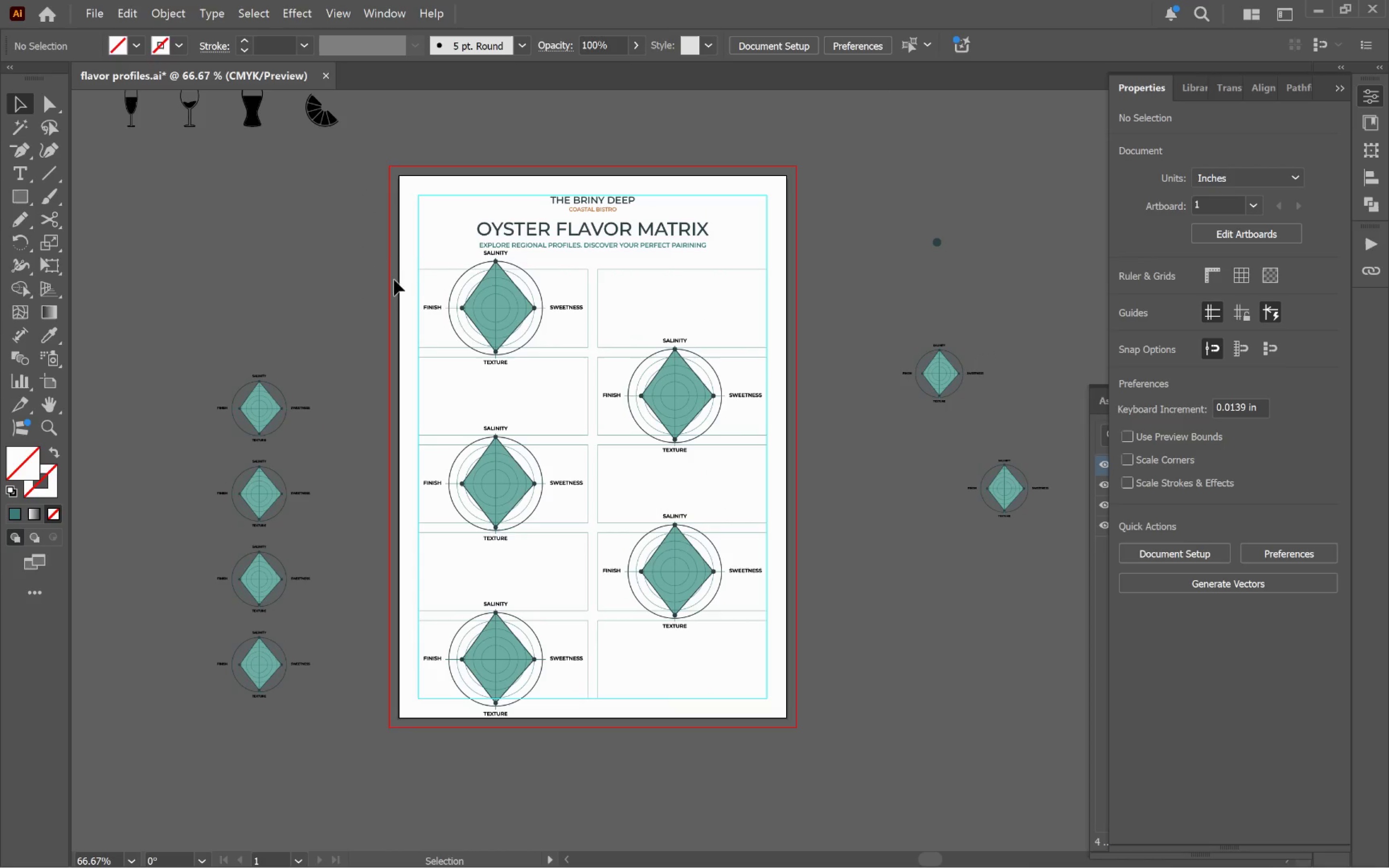 
left_click_drag(start_coordinate=[1038, 562], to_coordinate=[903, 605])
 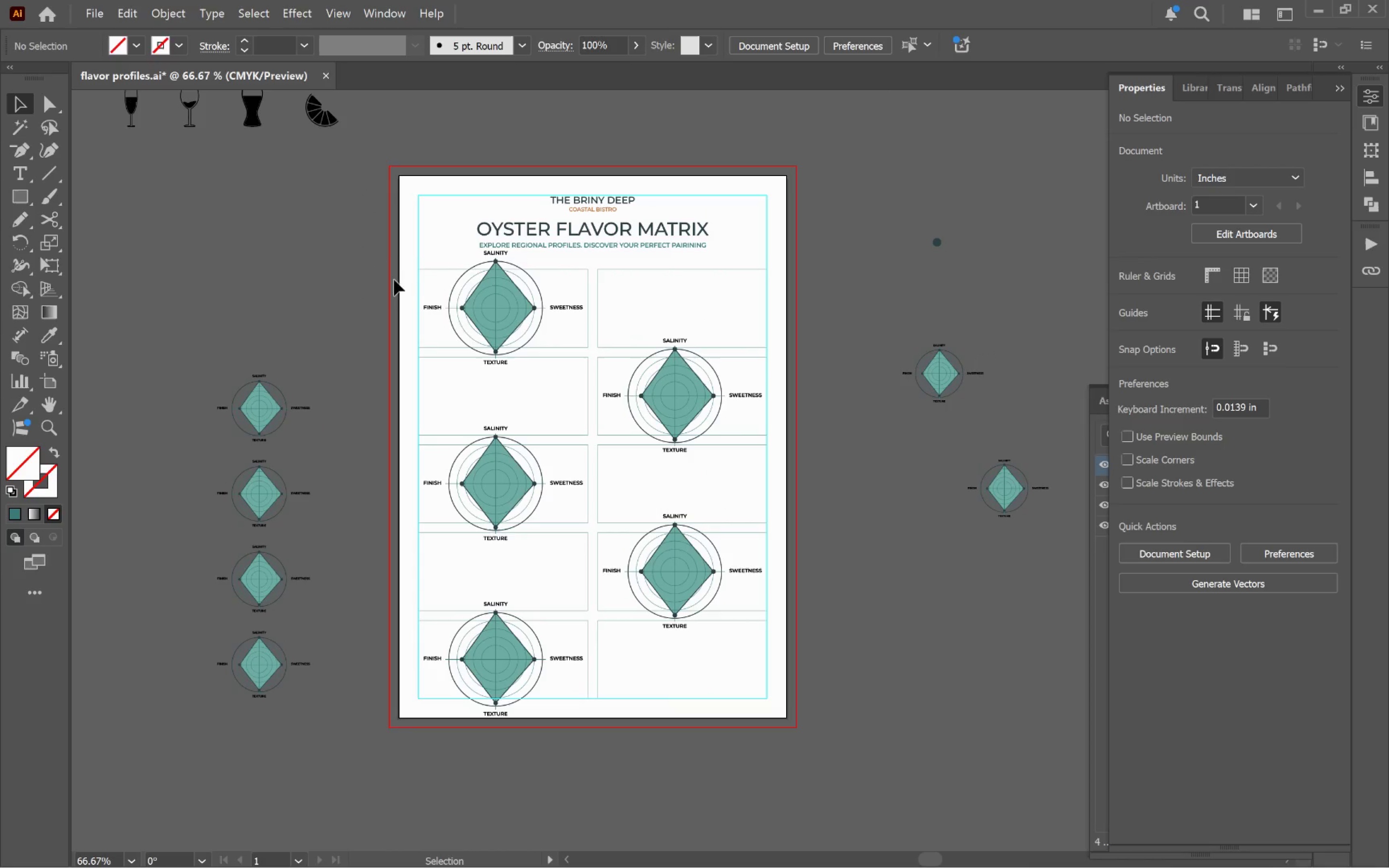 
scroll: coordinate [1012, 587], scroll_direction: down, amount: 1.0
 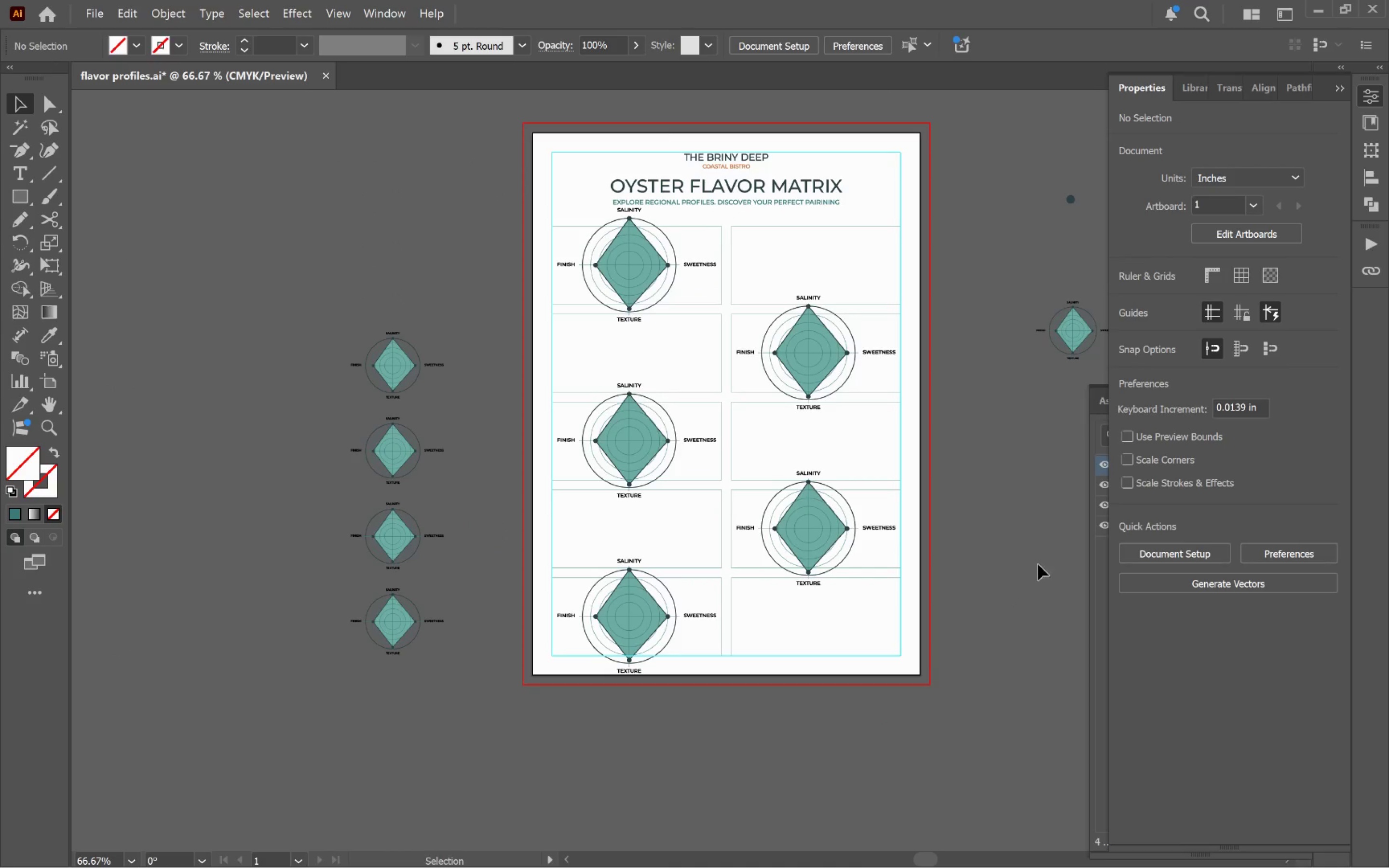 
left_click_drag(start_coordinate=[391, 264], to_coordinate=[803, 738])
 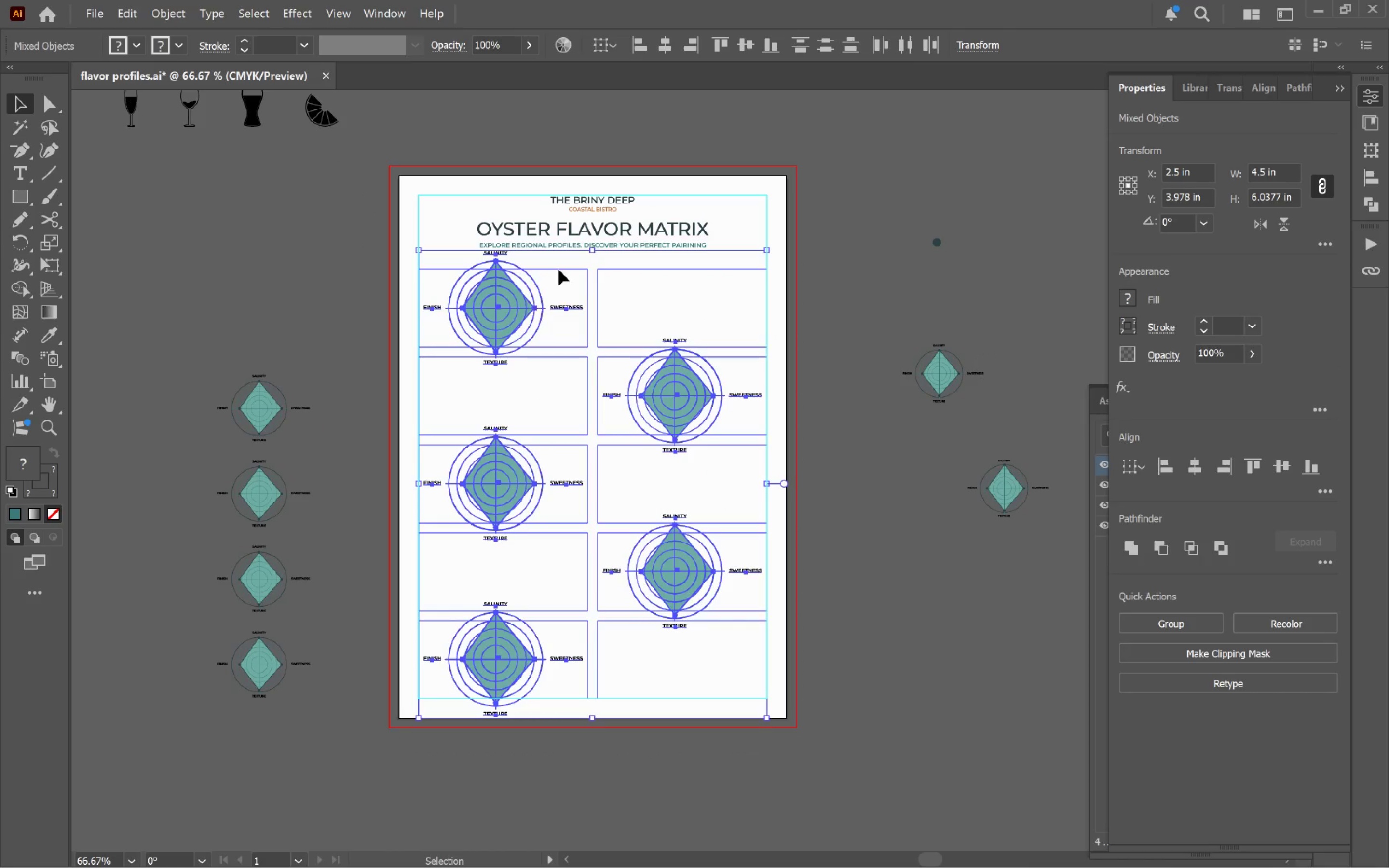 
hold_key(key=AltLeft, duration=0.58)
scroll: coordinate [604, 260], scroll_direction: up, amount: 3.0
 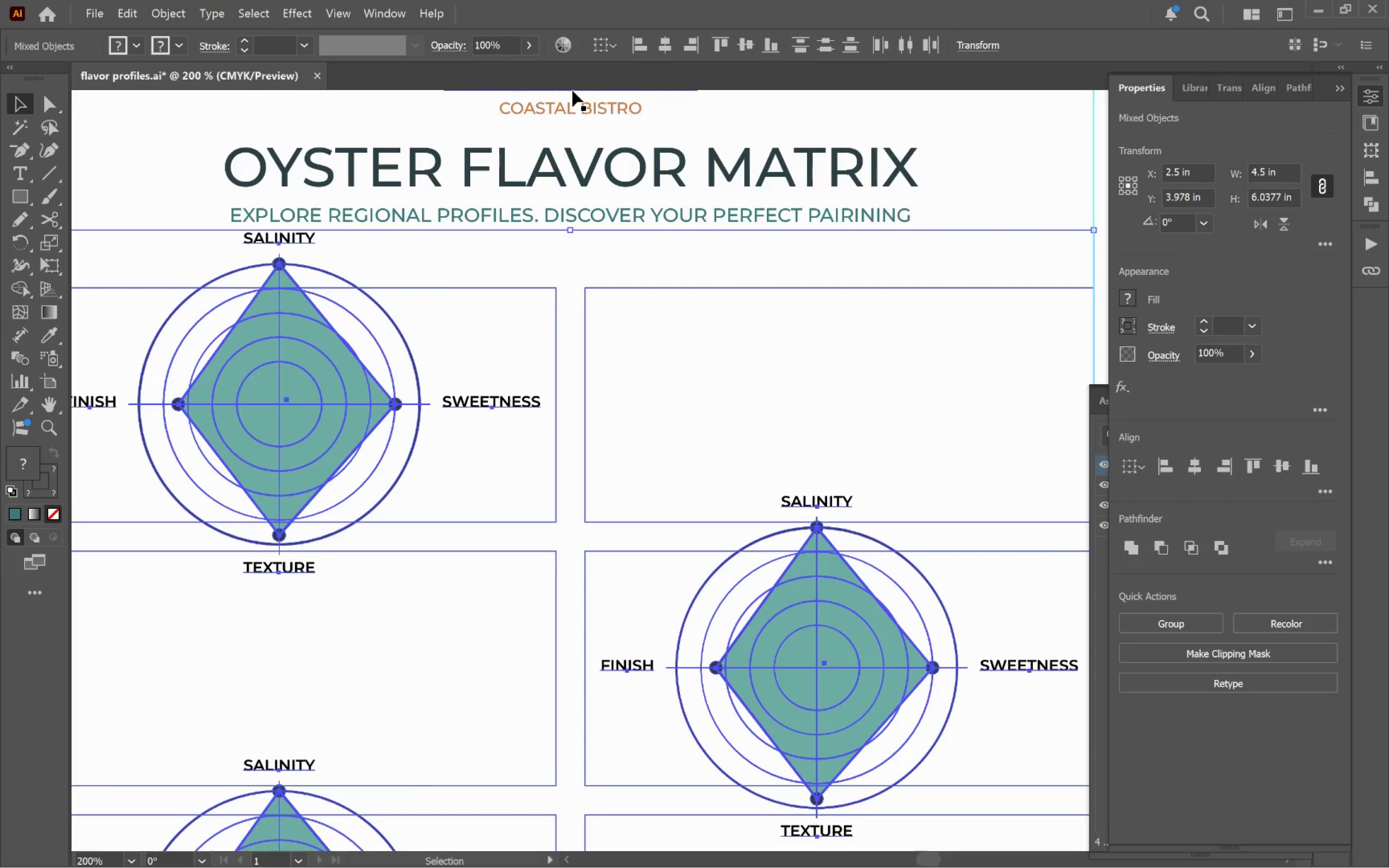 
key(Control+R)
 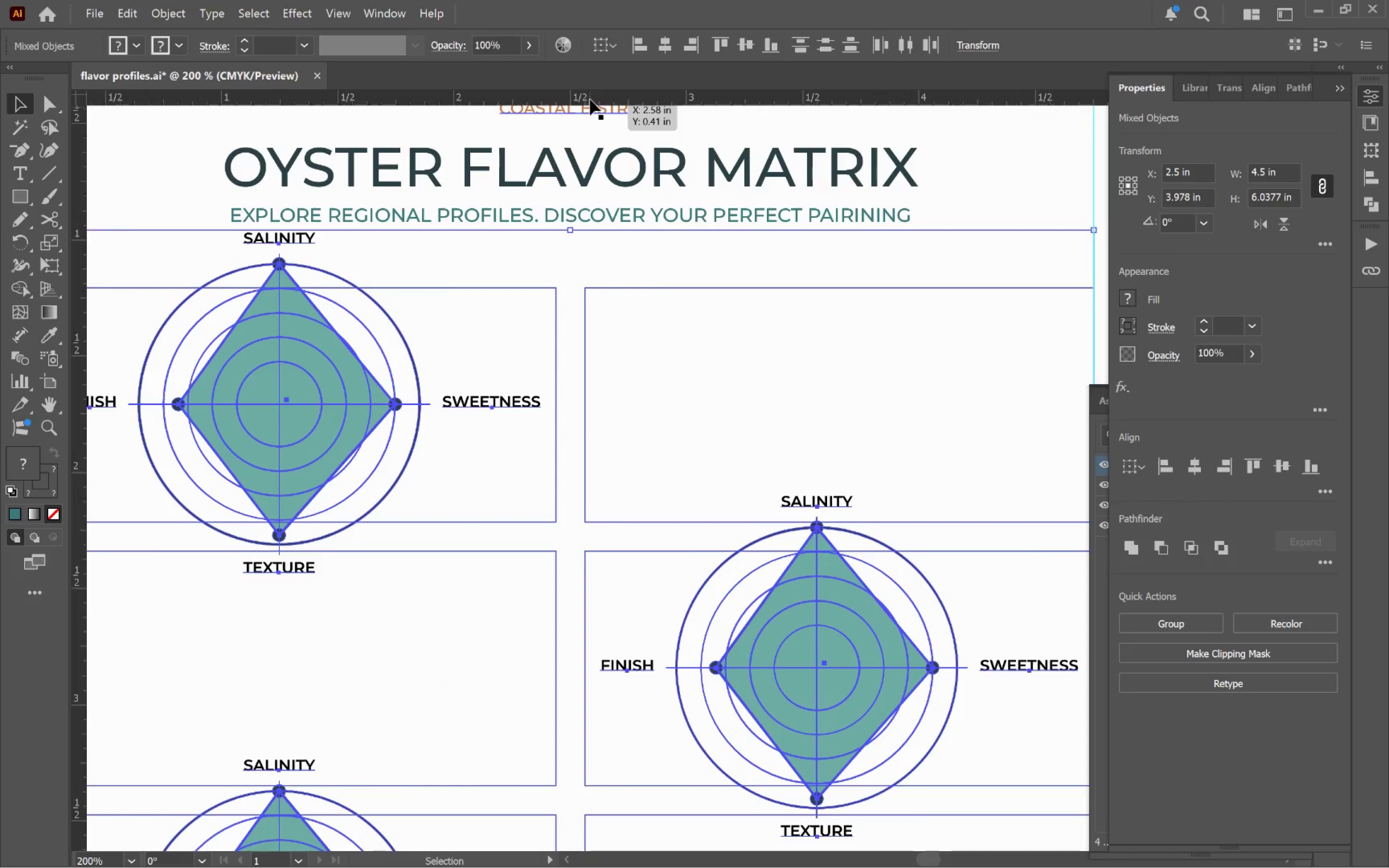 
left_click_drag(start_coordinate=[590, 97], to_coordinate=[640, 286])
 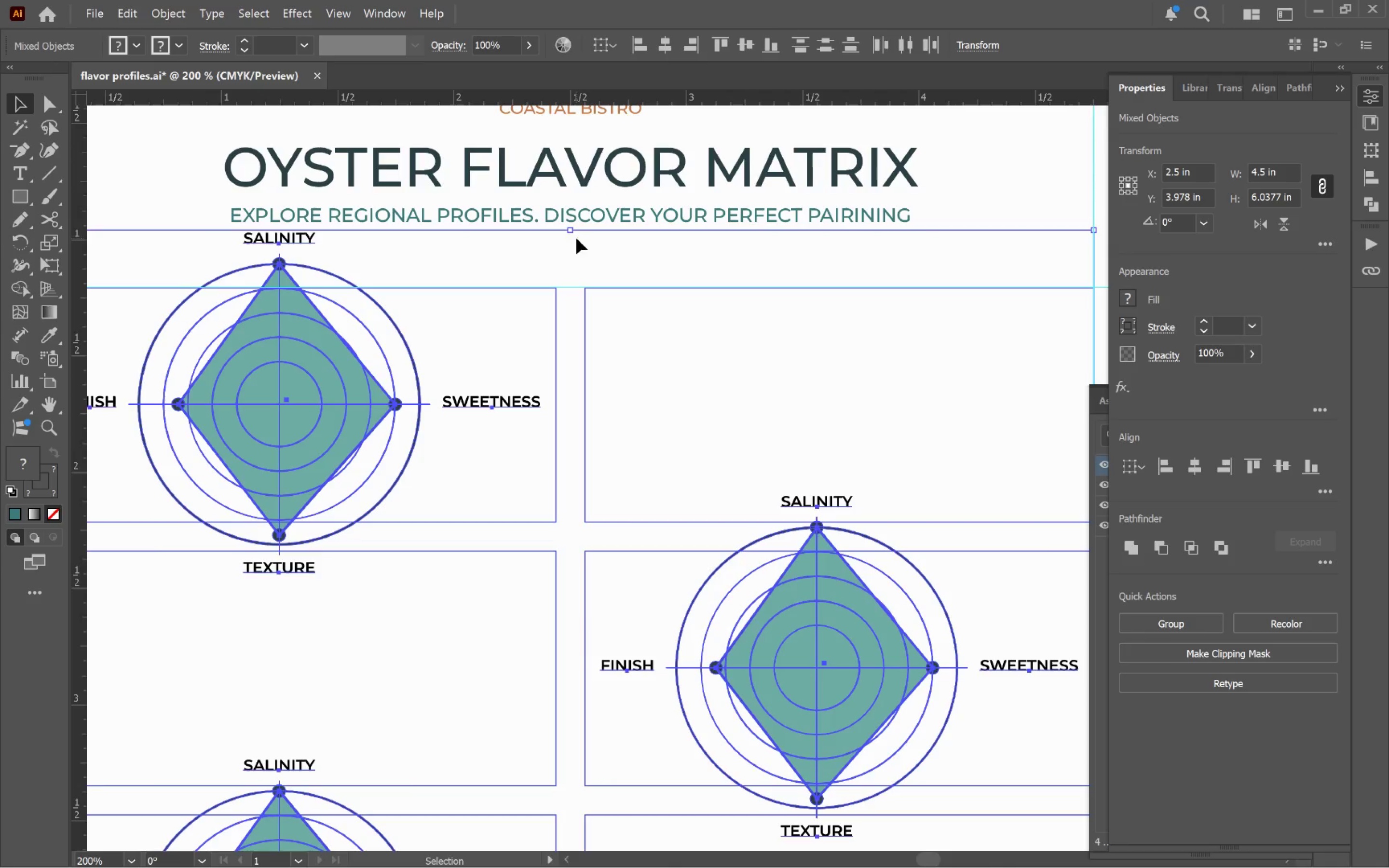 
left_click_drag(start_coordinate=[570, 231], to_coordinate=[572, 286])
 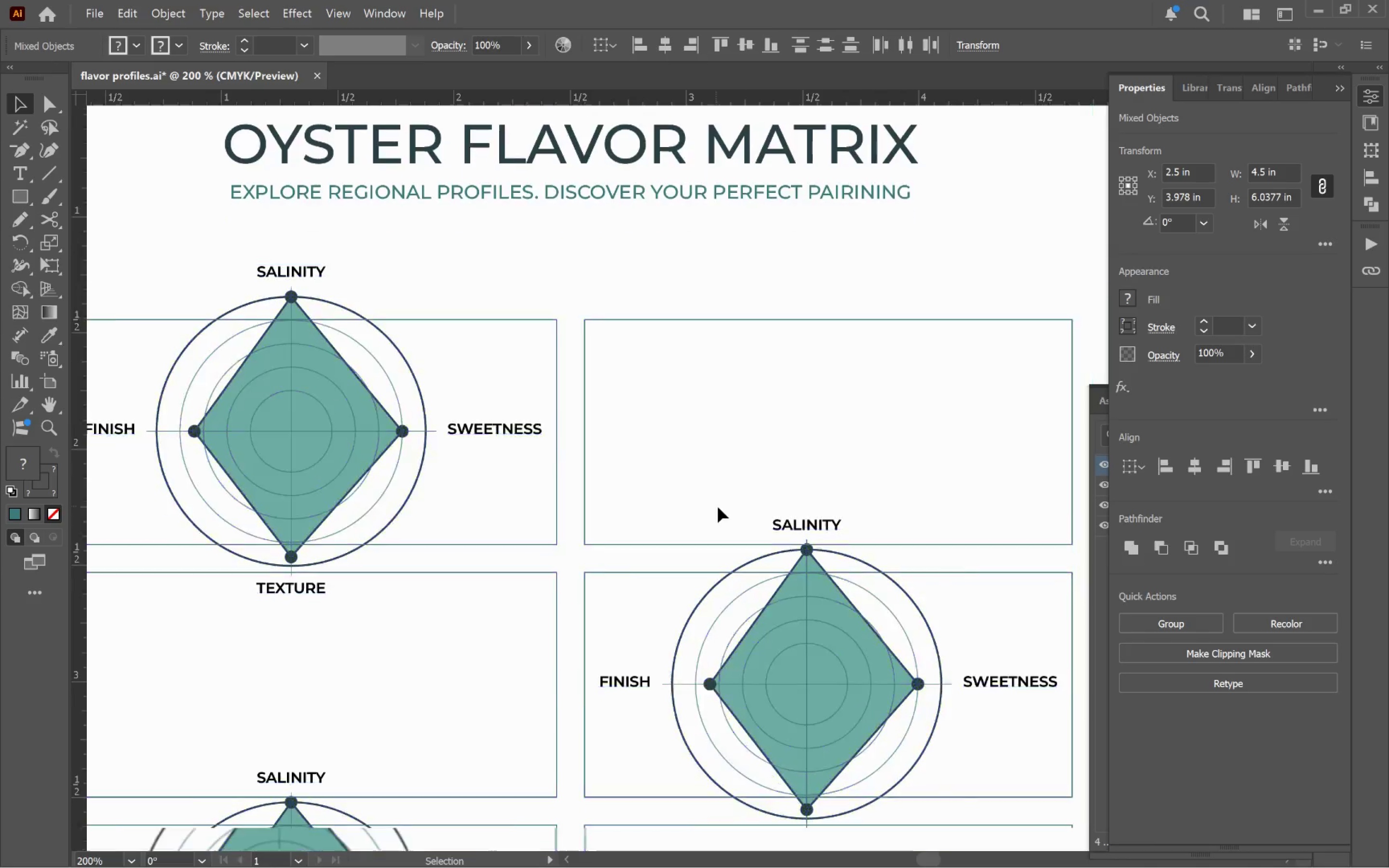 
hold_key(key=ShiftLeft, duration=1.53)
 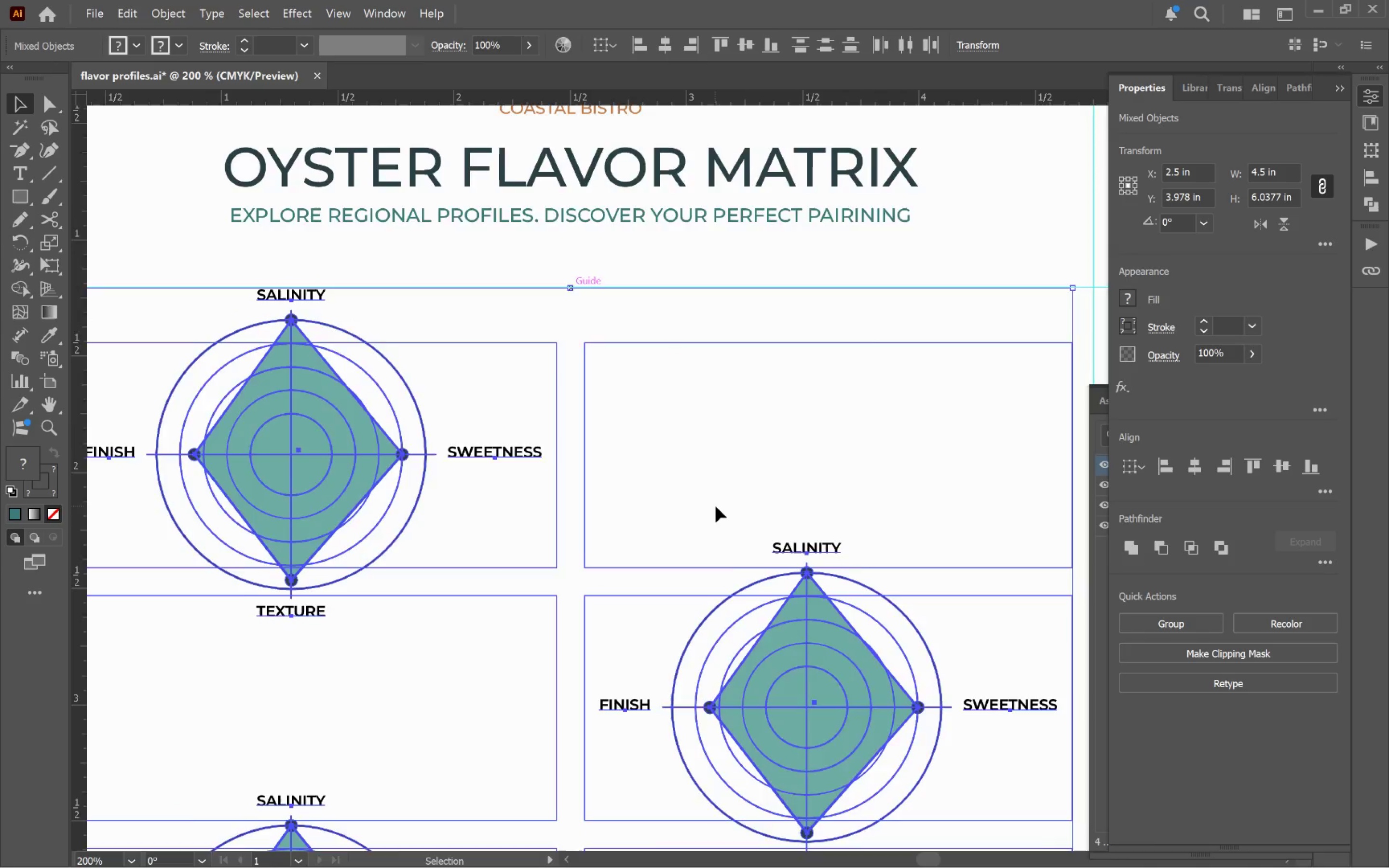 
scroll: coordinate [730, 483], scroll_direction: down, amount: 47.0
 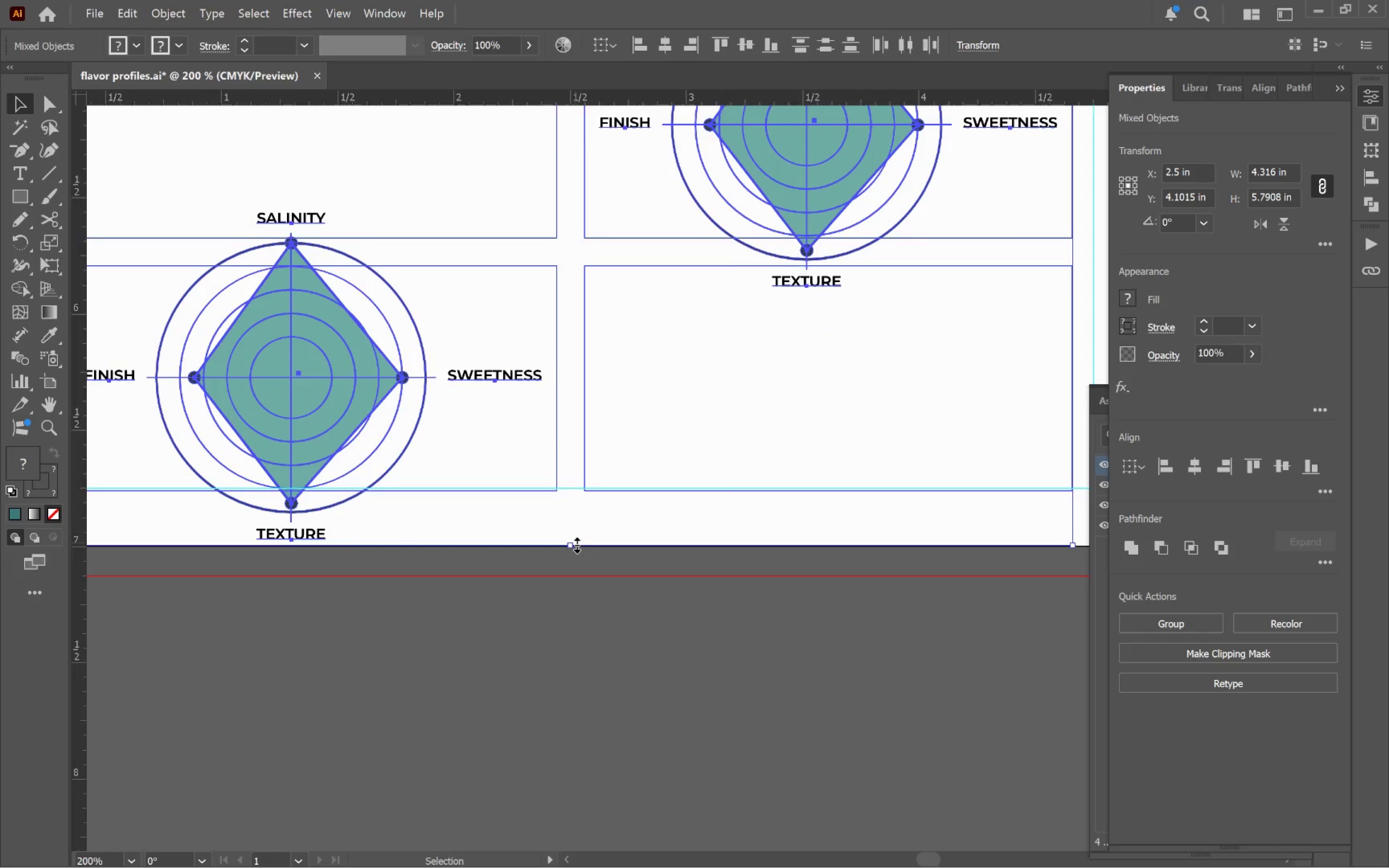 
left_click_drag(start_coordinate=[570, 543], to_coordinate=[567, 488])
 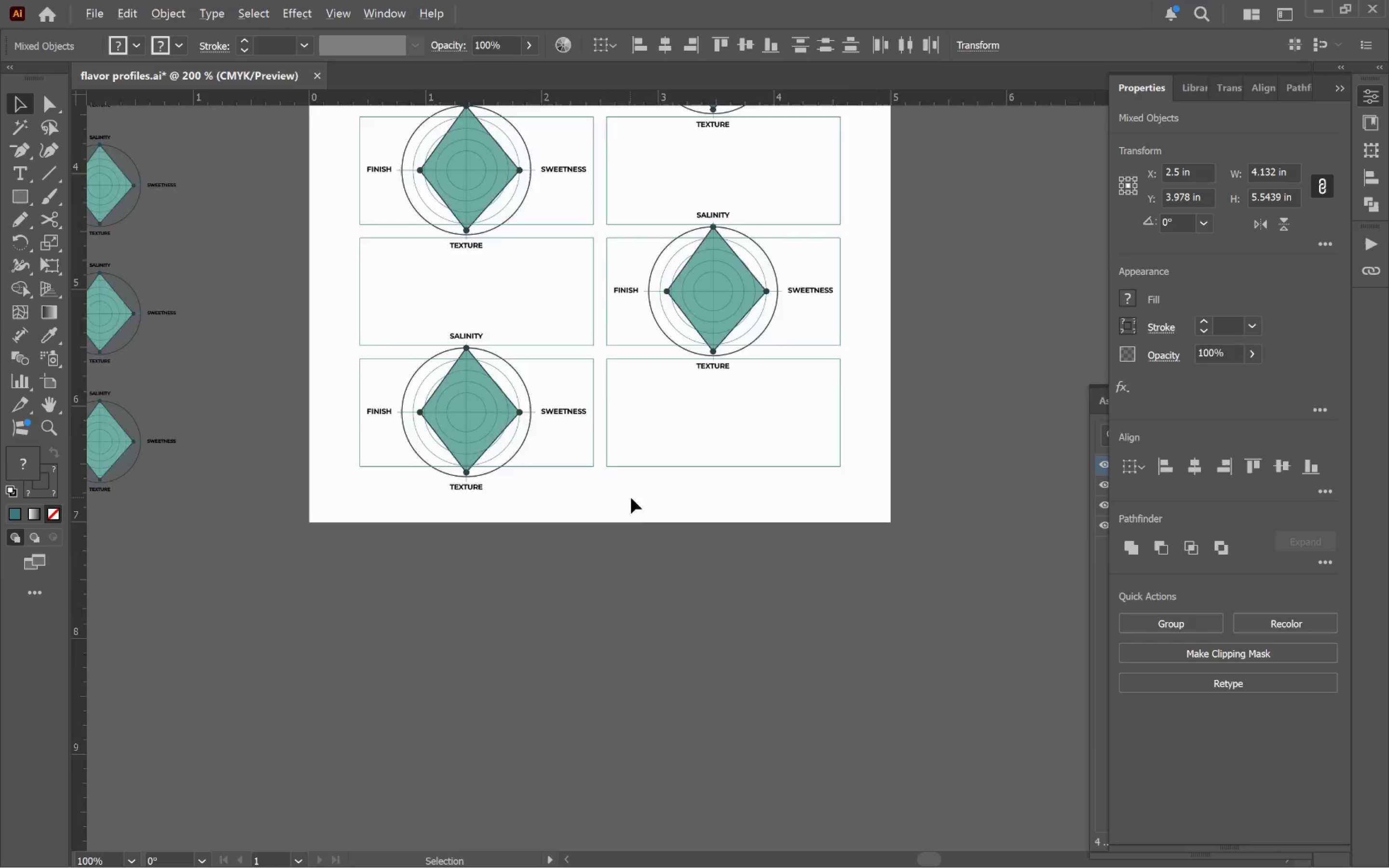 
hold_key(key=ShiftLeft, duration=1.74)
 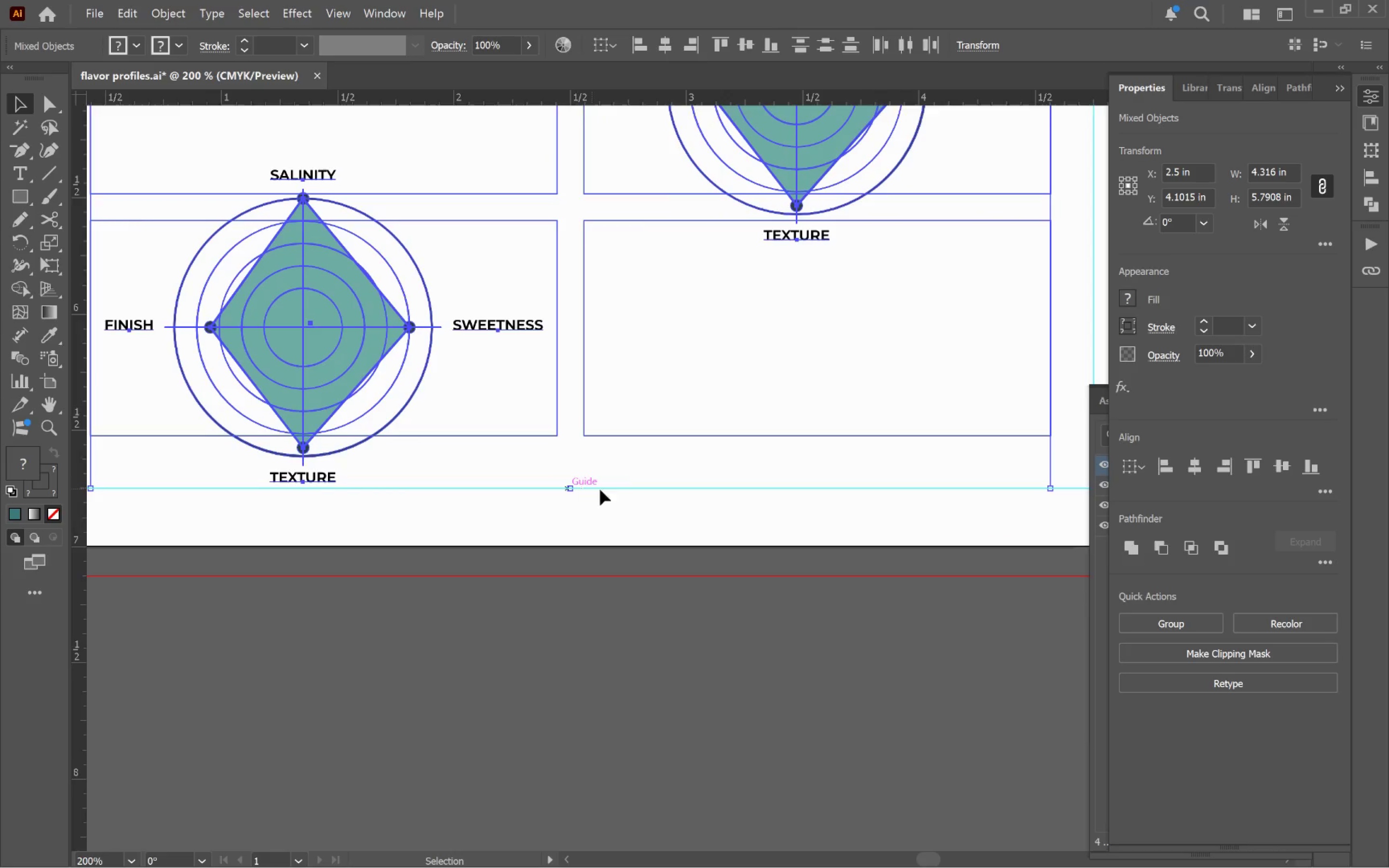 
hold_key(key=AltLeft, duration=0.69)
scroll: coordinate [631, 498], scroll_direction: down, amount: 4.0
 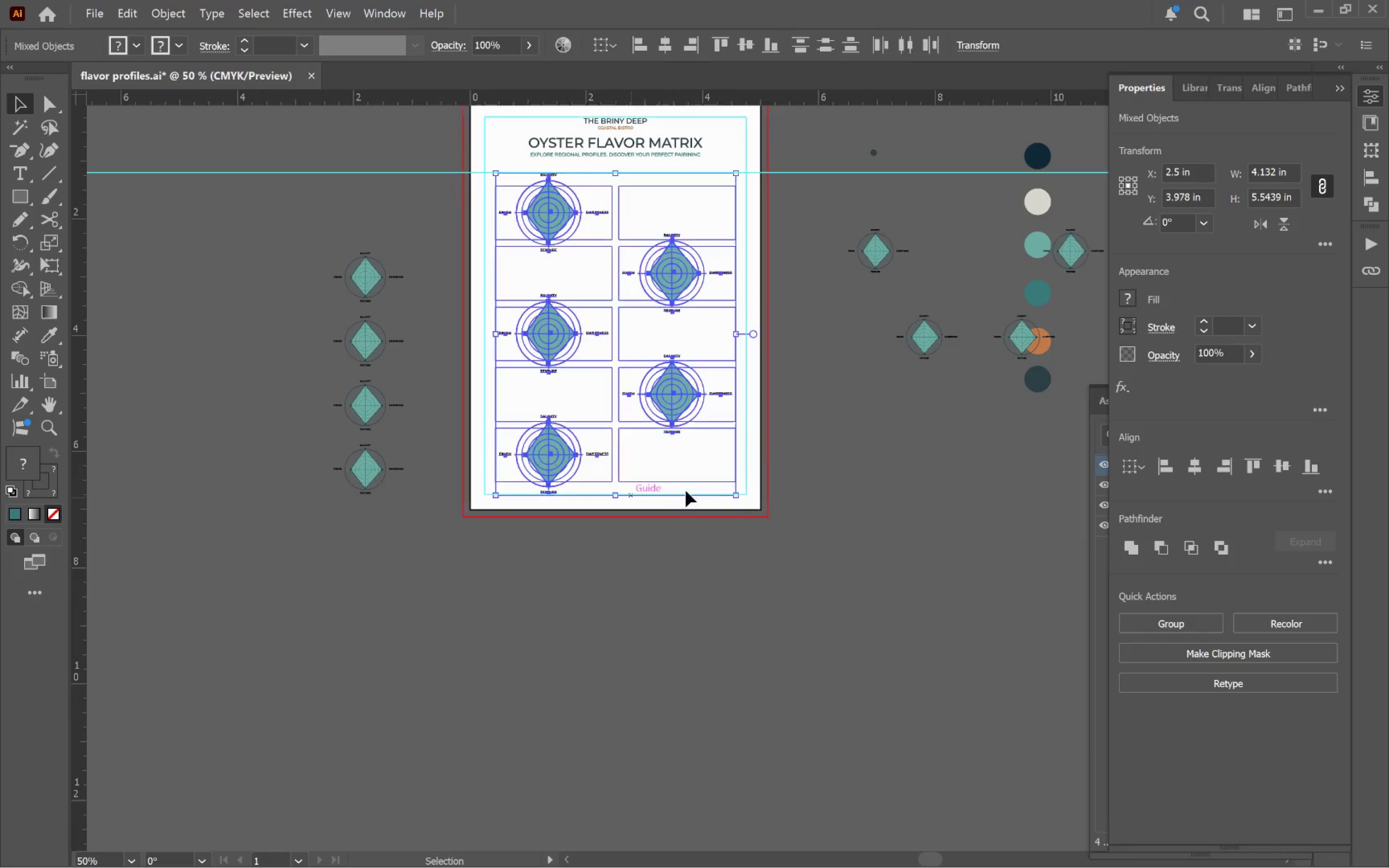 
hold_key(key=Space, duration=0.62)
 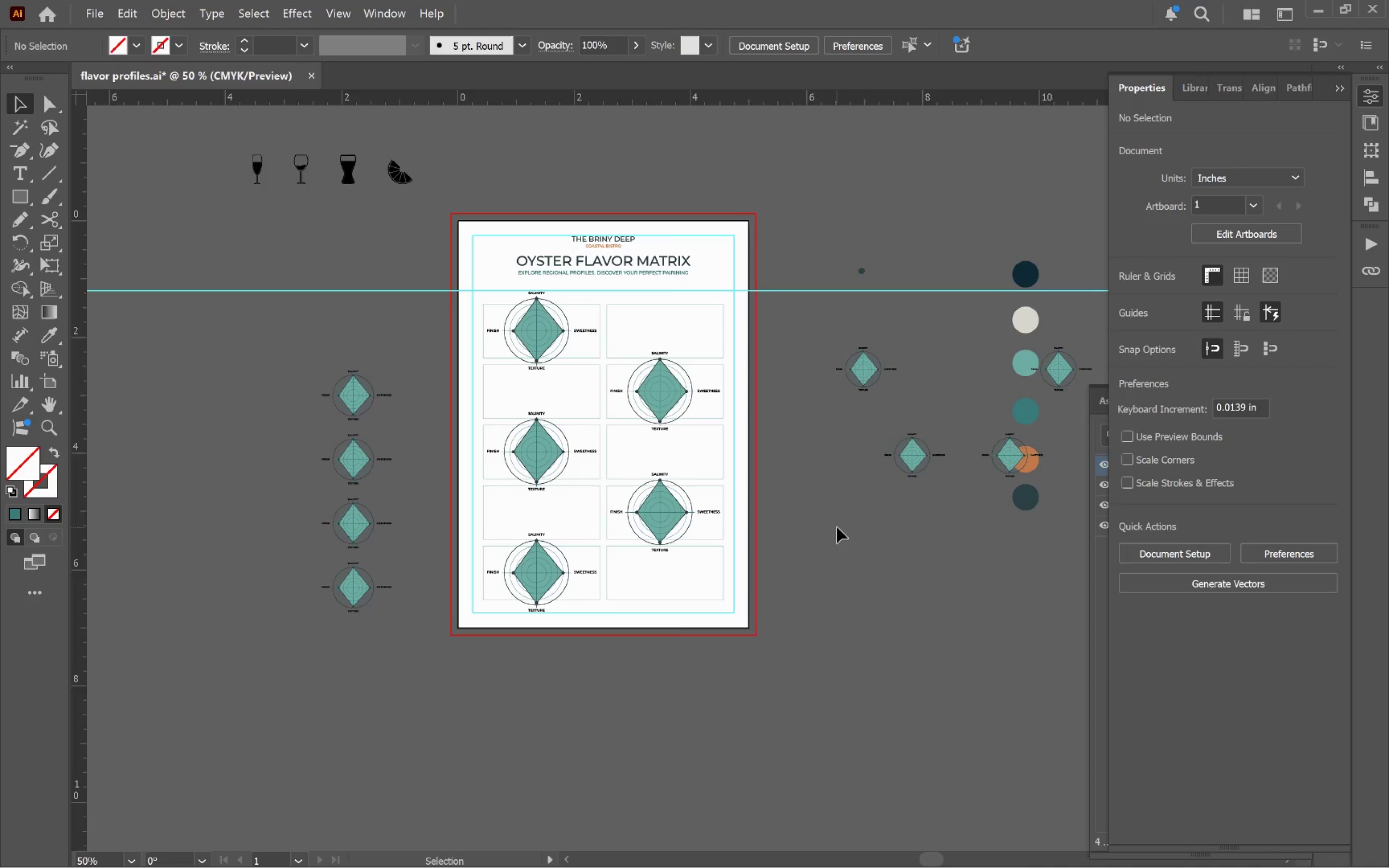 
left_click_drag(start_coordinate=[817, 407], to_coordinate=[805, 526])
 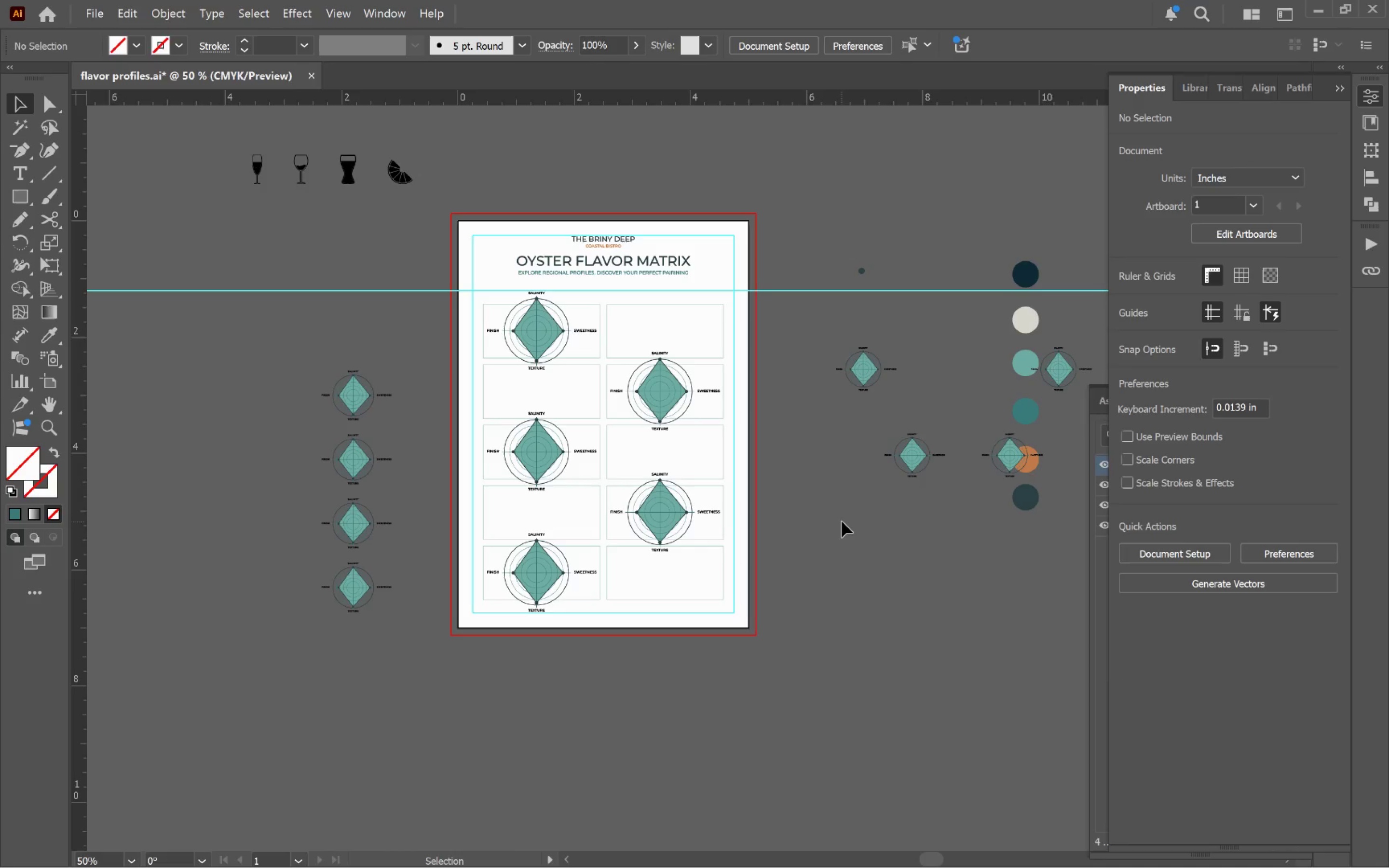 
hold_key(key=AltLeft, duration=0.45)
scroll: coordinate [842, 521], scroll_direction: up, amount: 1.0
 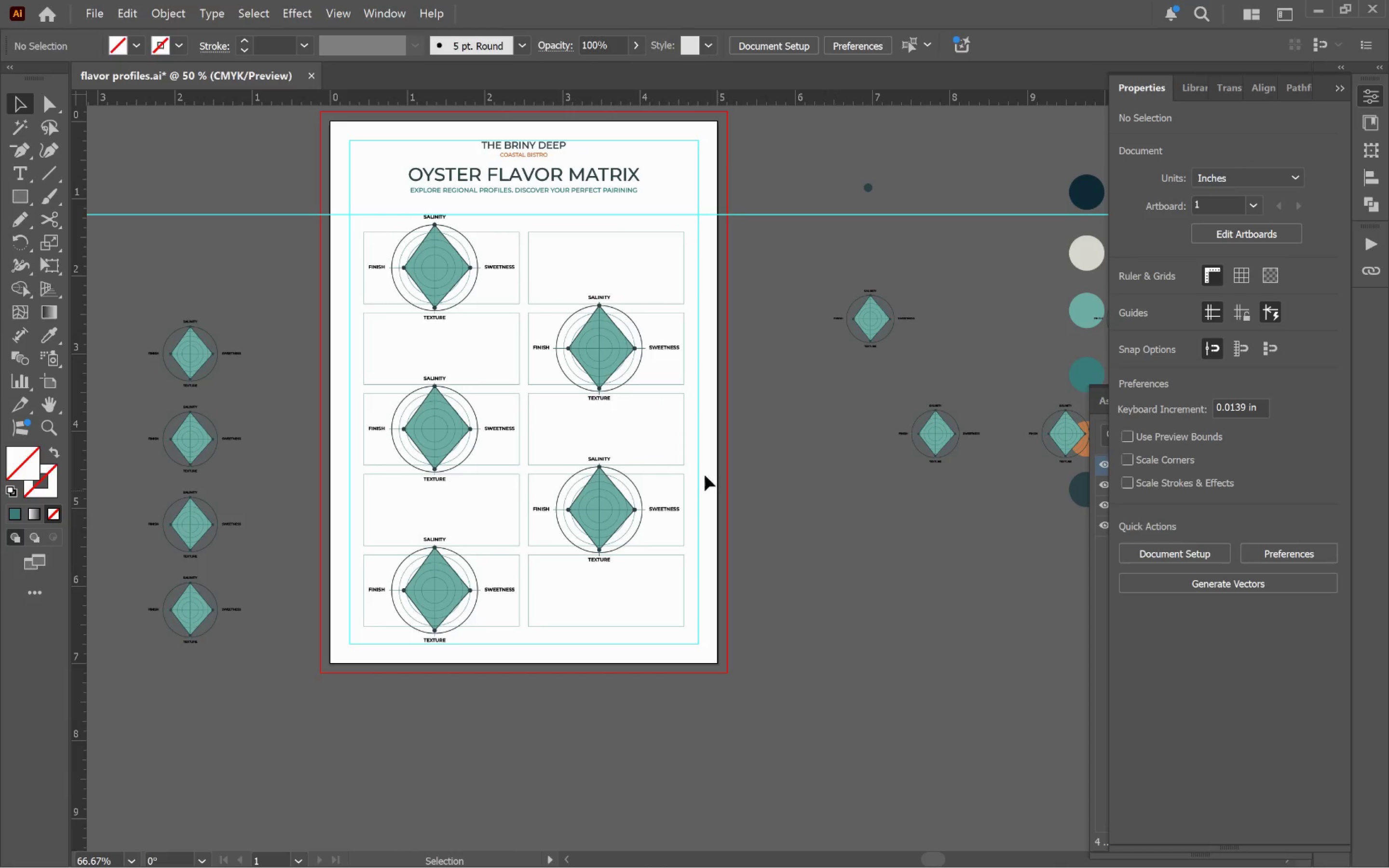 
hold_key(key=Space, duration=1.5)
 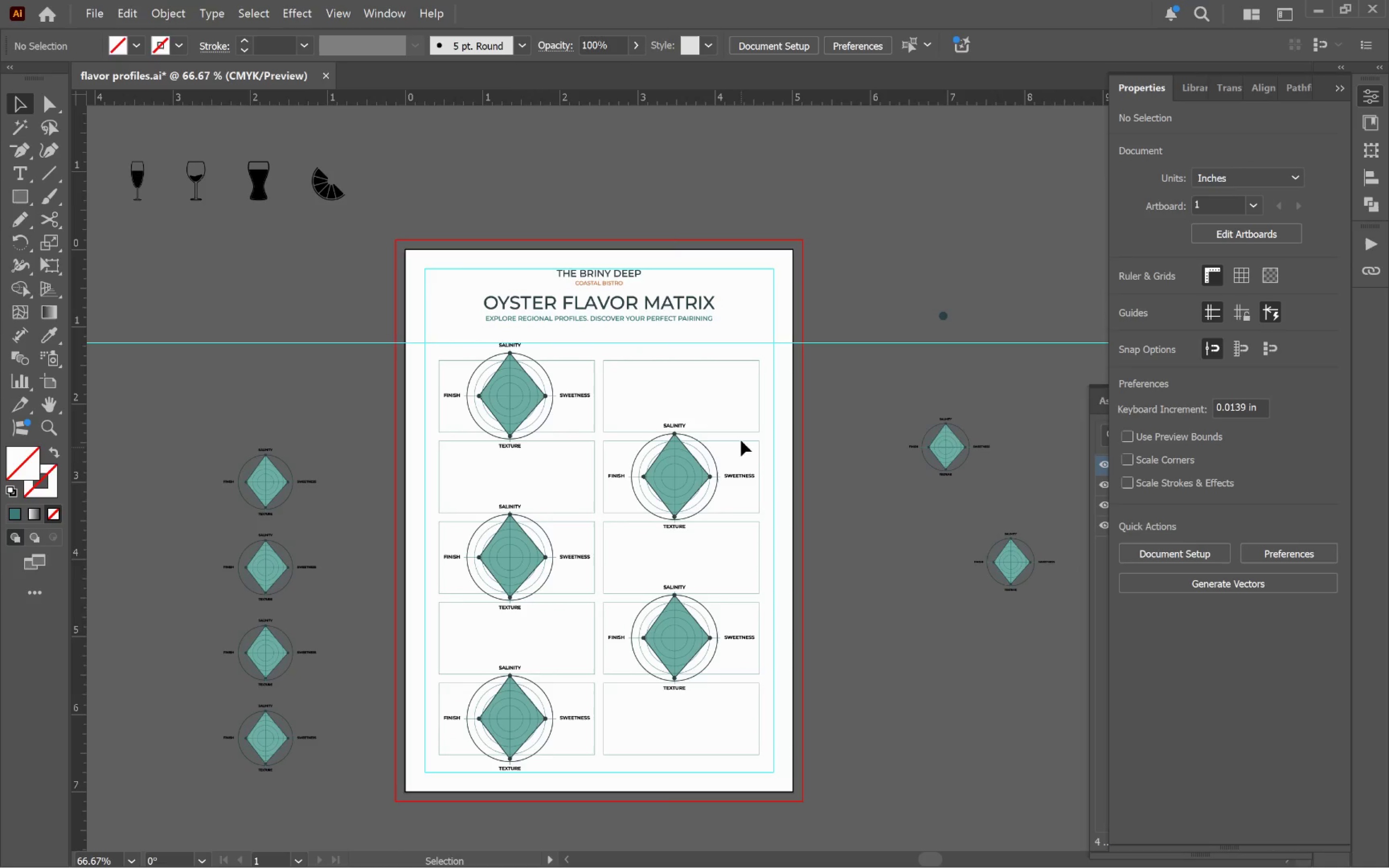 
left_click_drag(start_coordinate=[665, 333], to_coordinate=[740, 461])
 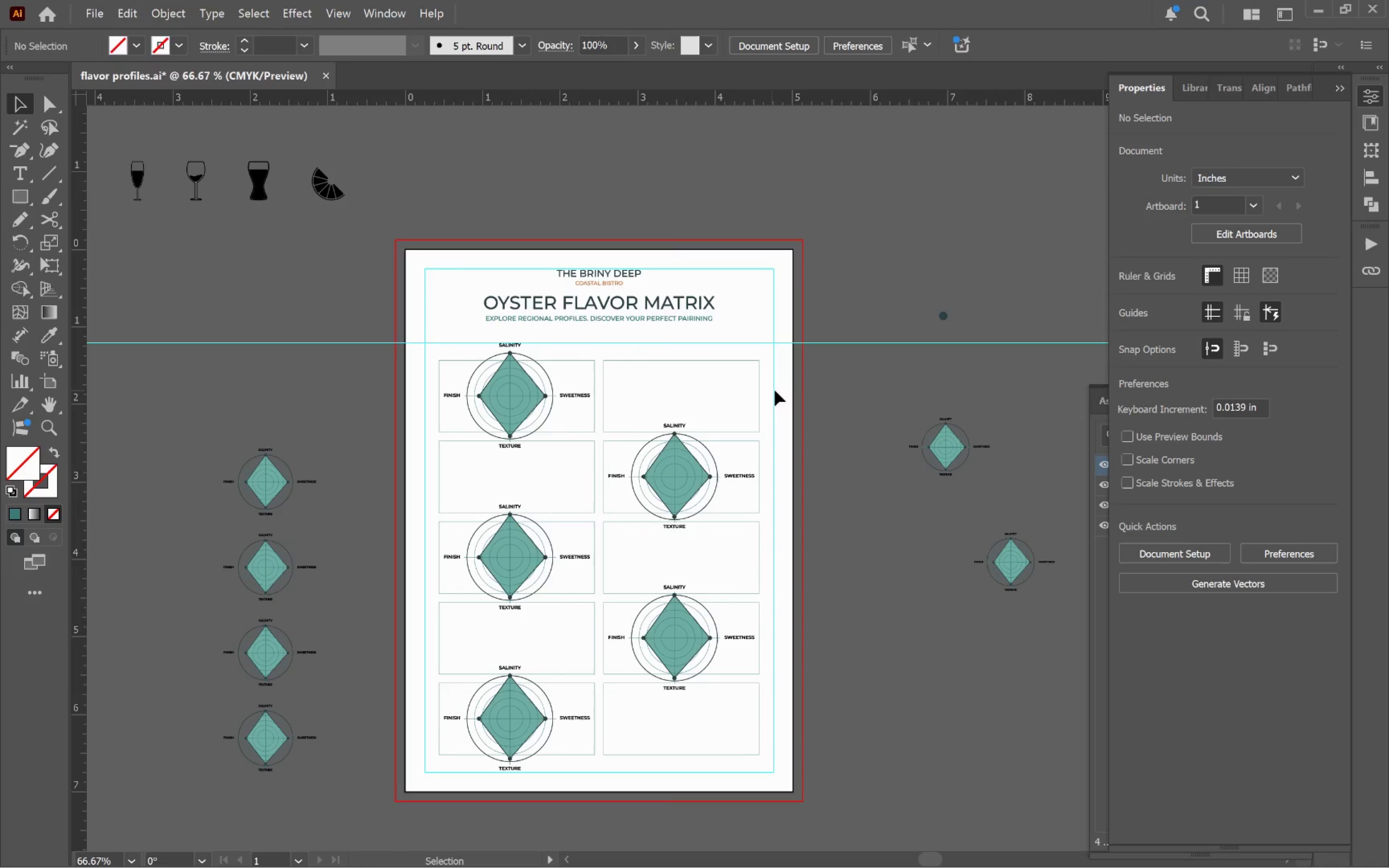 
key(Space)
 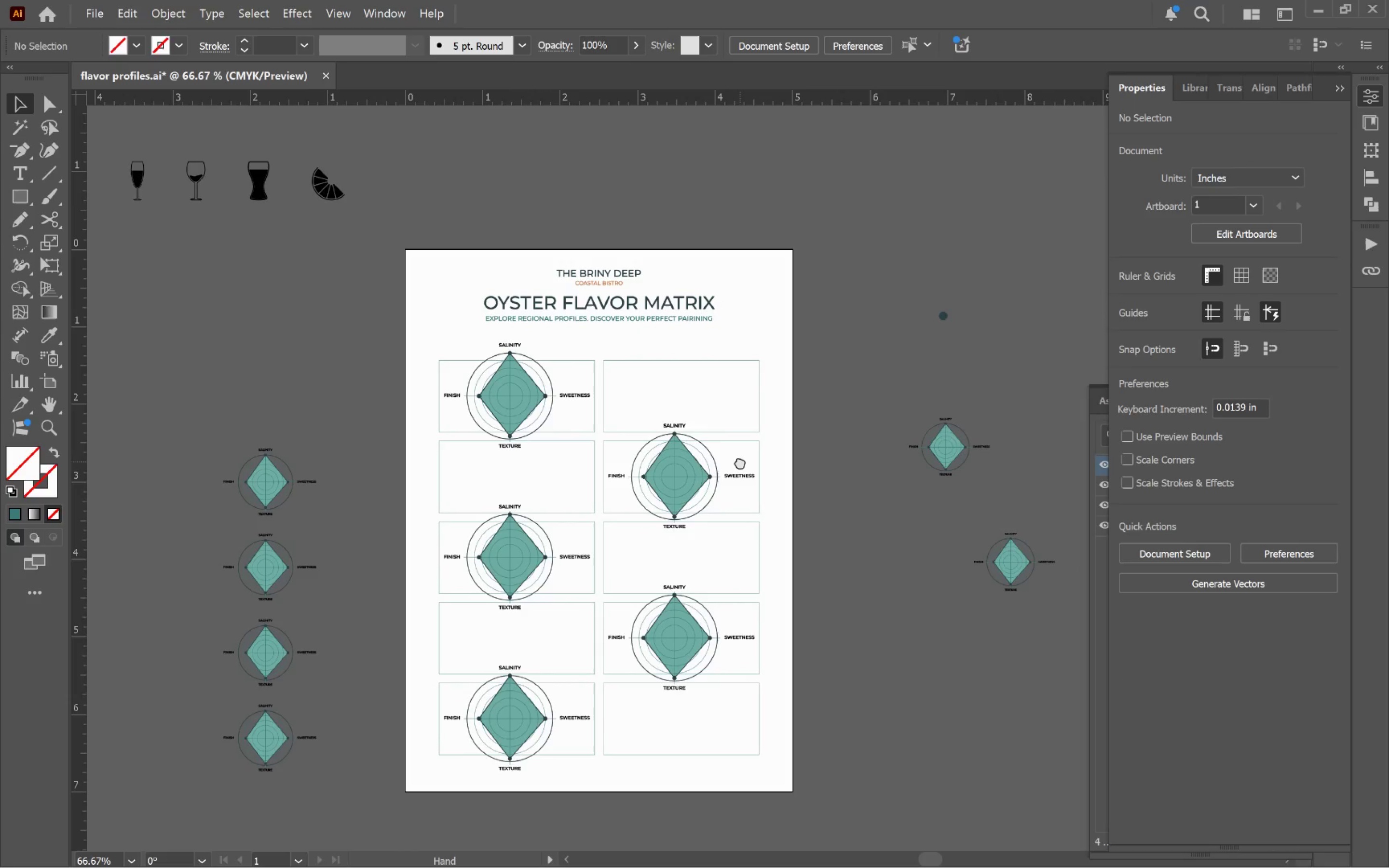 
key(Space)
 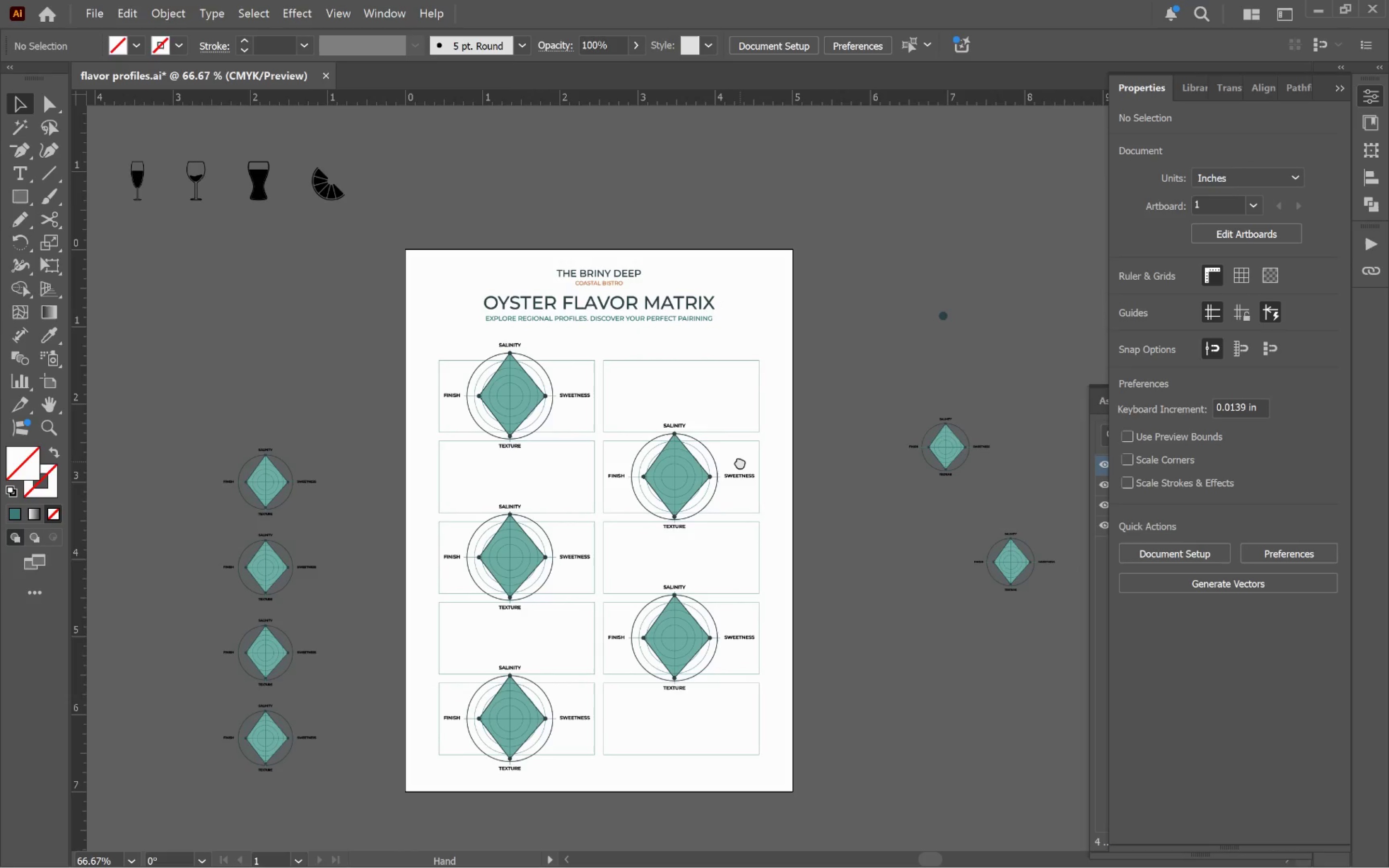 
key(Space)
 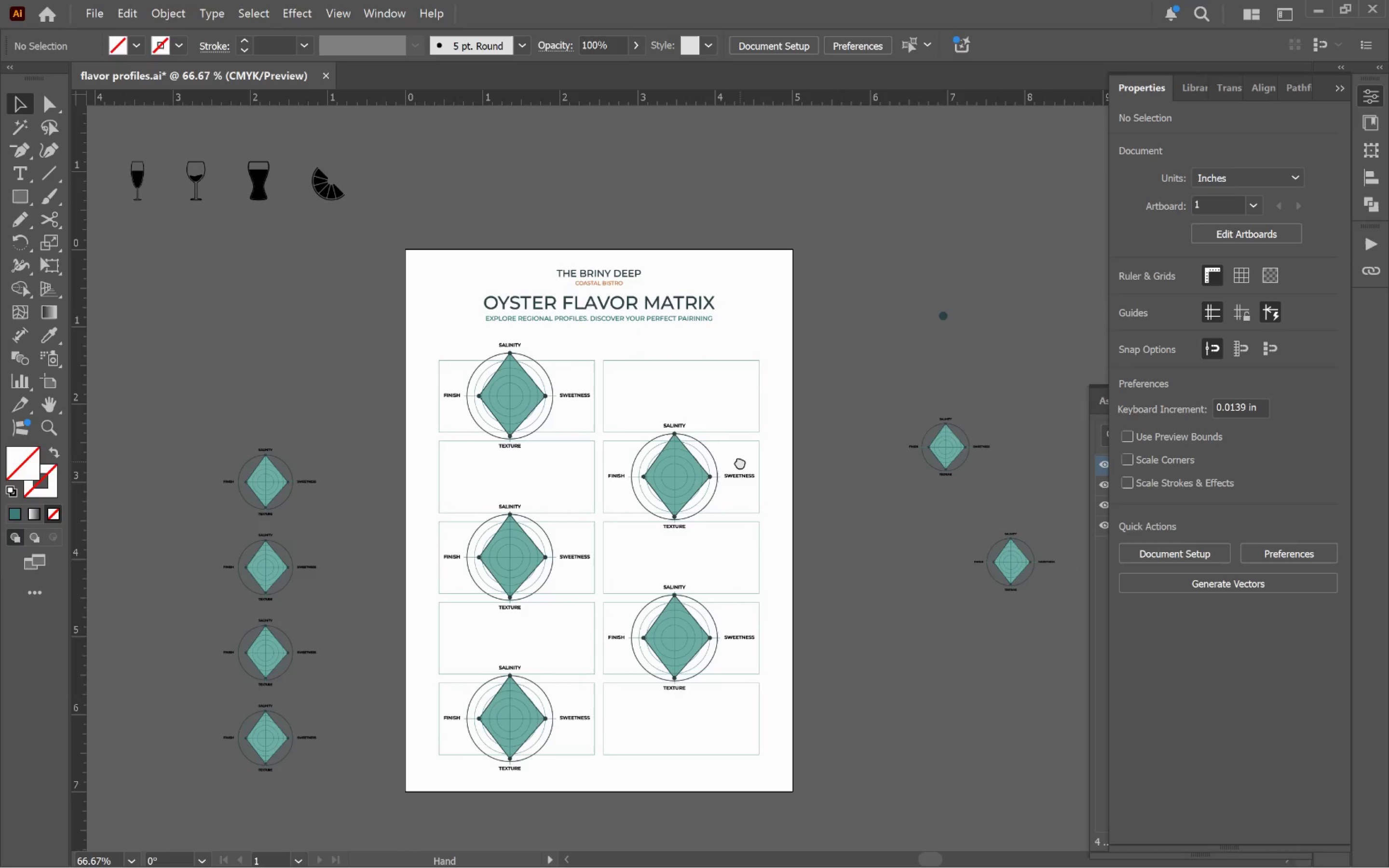 
key(Space)
 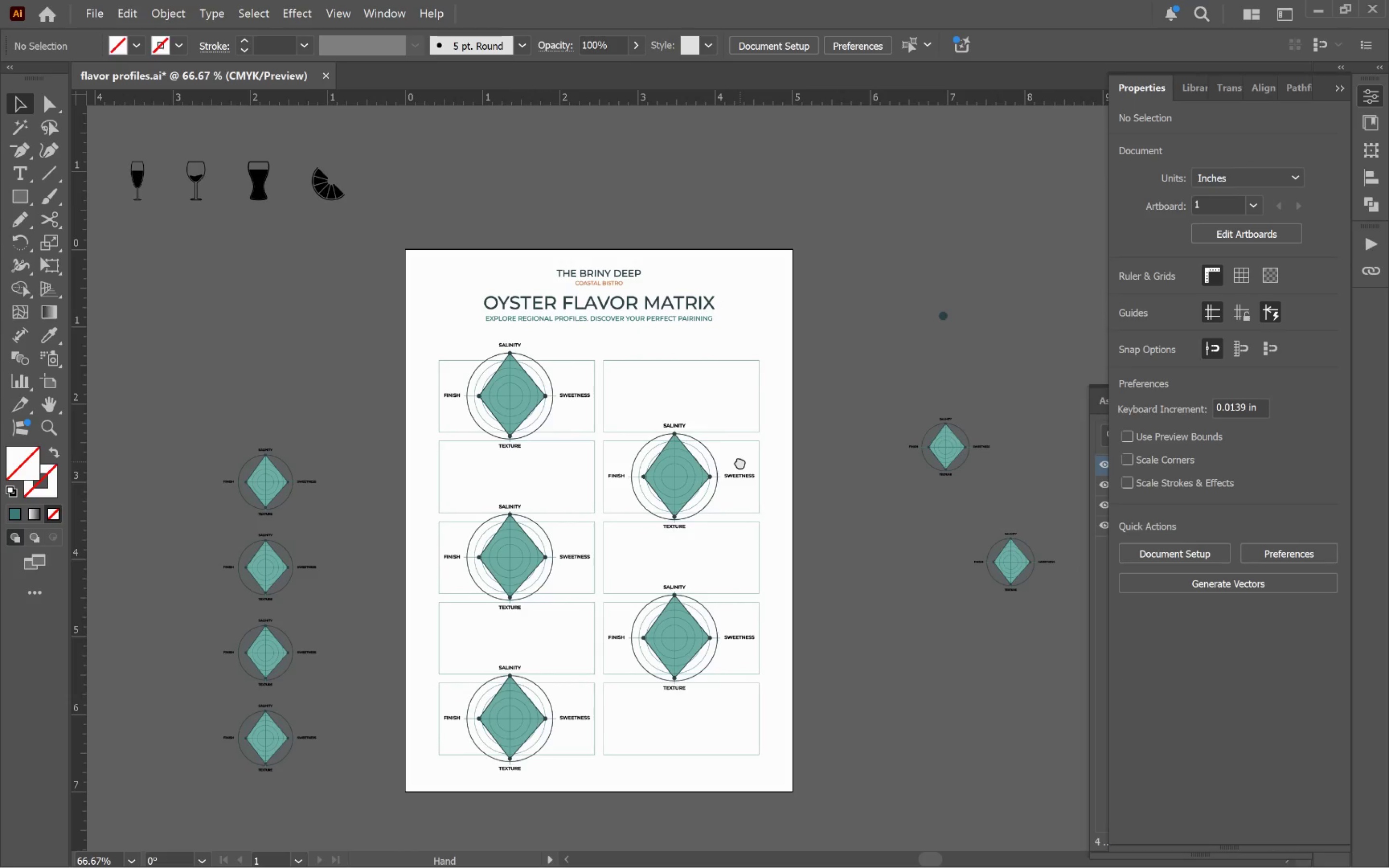 
key(Space)
 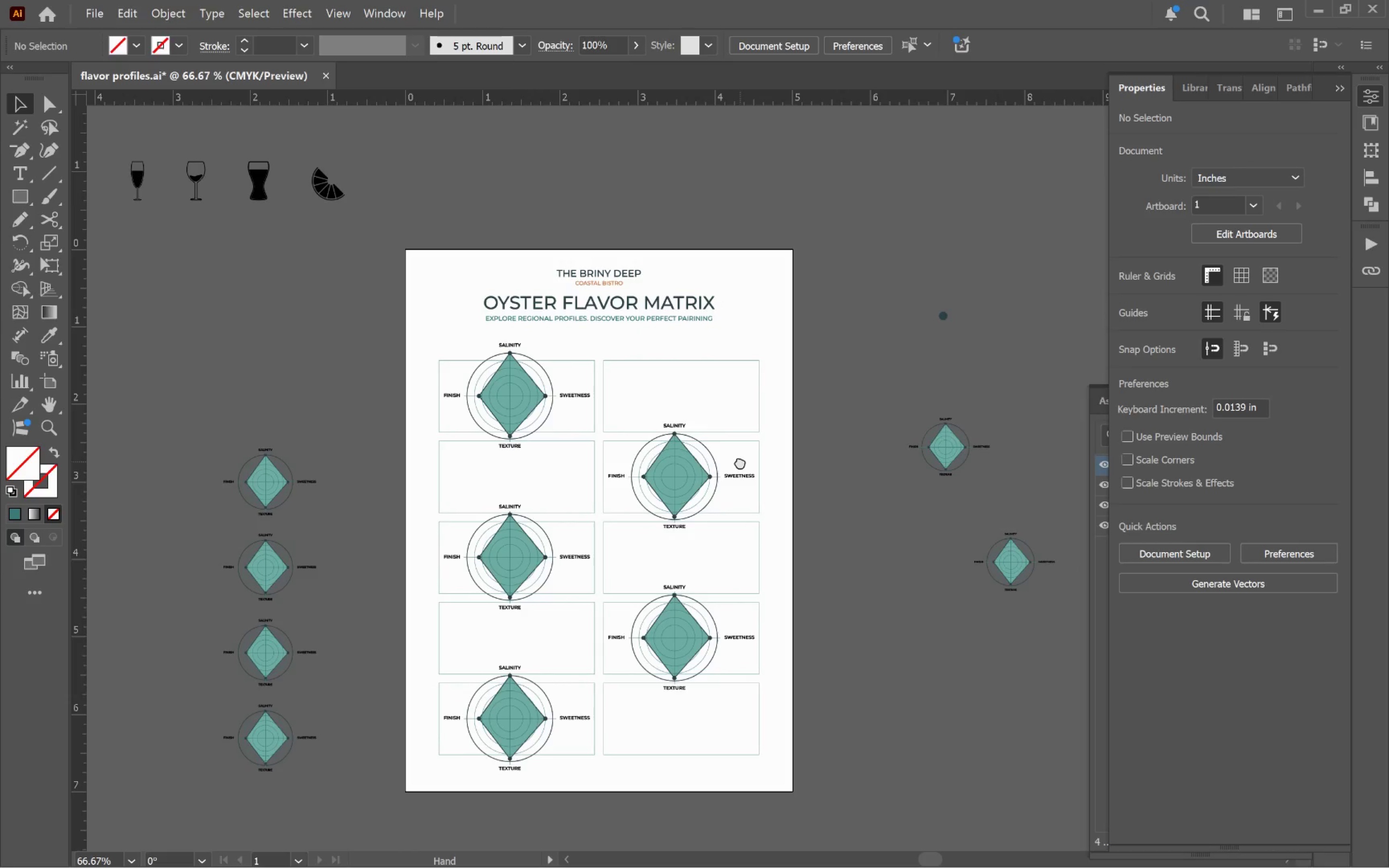 
key(Space)
 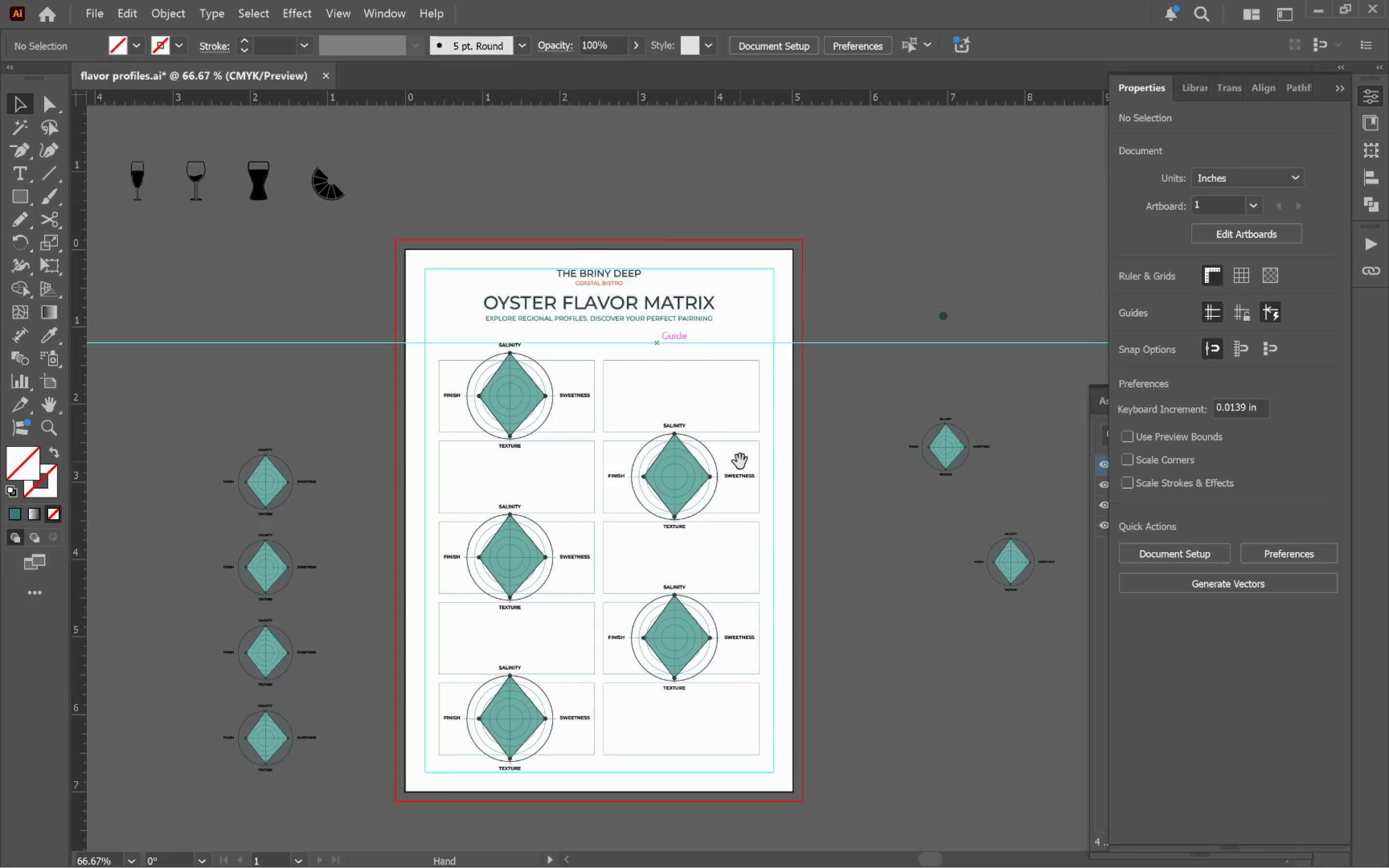 
key(Space)
 